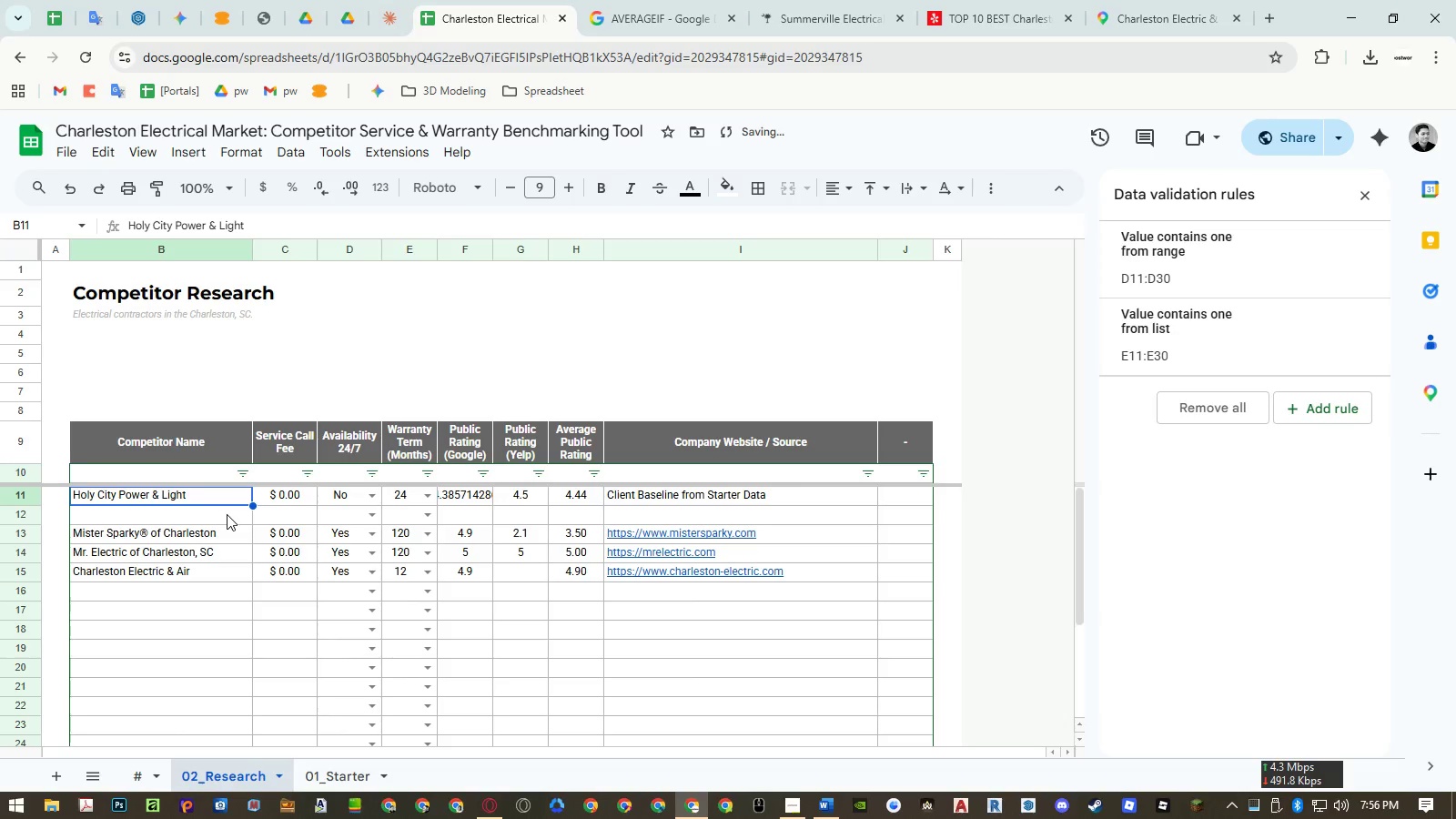 
key(Control+Y)
 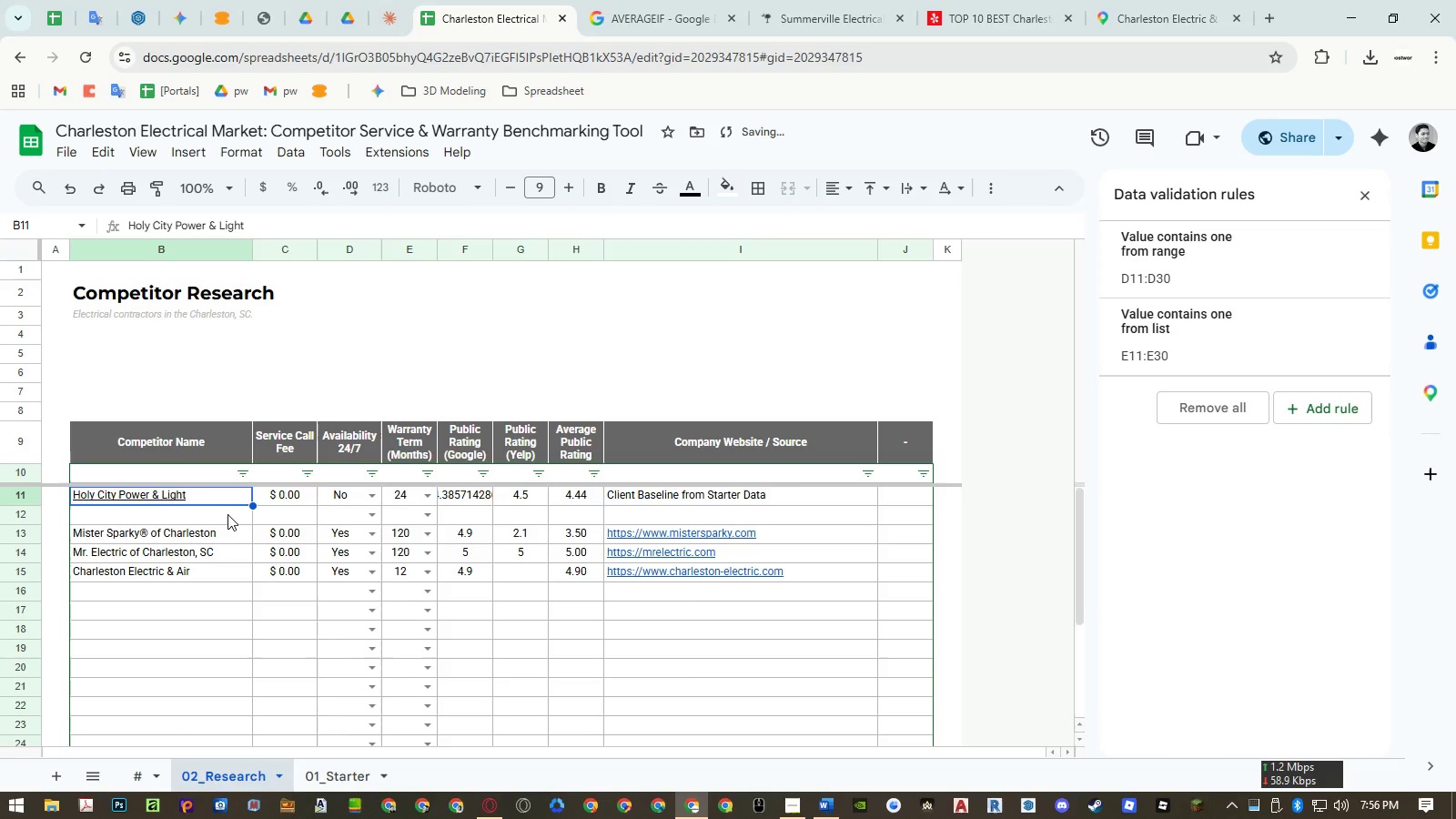 
key(Control+Z)
 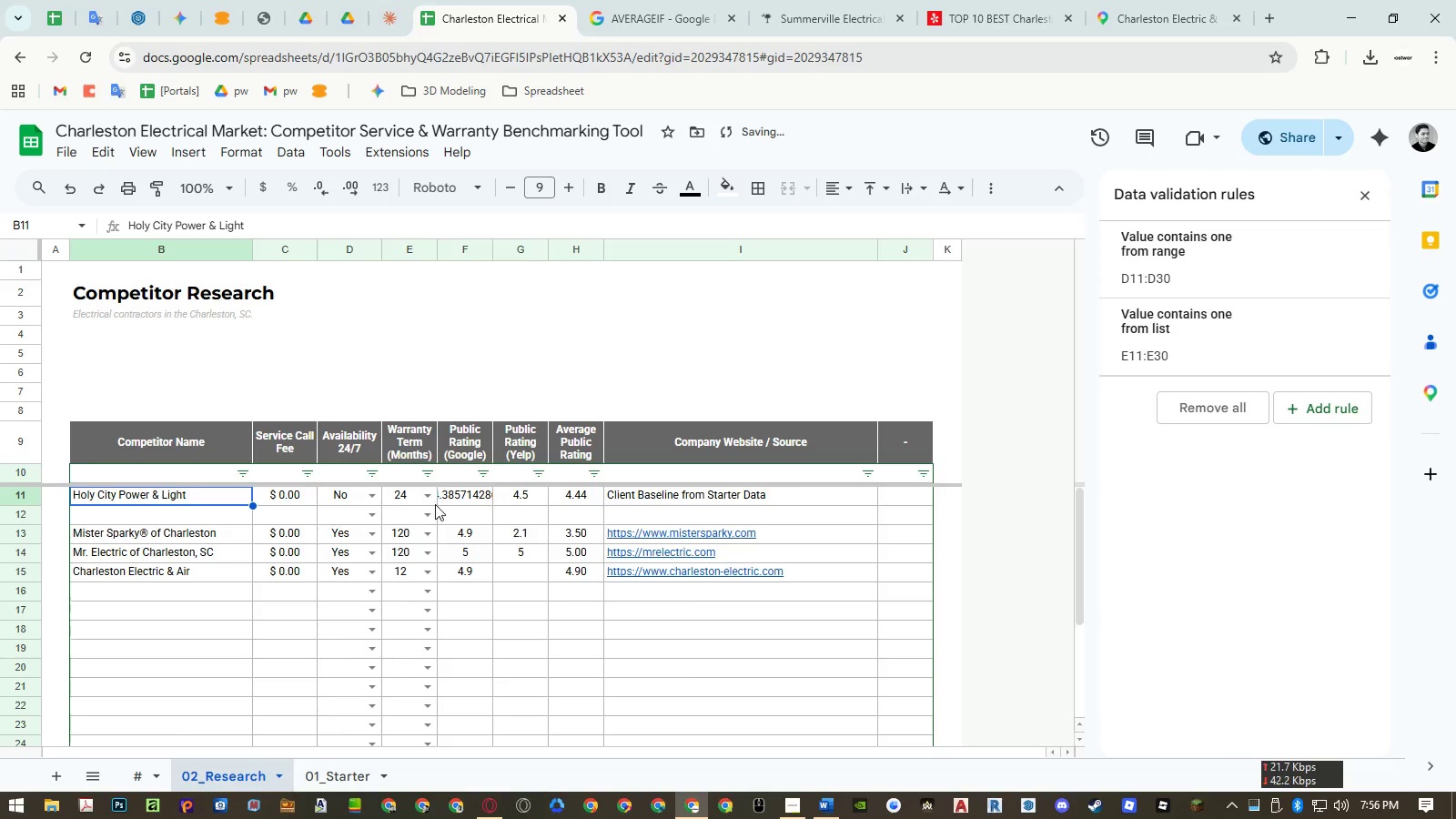 
left_click([454, 499])
 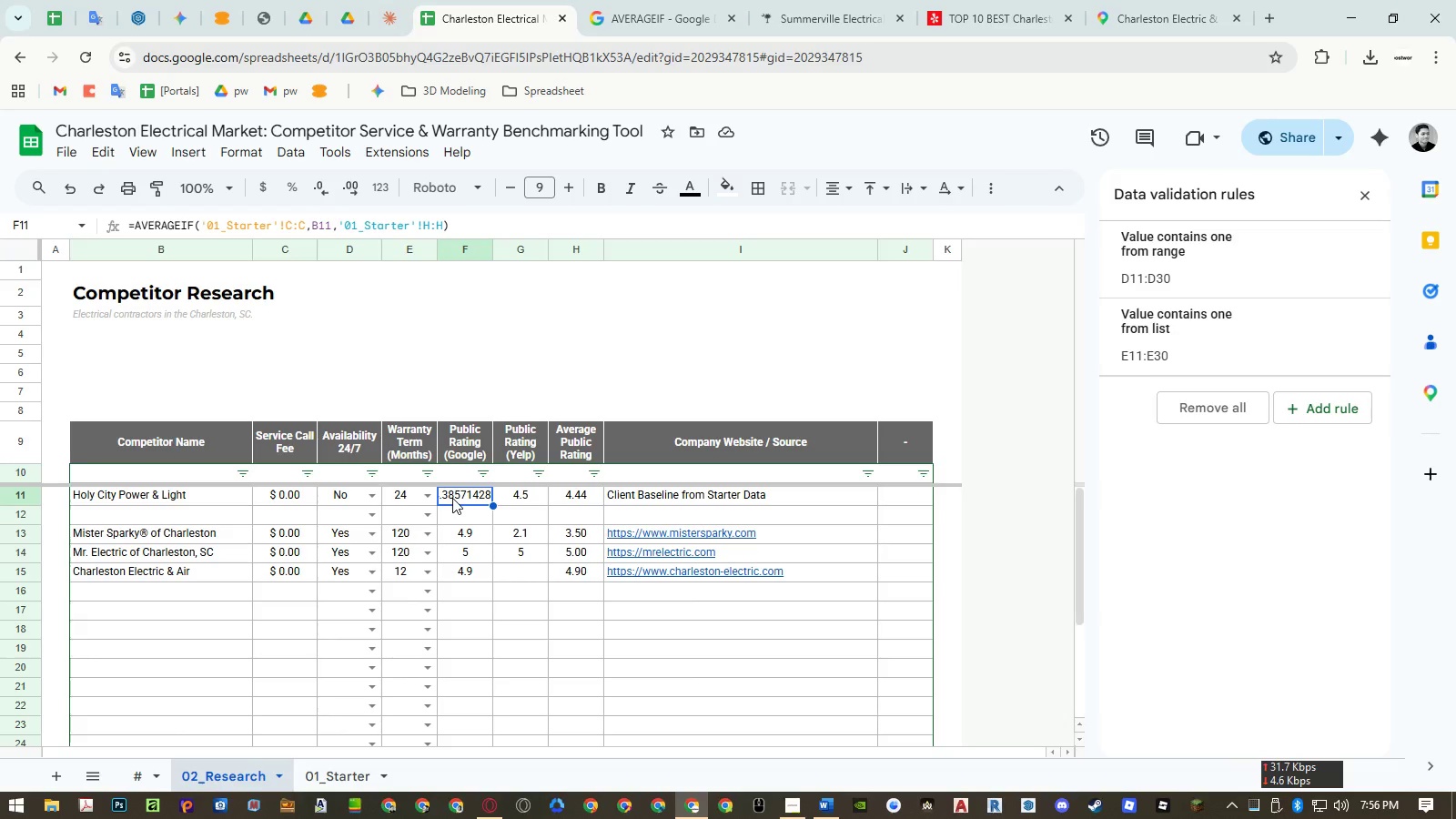 
wait(6.78)
 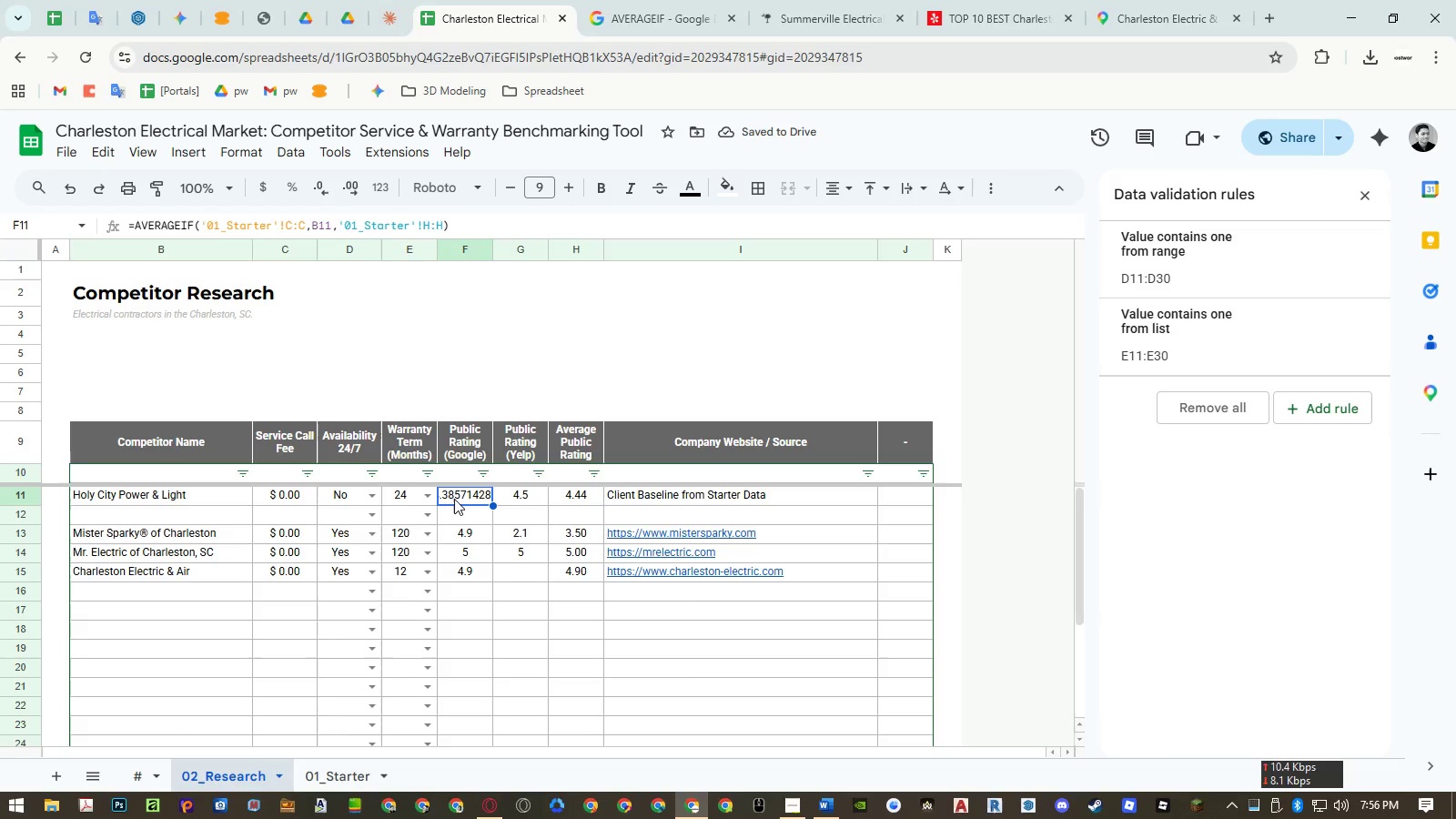 
key(Shift+ArrowRight)
 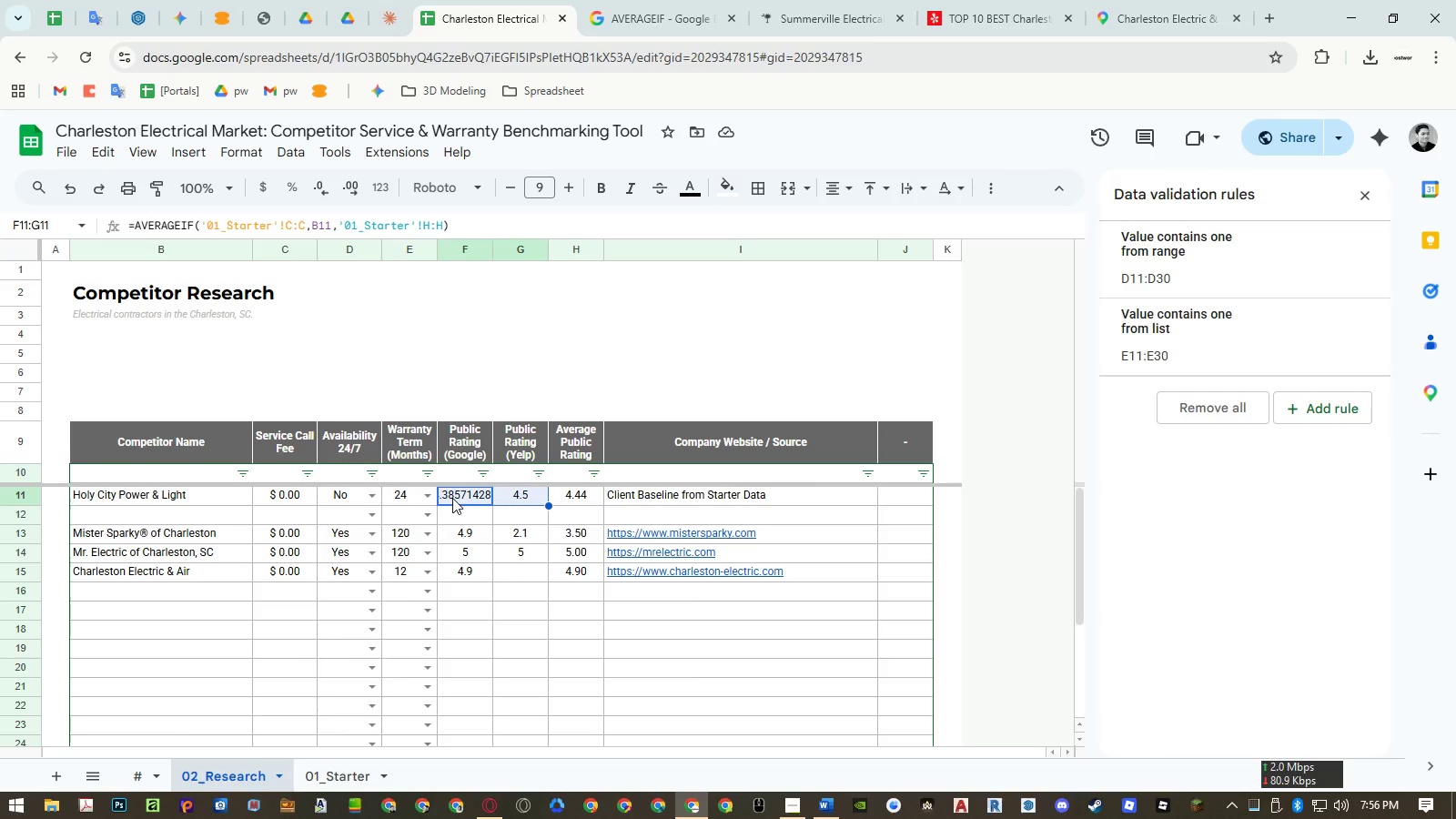 
key(Control+Shift+ArrowDown)
 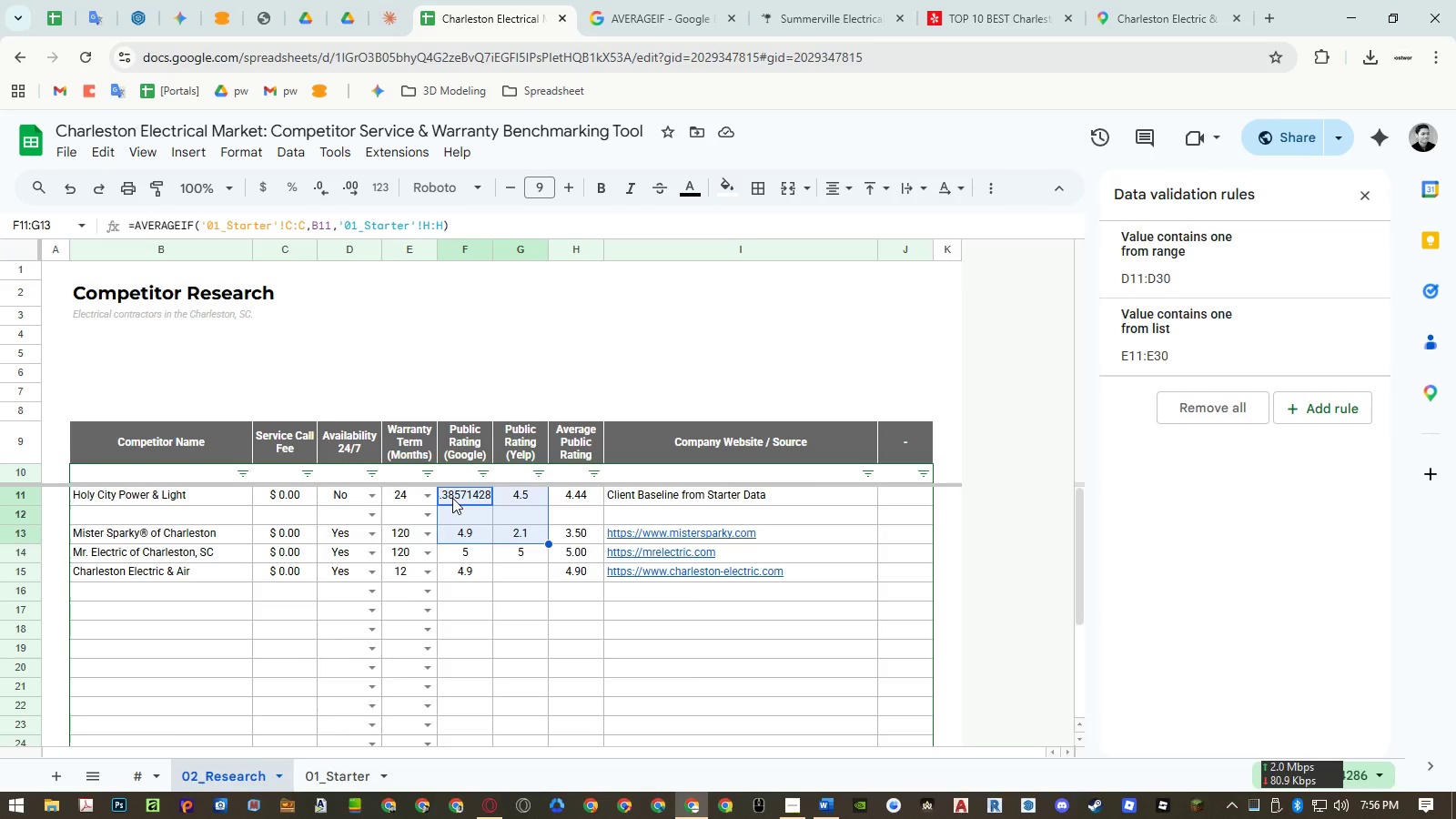 
key(Control+Shift+ArrowDown)
 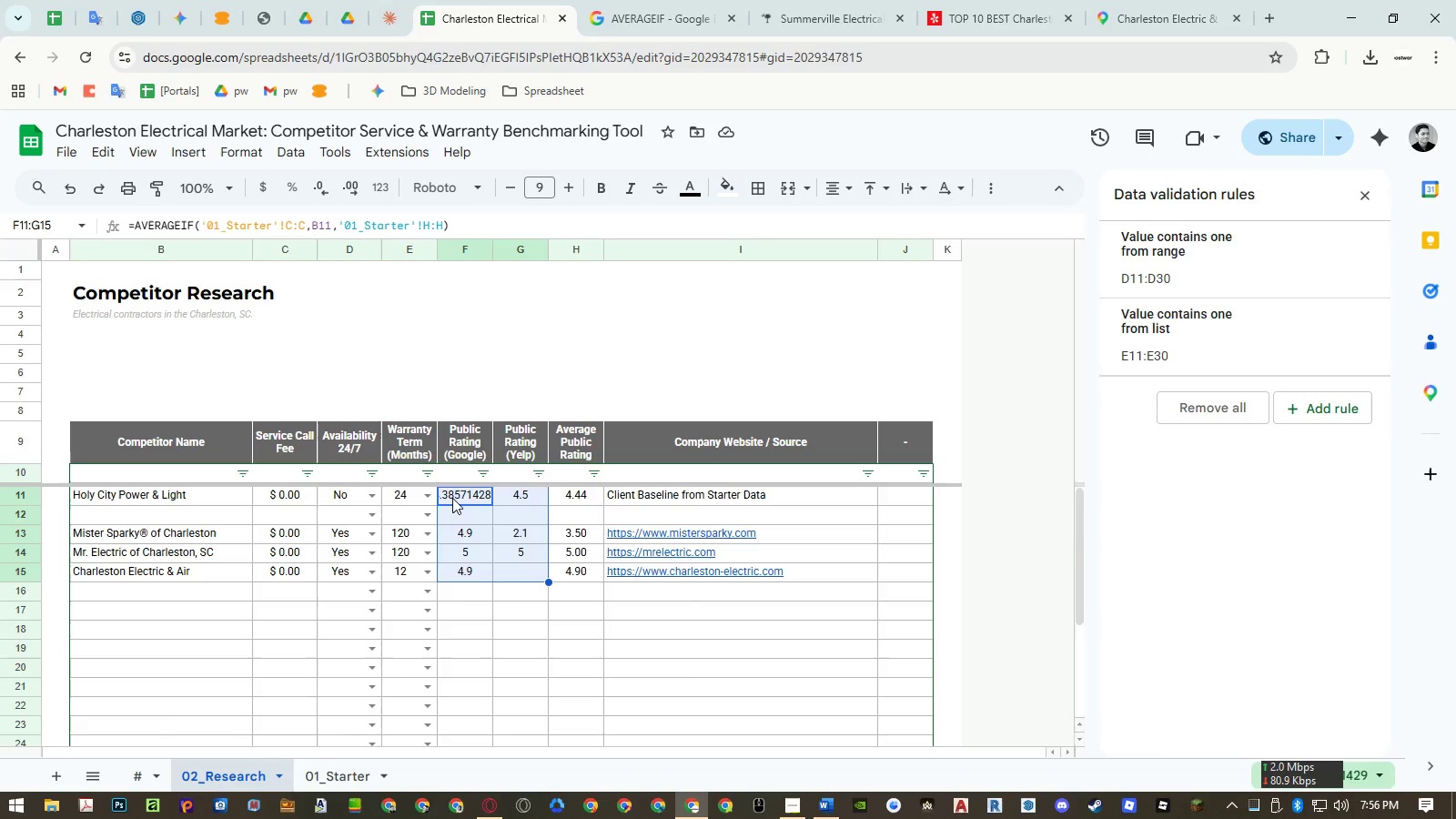 
key(Control+Shift+ArrowDown)
 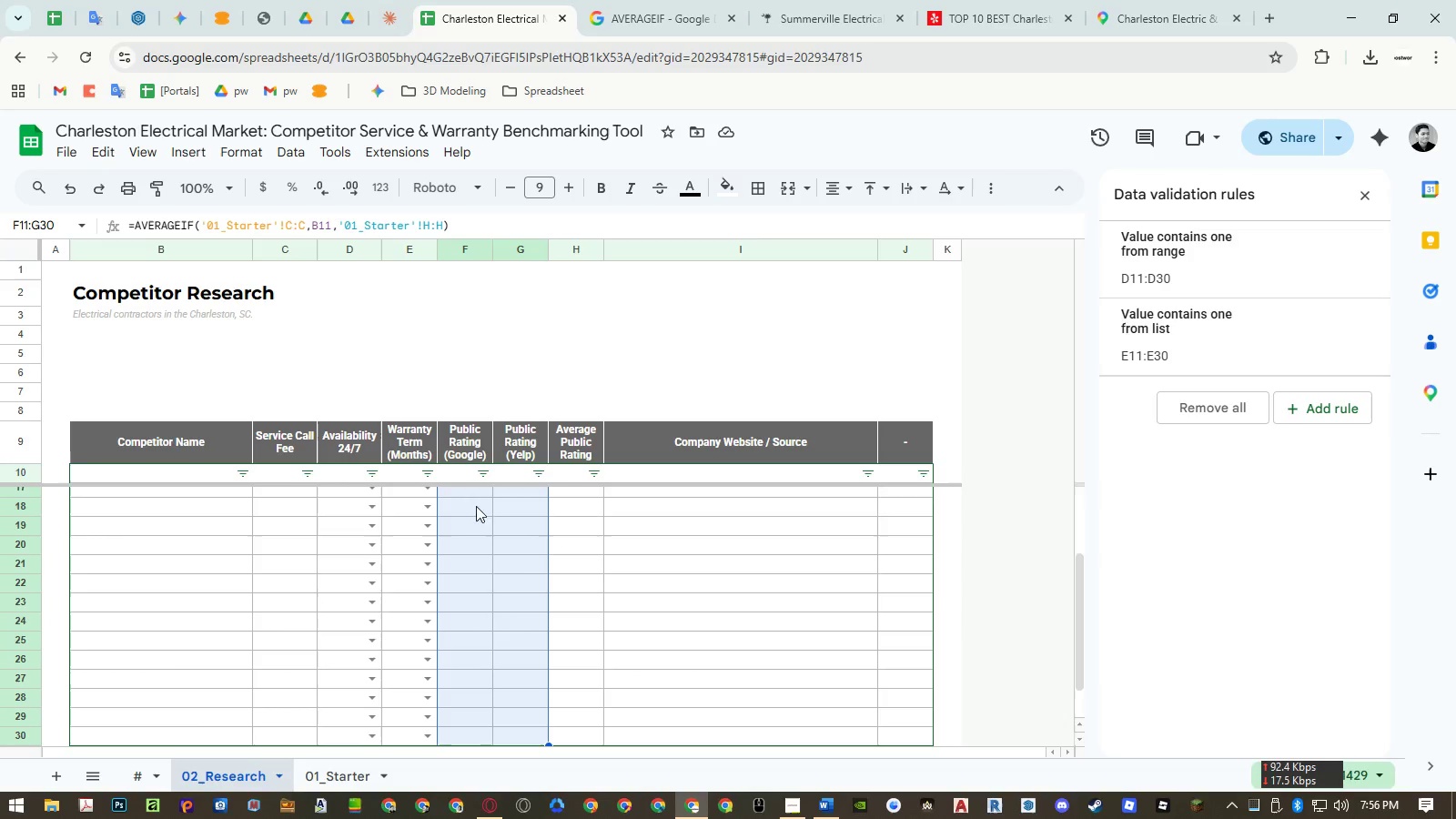 
scroll: coordinate [567, 612], scroll_direction: up, amount: 14.0
 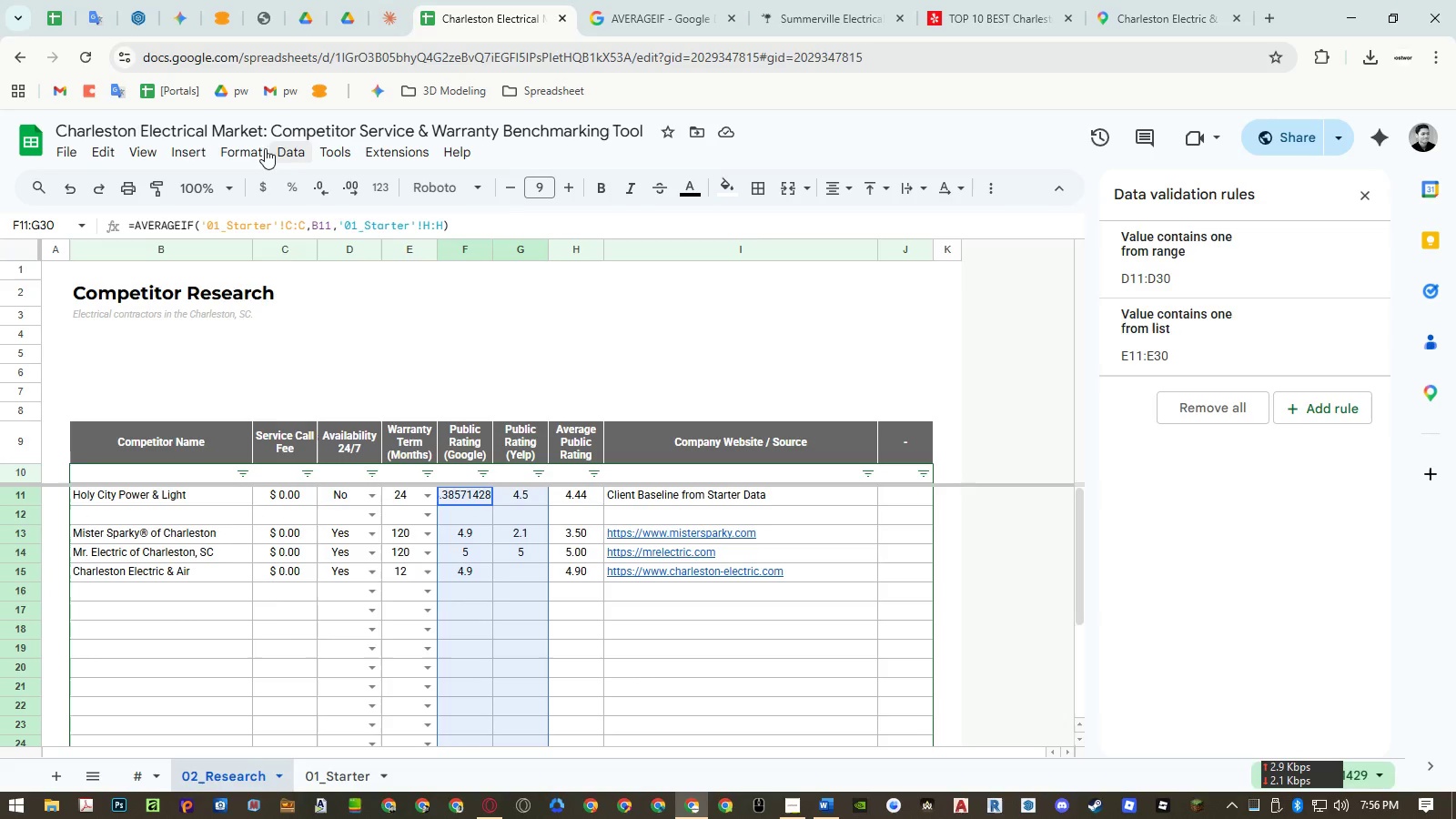 
left_click([217, 154])
 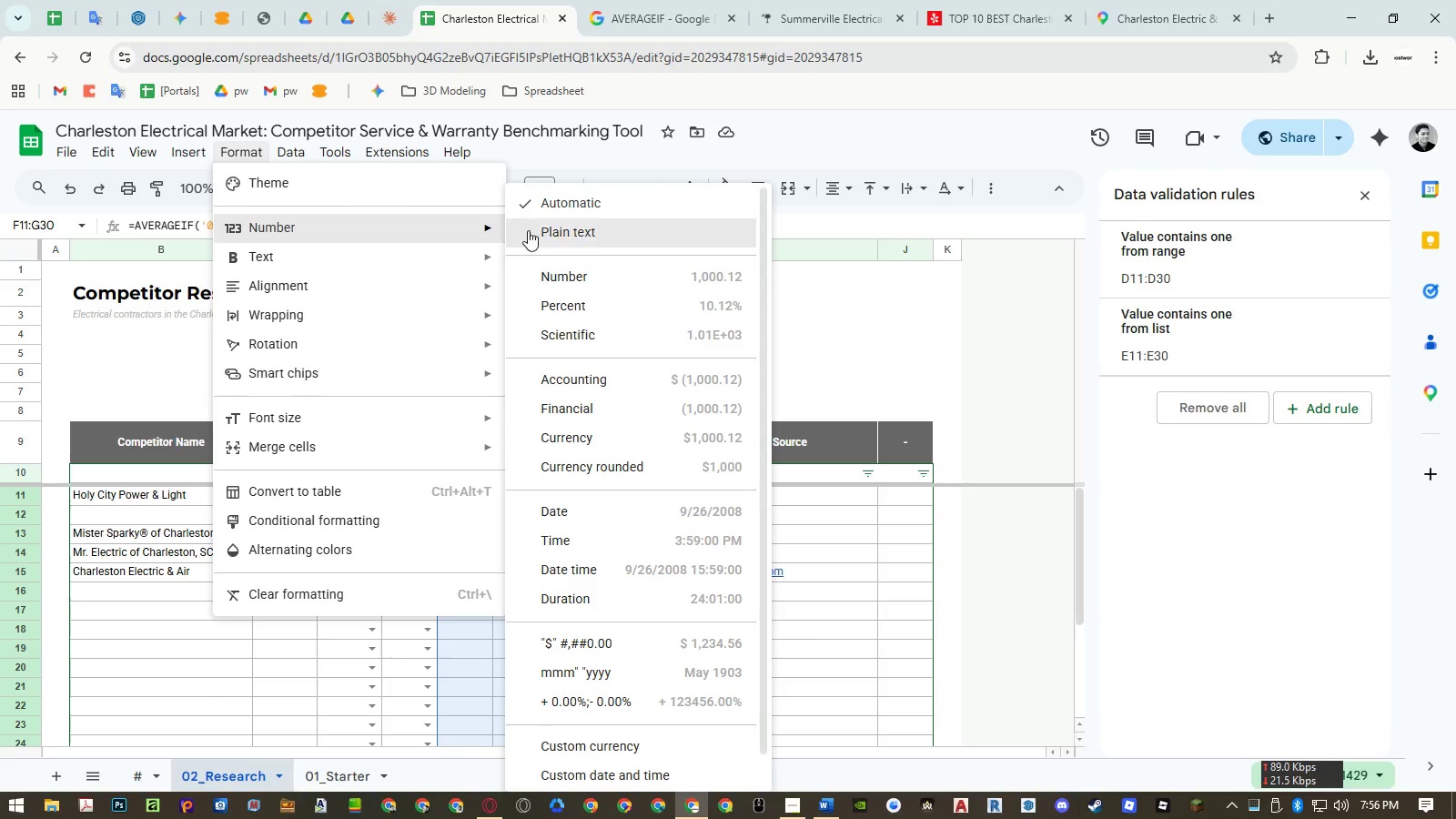 
left_click([581, 270])
 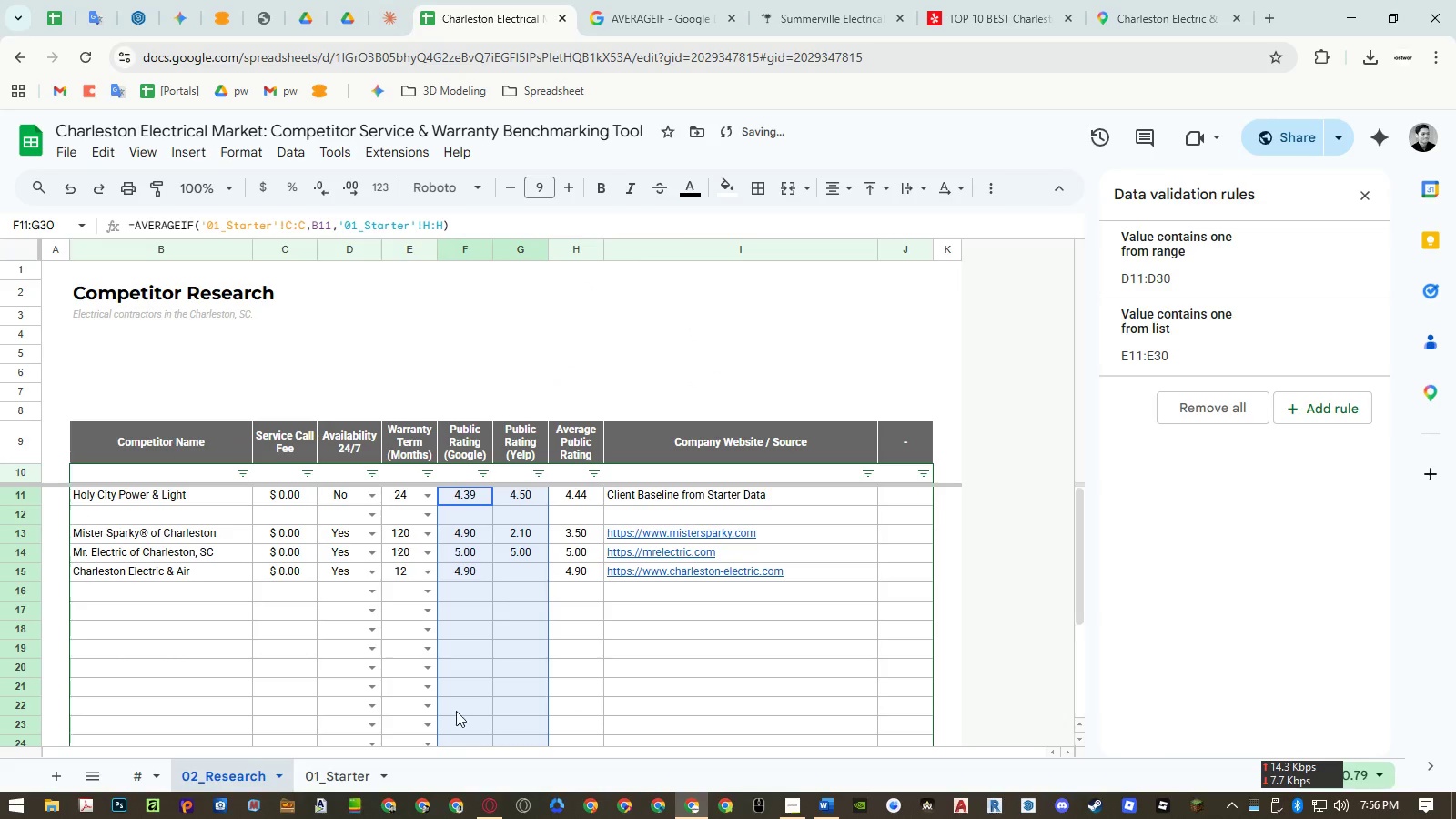 
left_click([322, 773])
 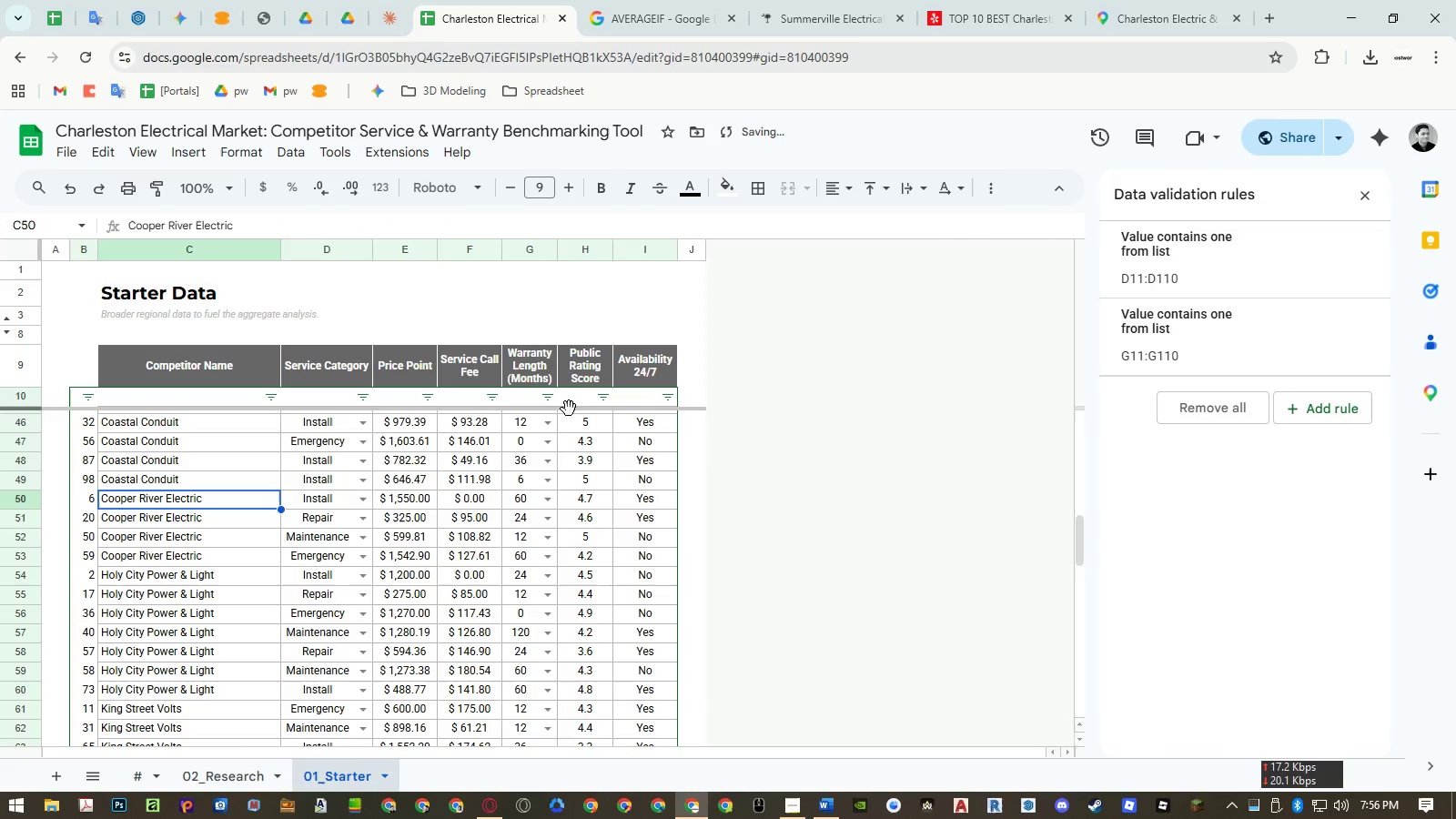 
left_click([576, 399])
 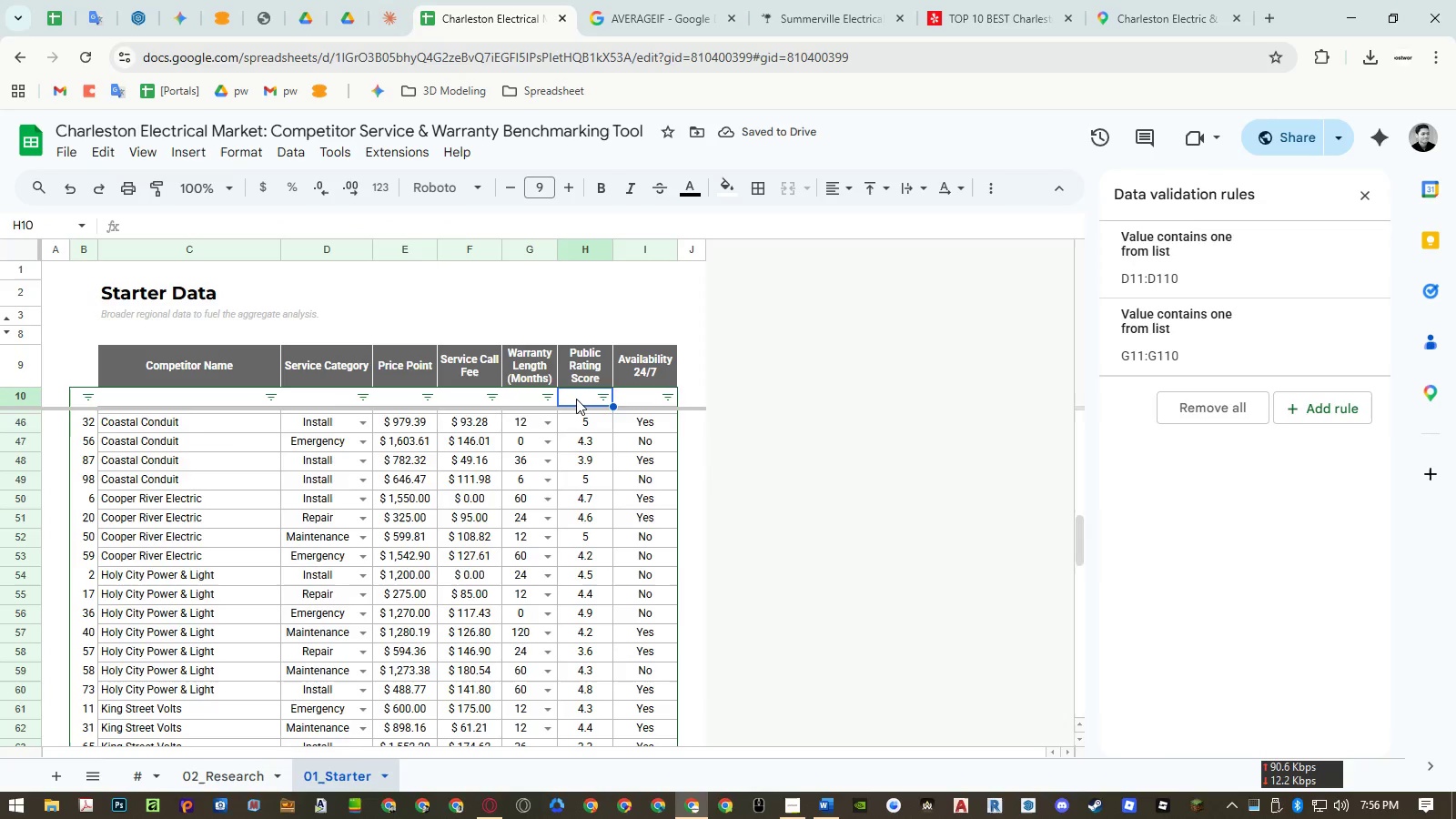 
key(ArrowDown)
 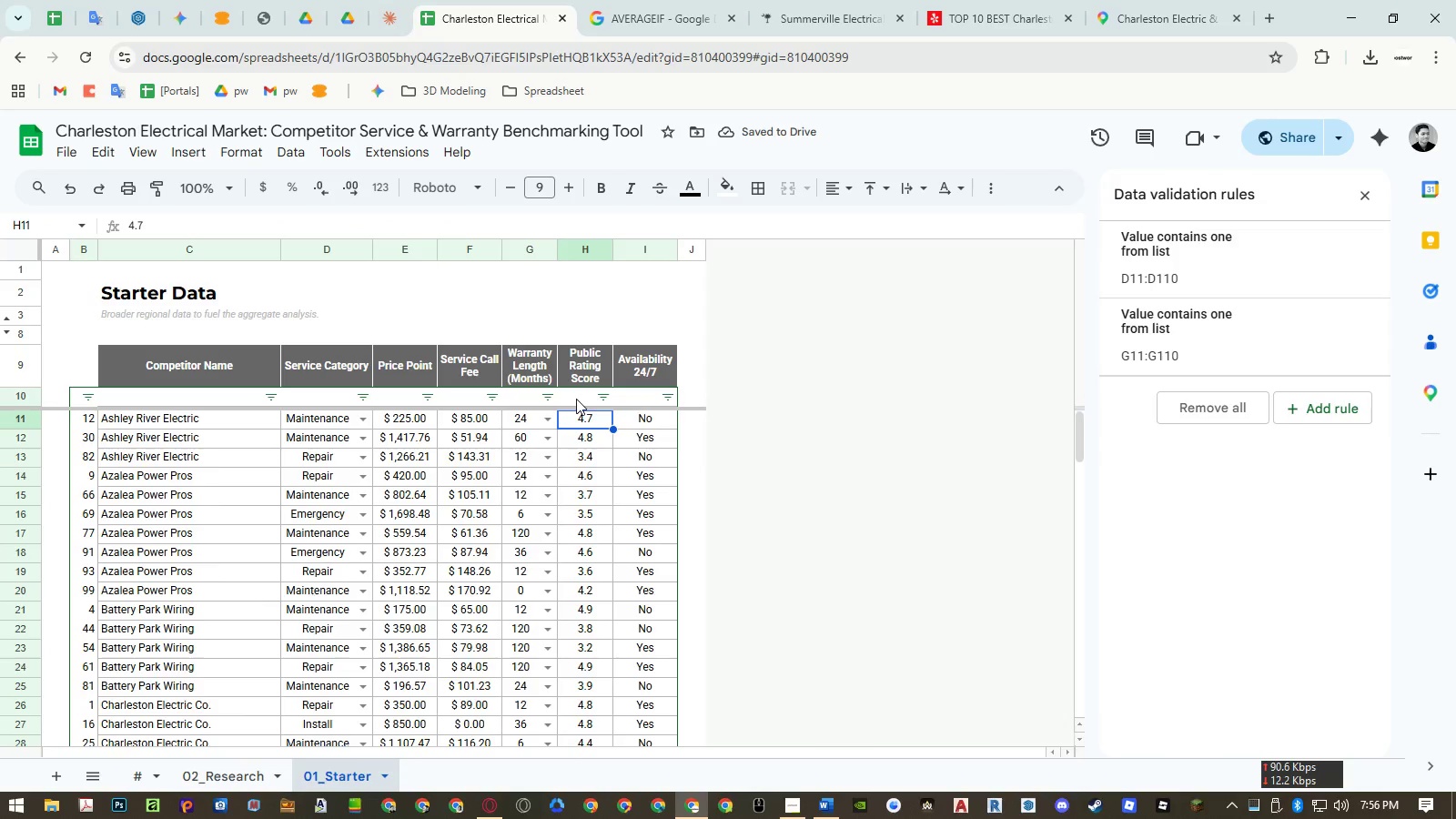 
key(Control+Shift+ArrowDown)
 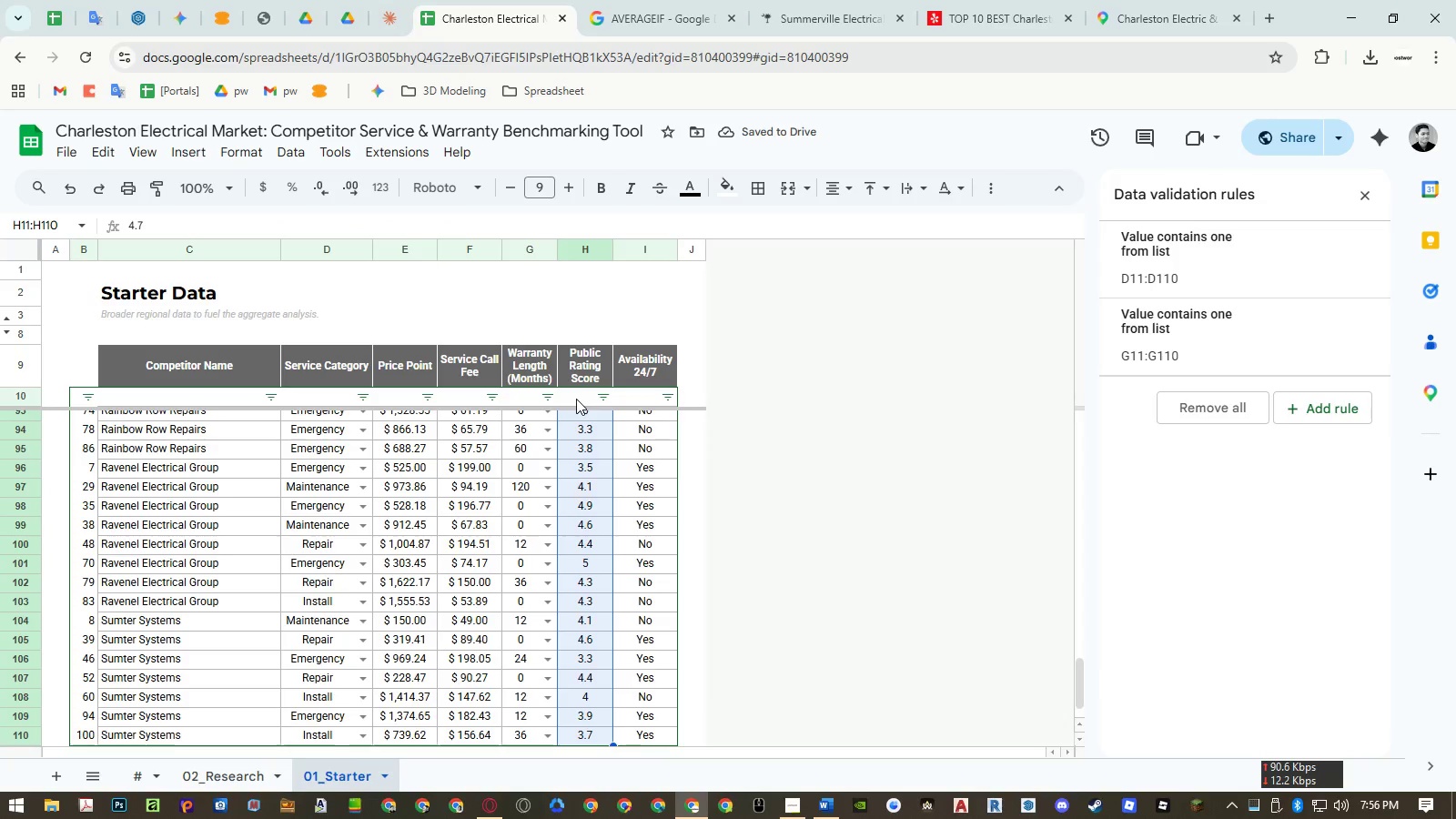 
key(Control+Shift+ArrowDown)
 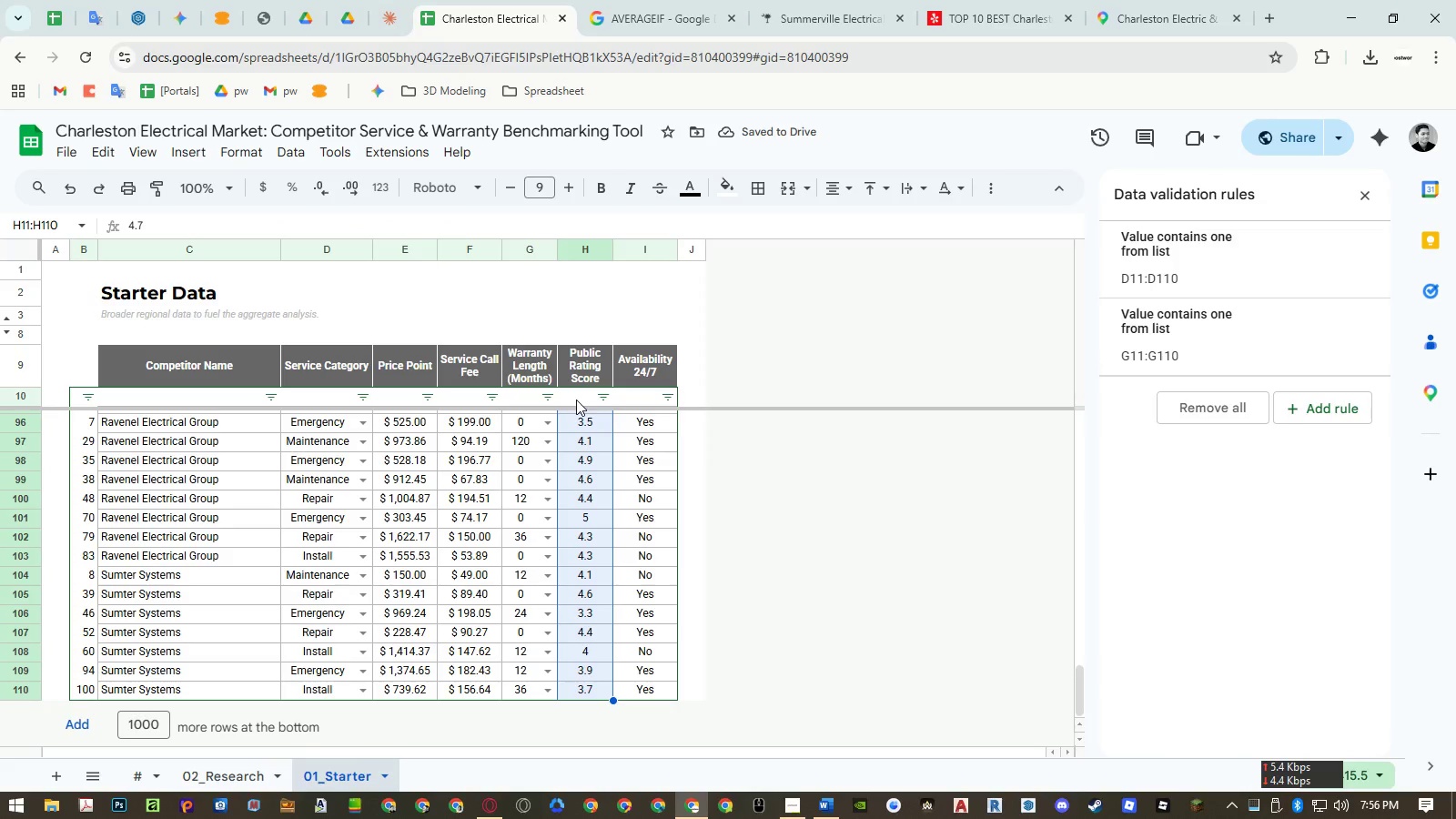 
scroll: coordinate [490, 406], scroll_direction: up, amount: 26.0
 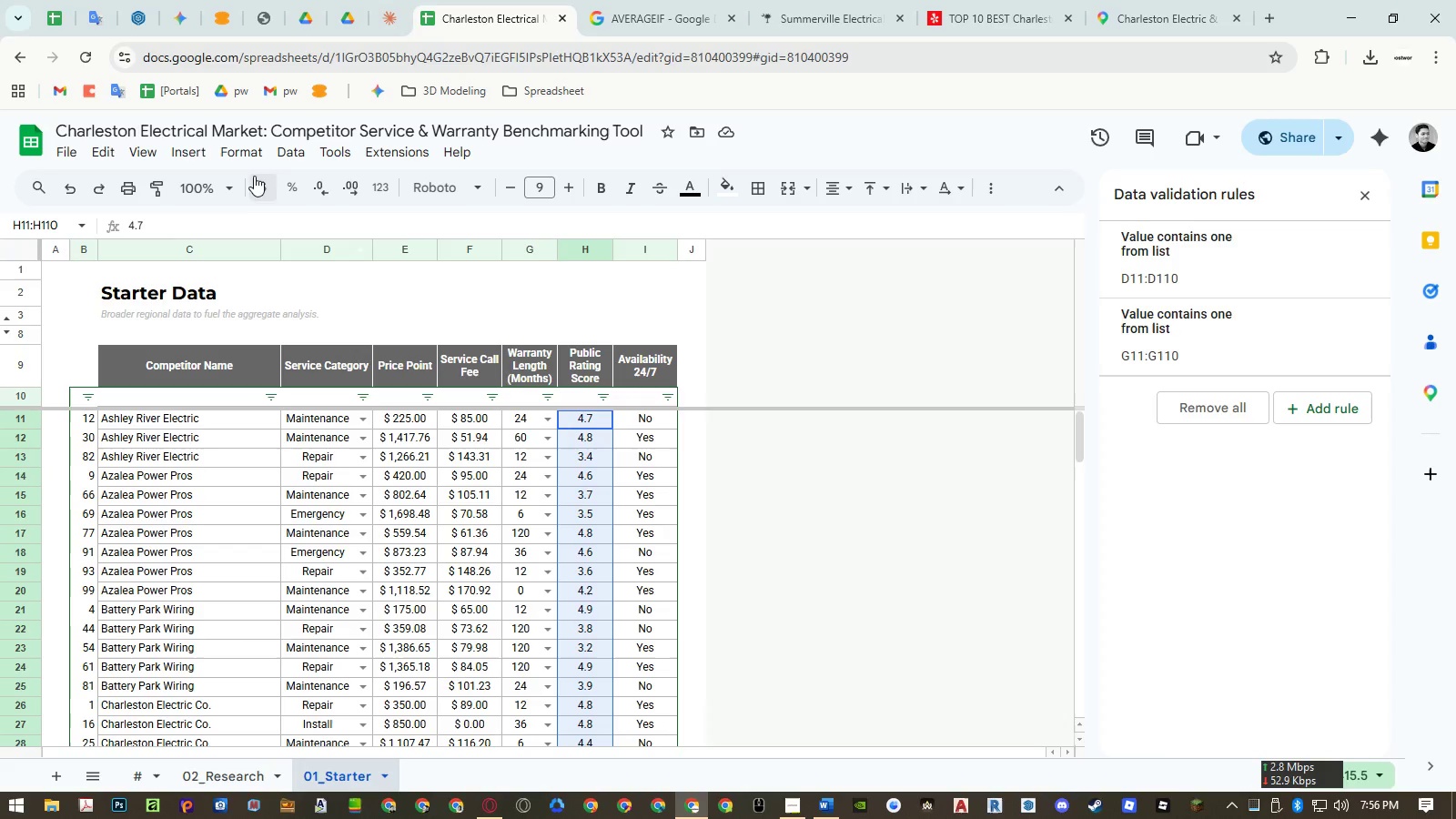 
left_click([248, 157])
 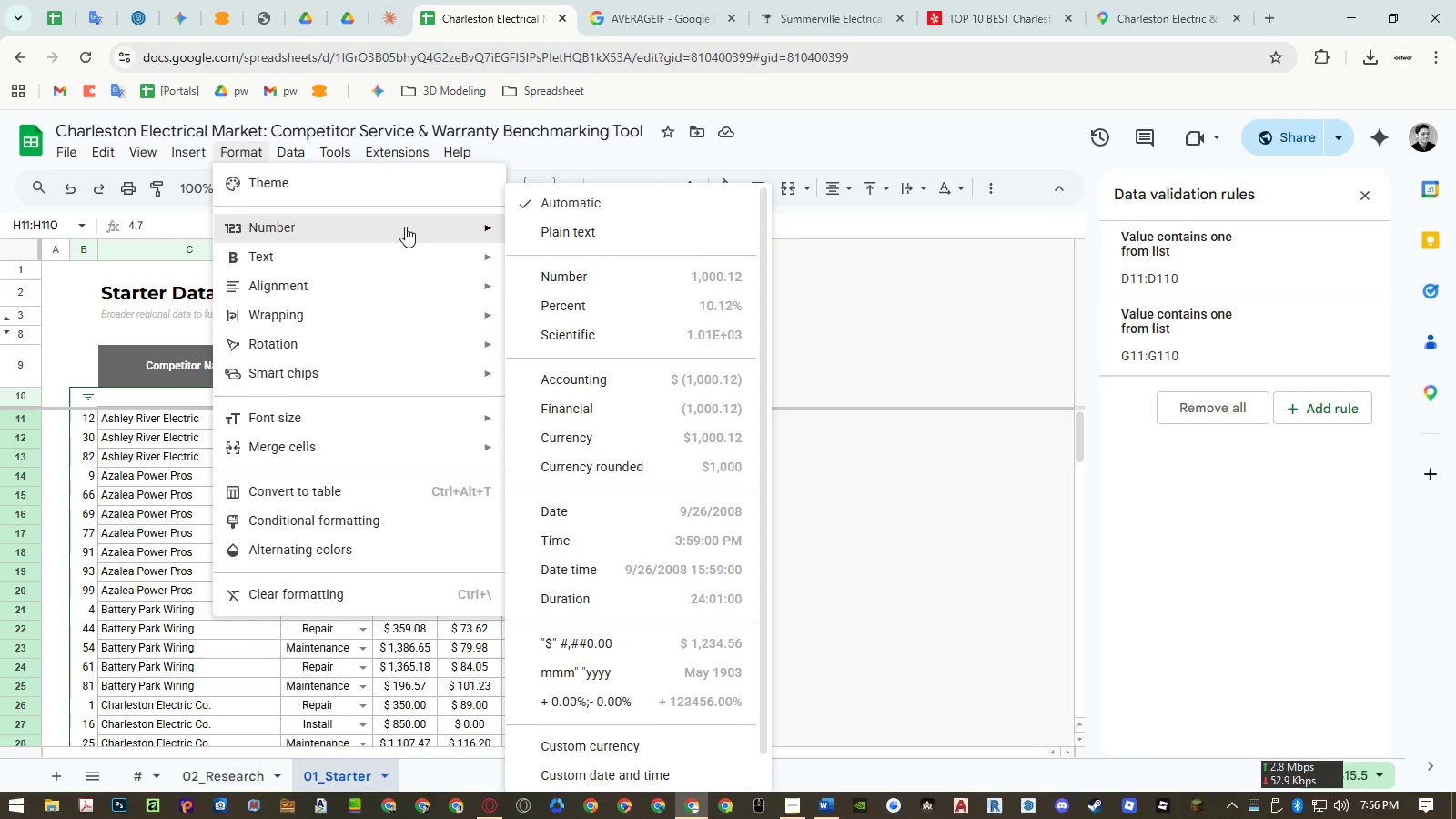 
left_click([618, 277])
 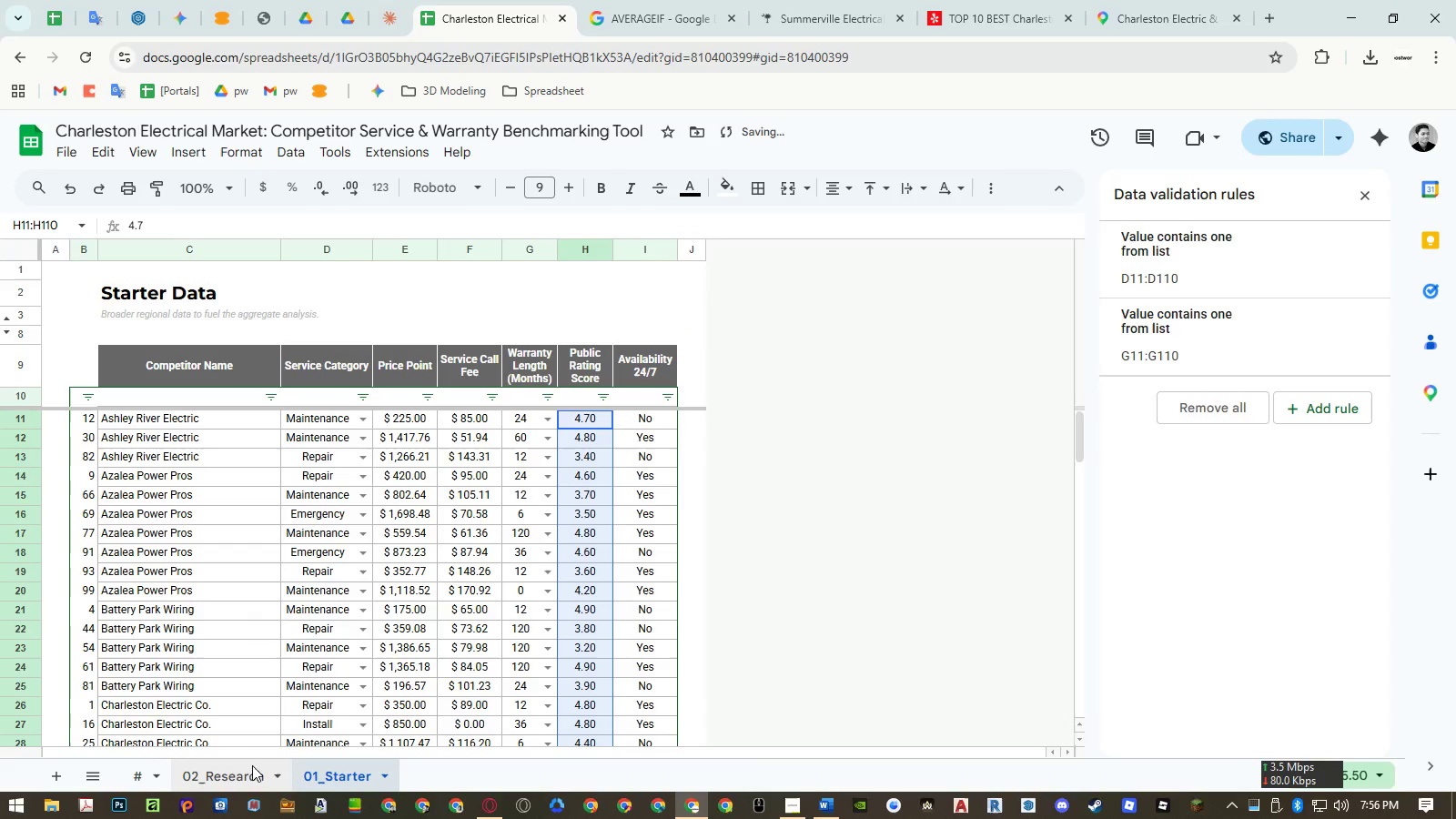 
left_click([249, 775])
 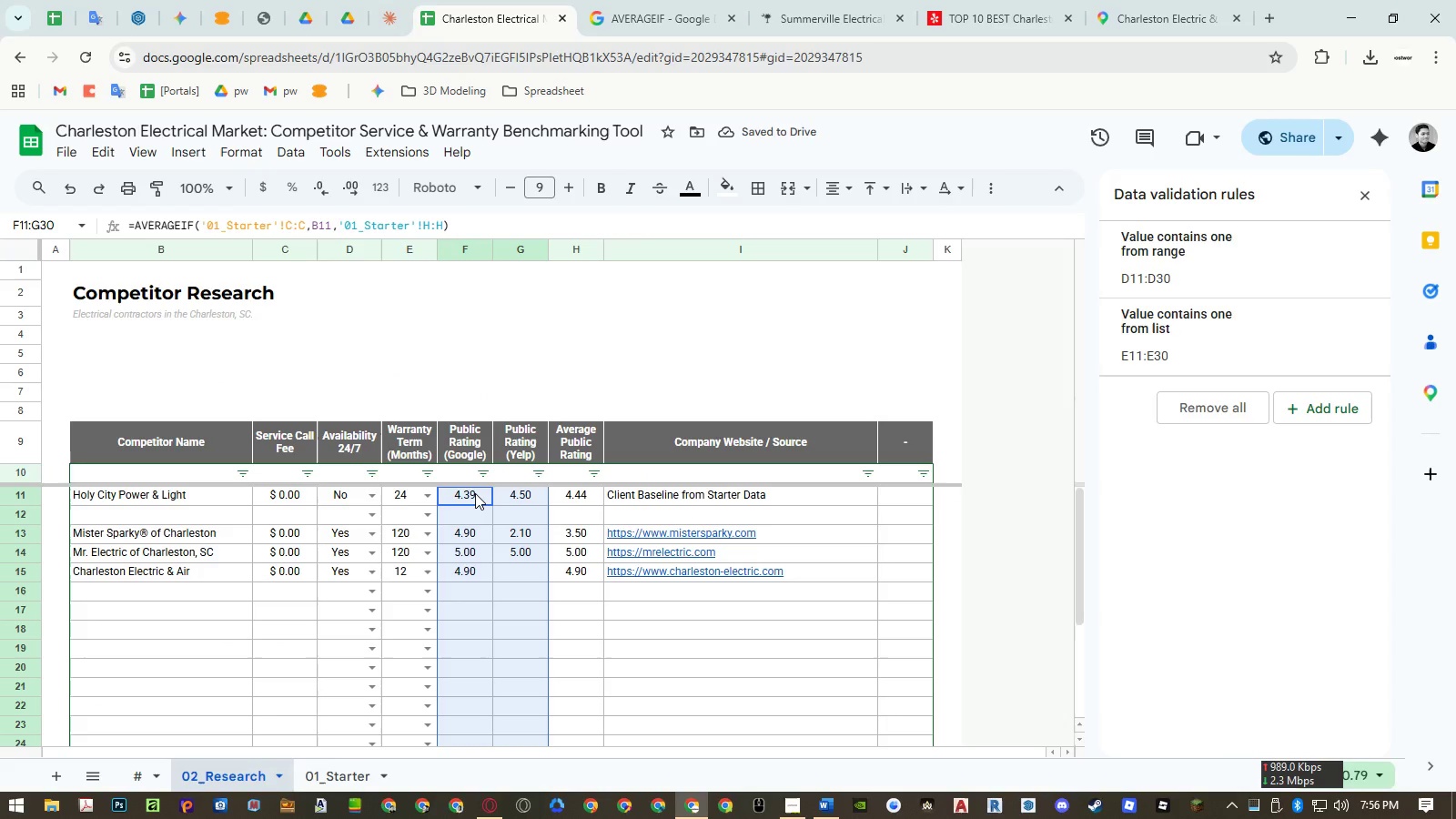 
left_click([475, 493])
 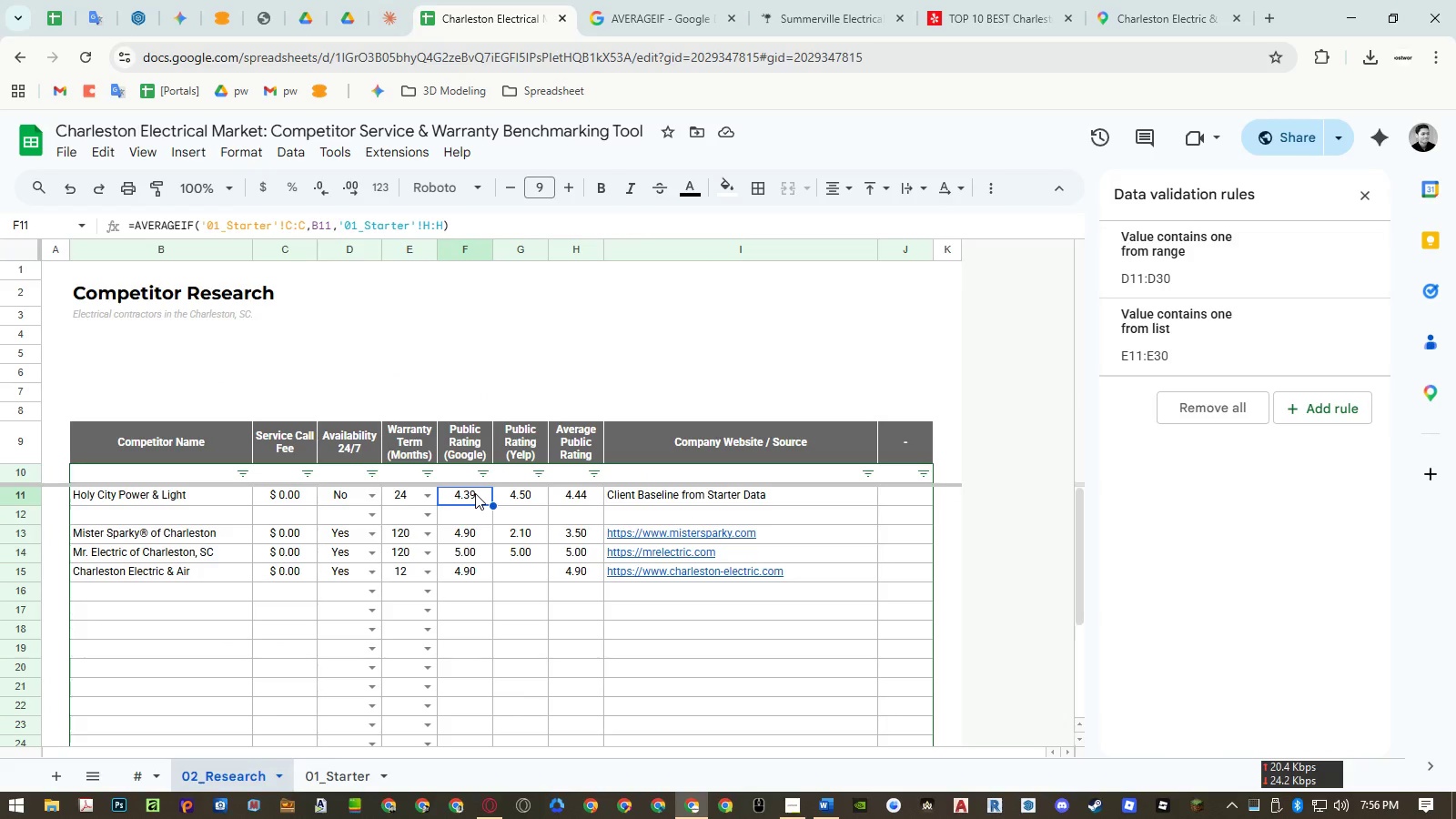 
double_click([475, 493])
 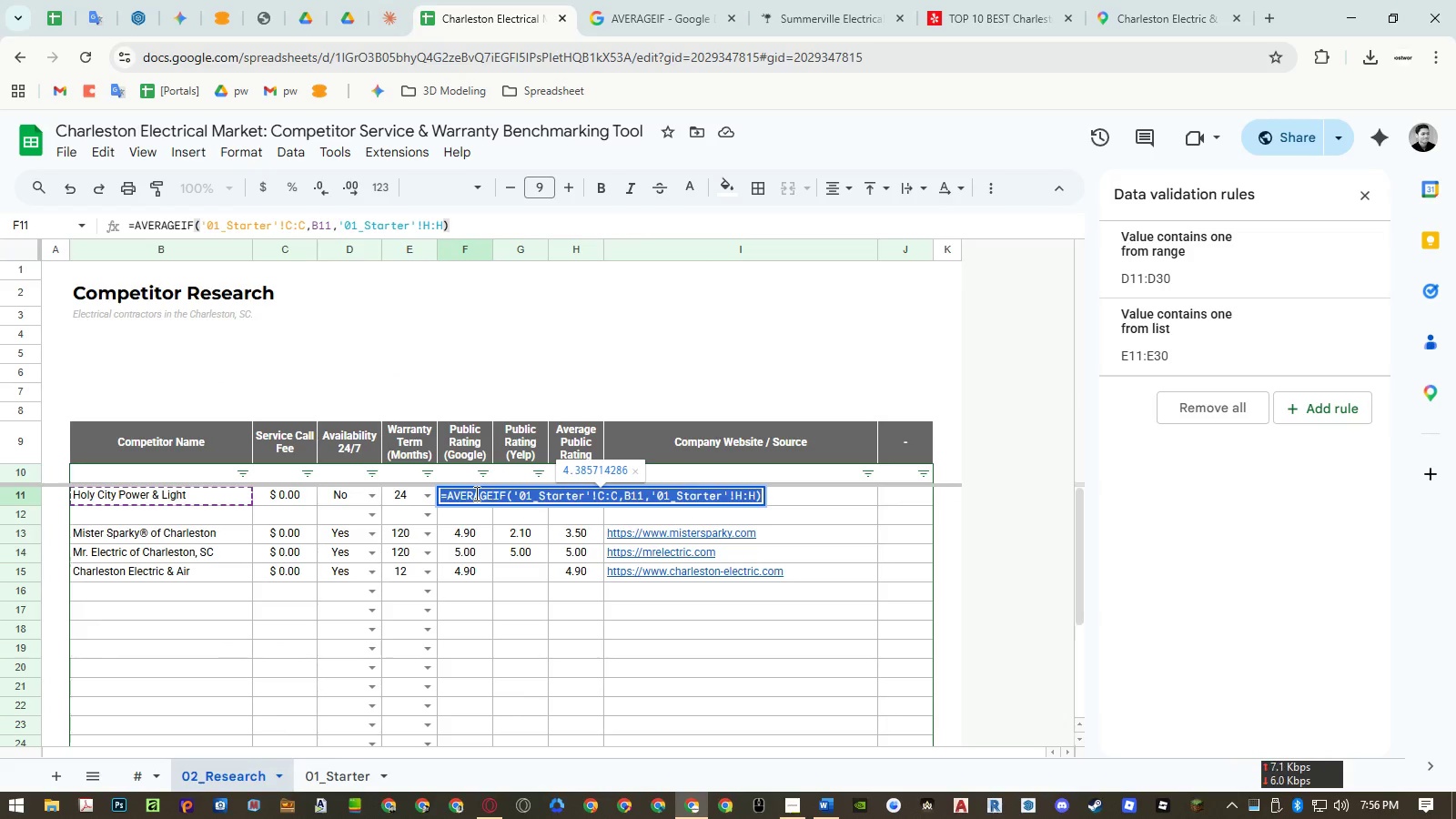 
double_click([475, 493])
 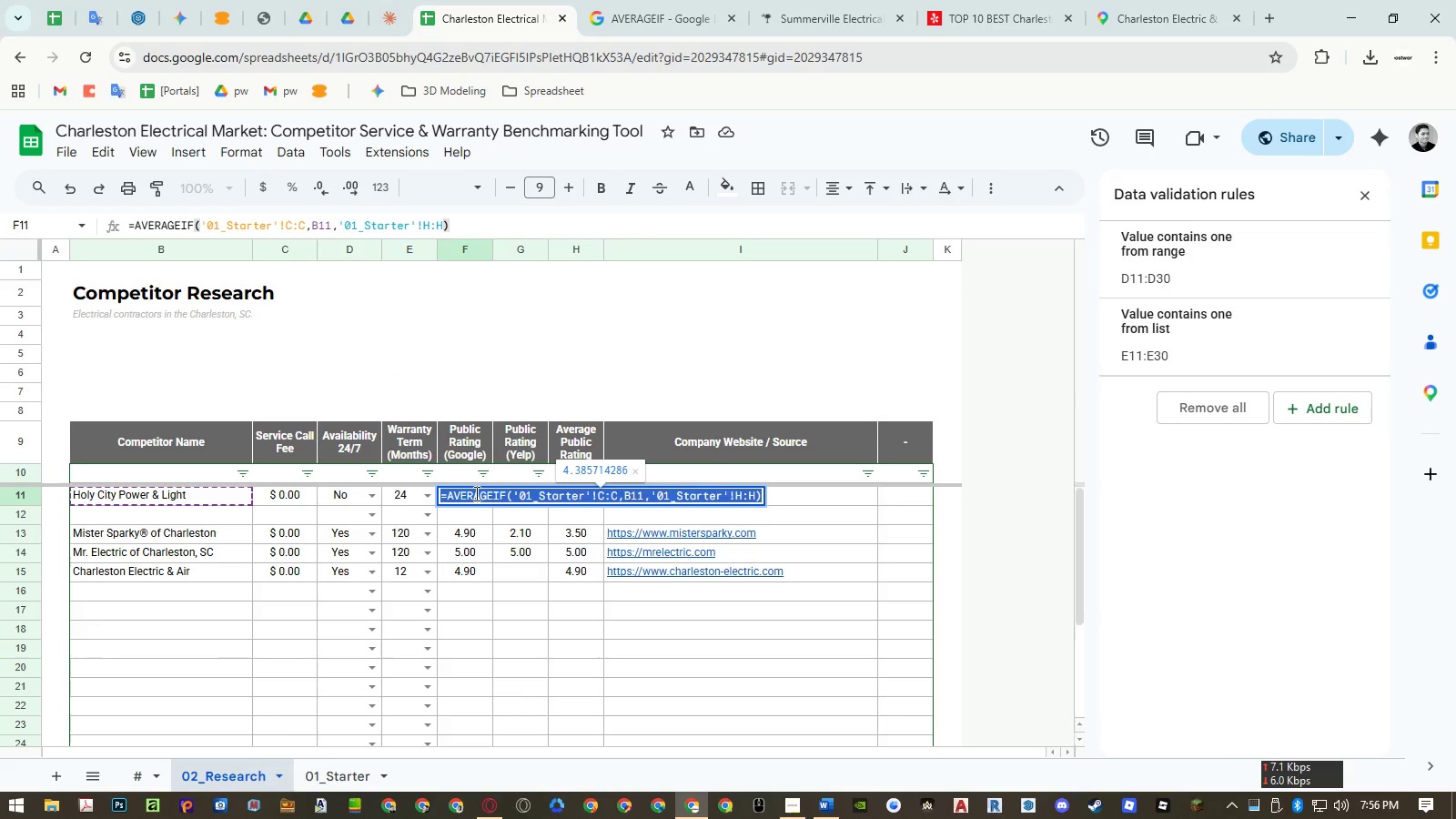 
key(Control+ControlLeft)
 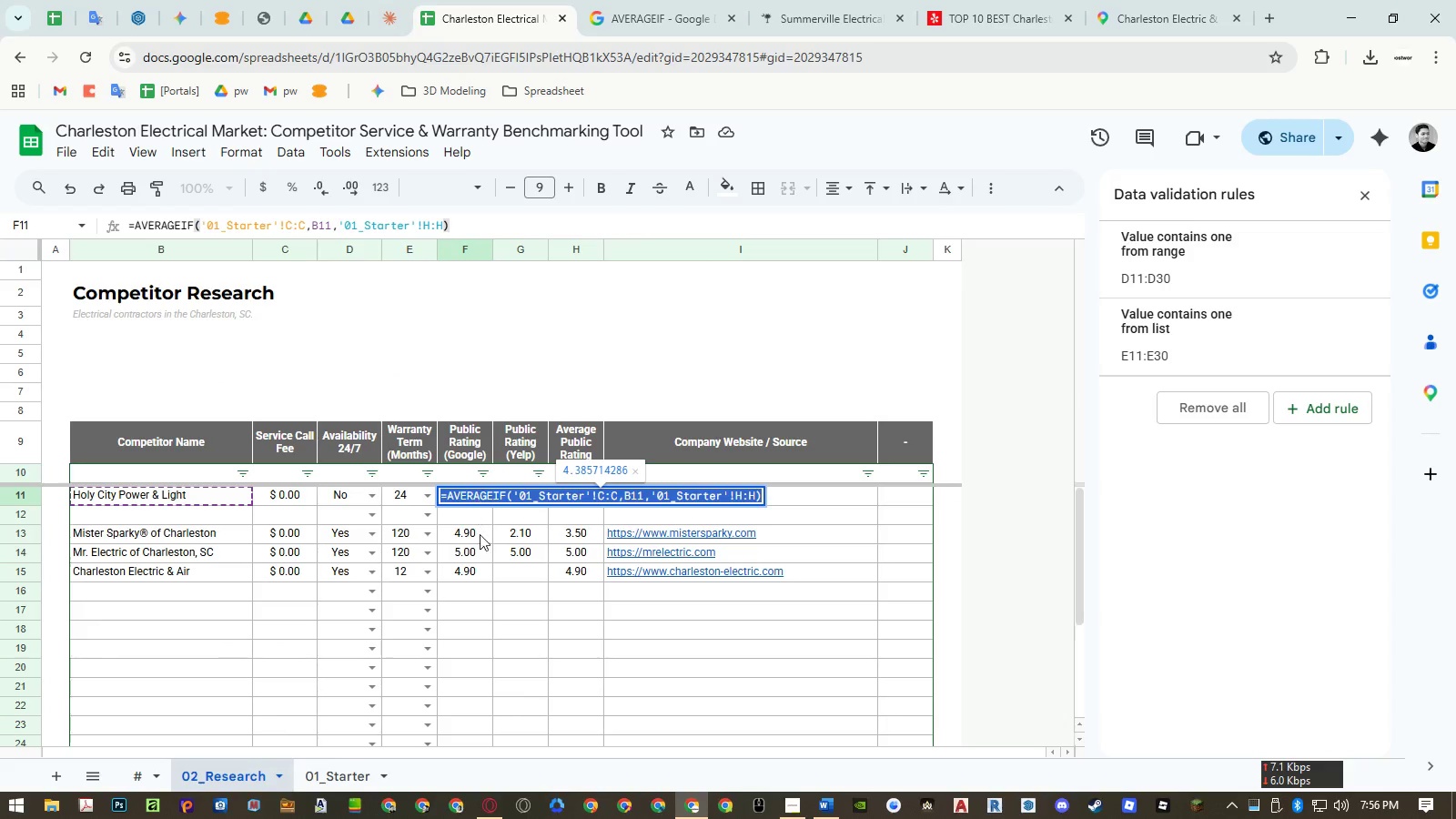 
key(Control+C)
 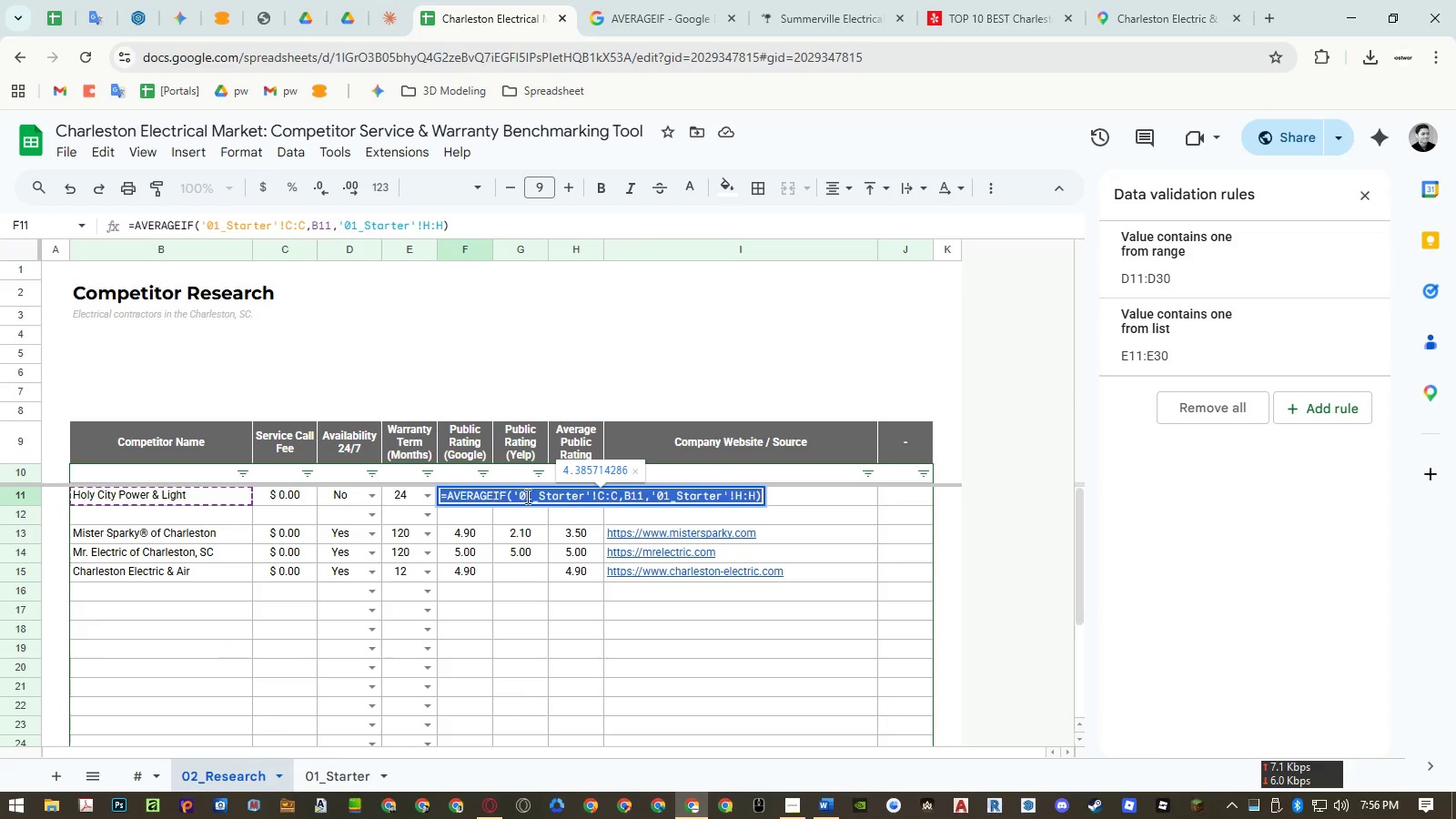 
key(Escape)
 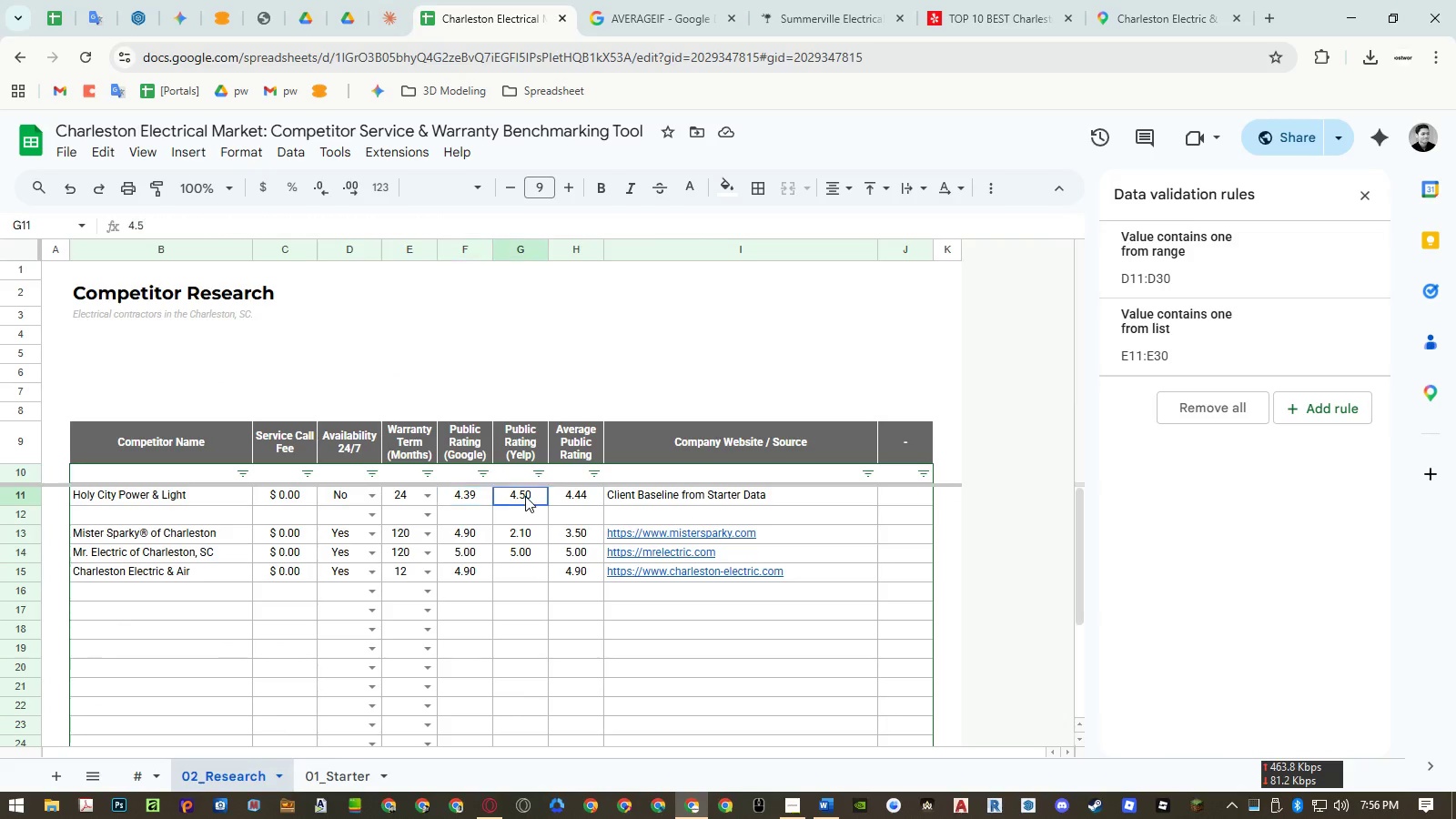 
double_click([525, 496])
 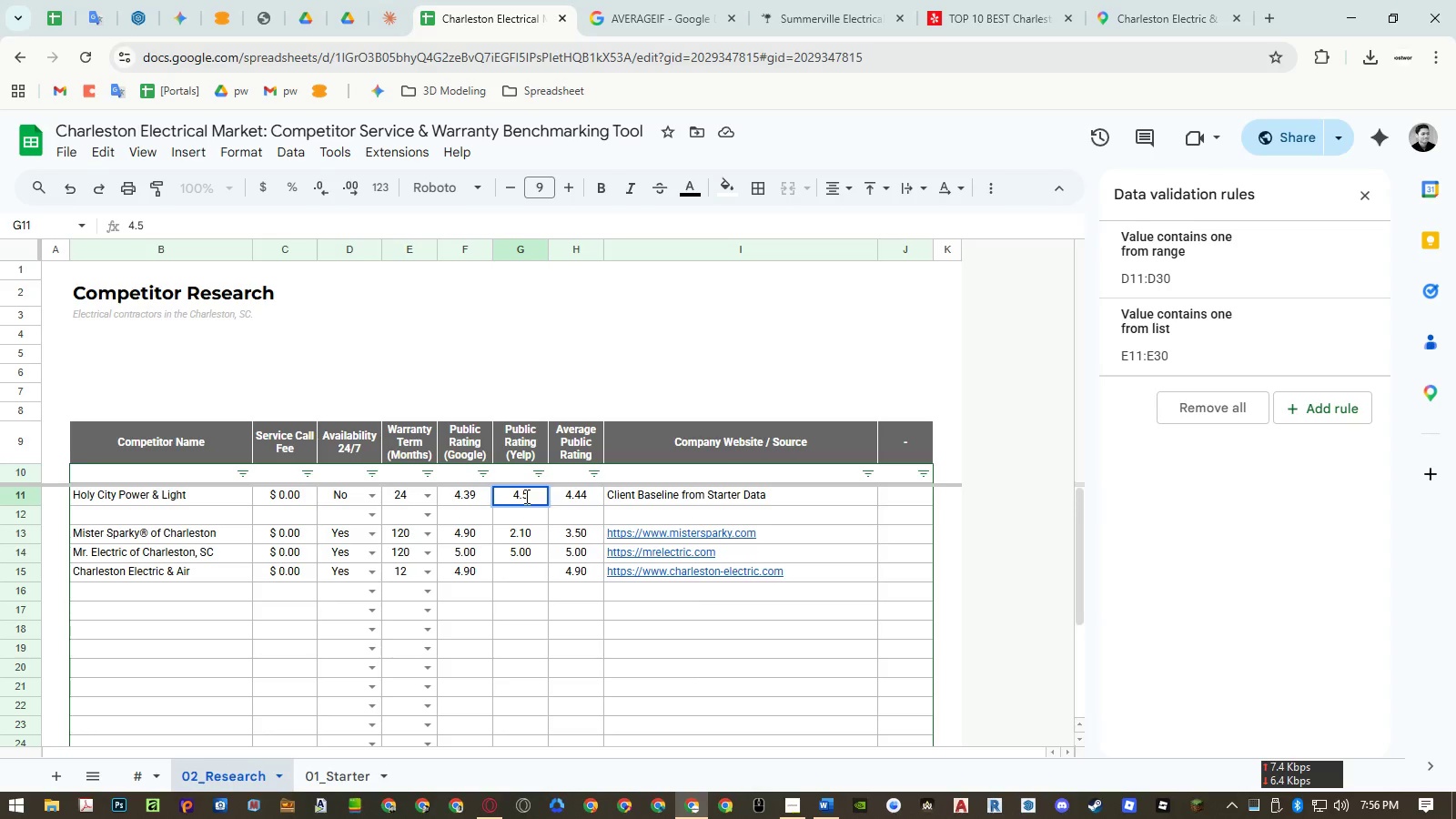 
double_click([525, 496])
 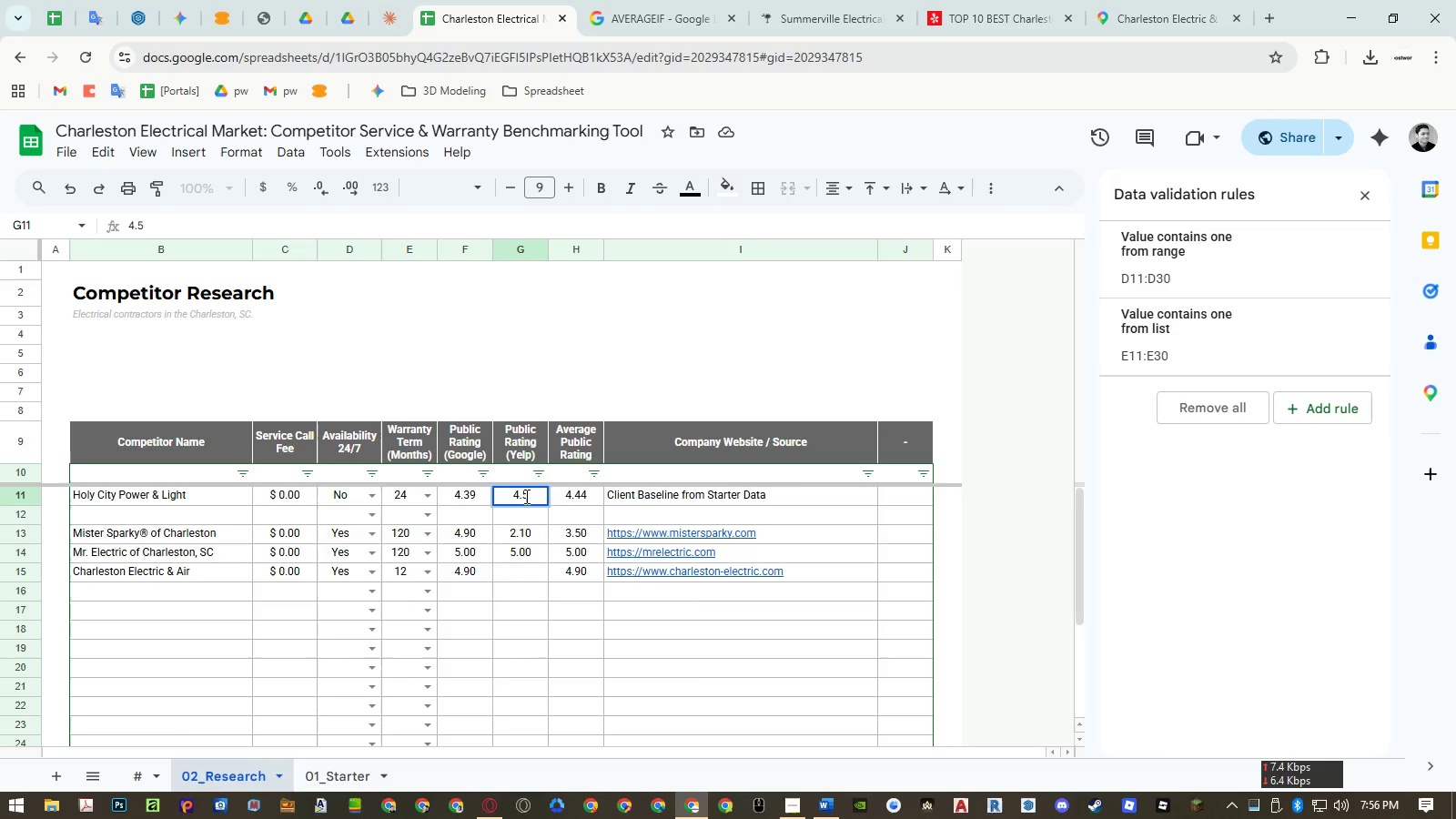 
triple_click([525, 496])
 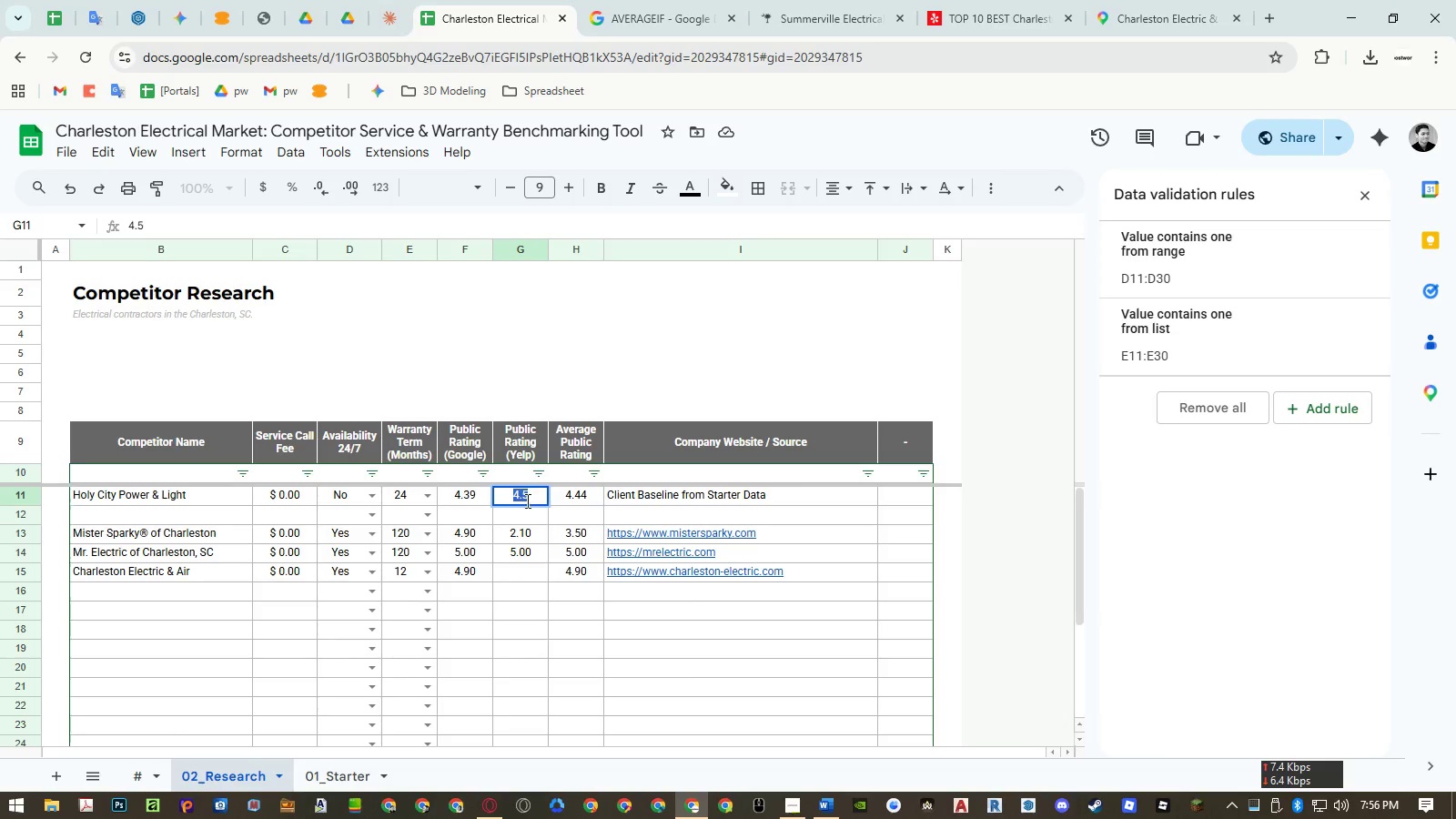 
key(Control+ControlLeft)
 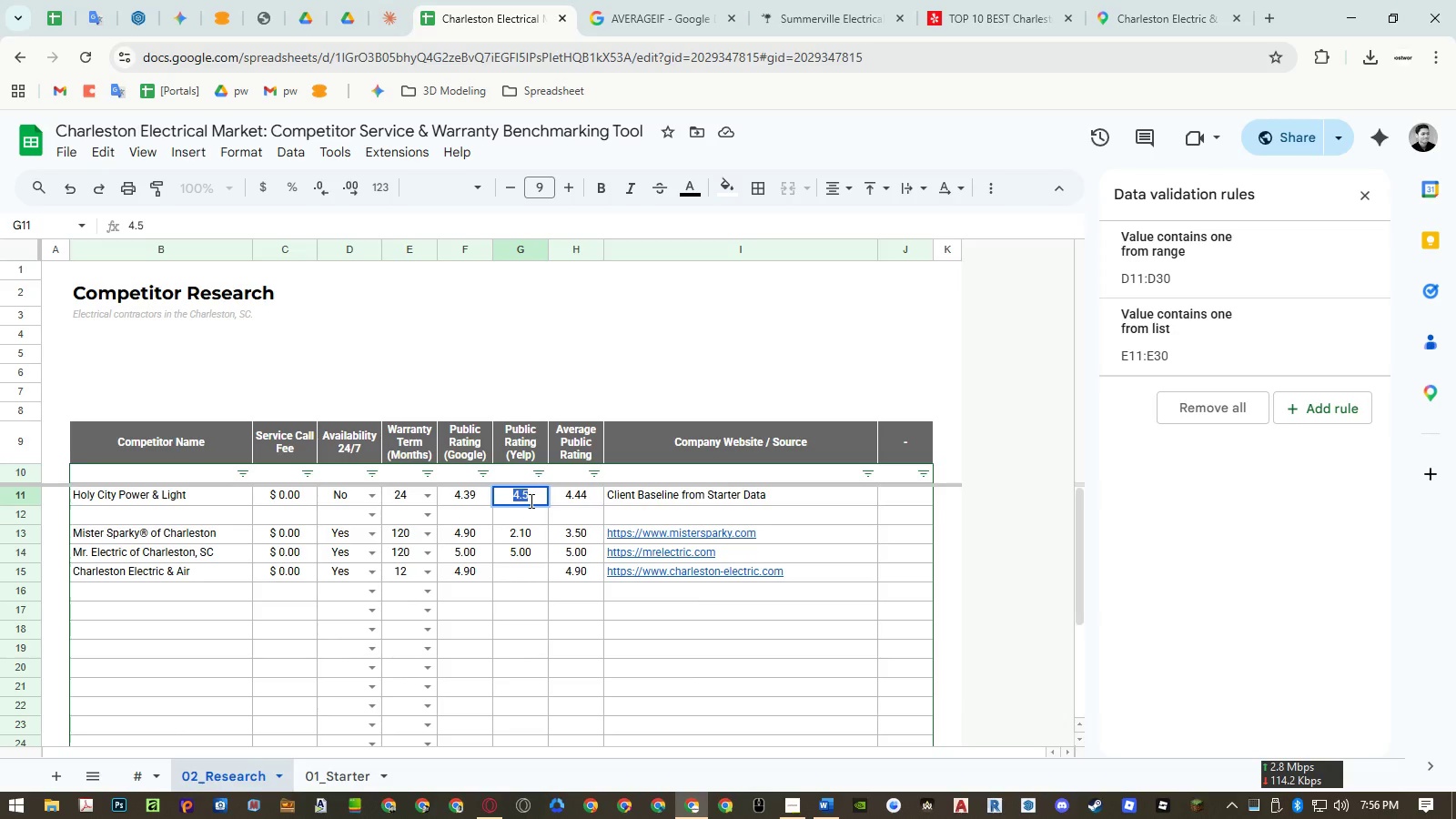 
key(Control+V)
 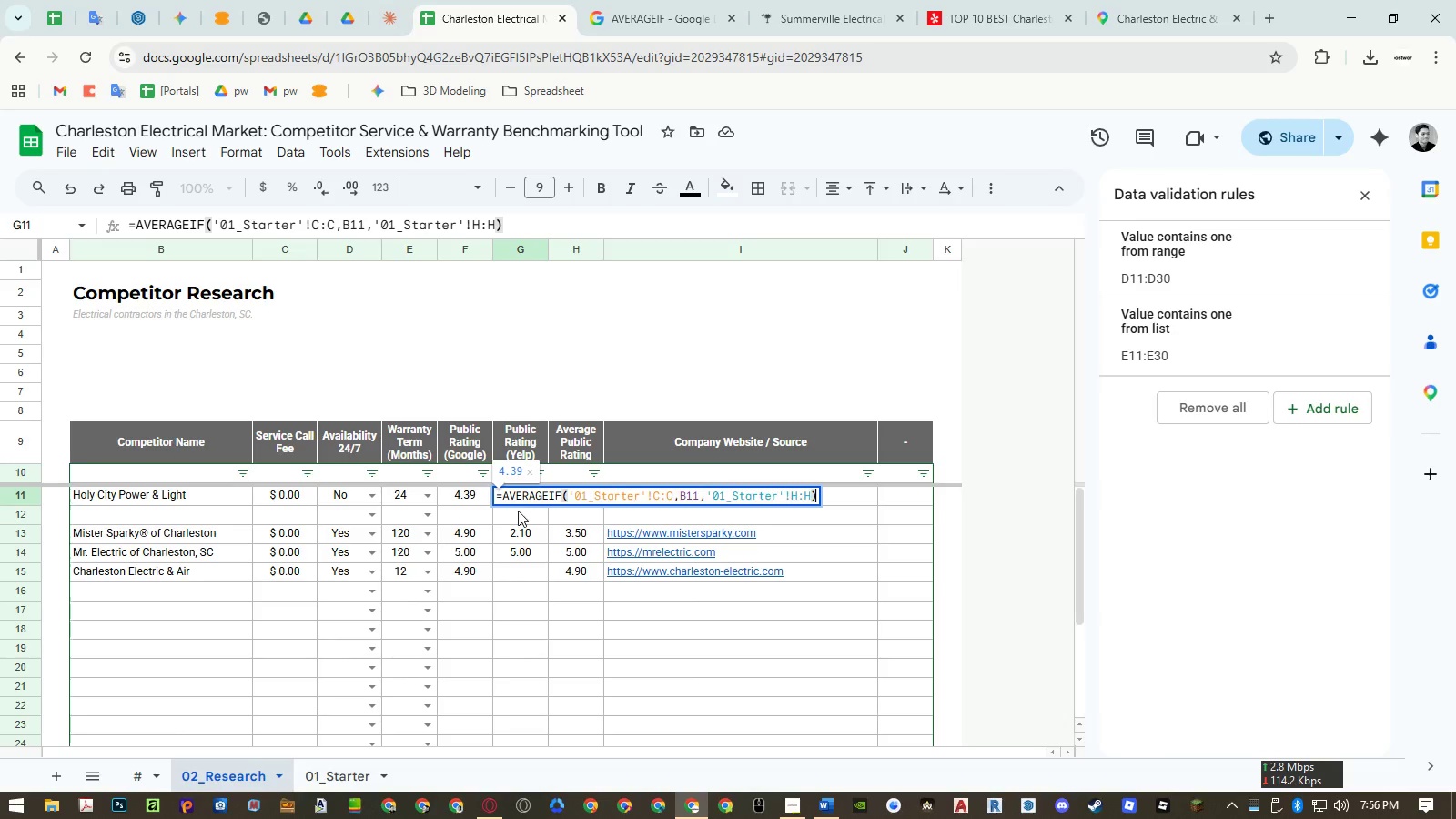 
key(Enter)
 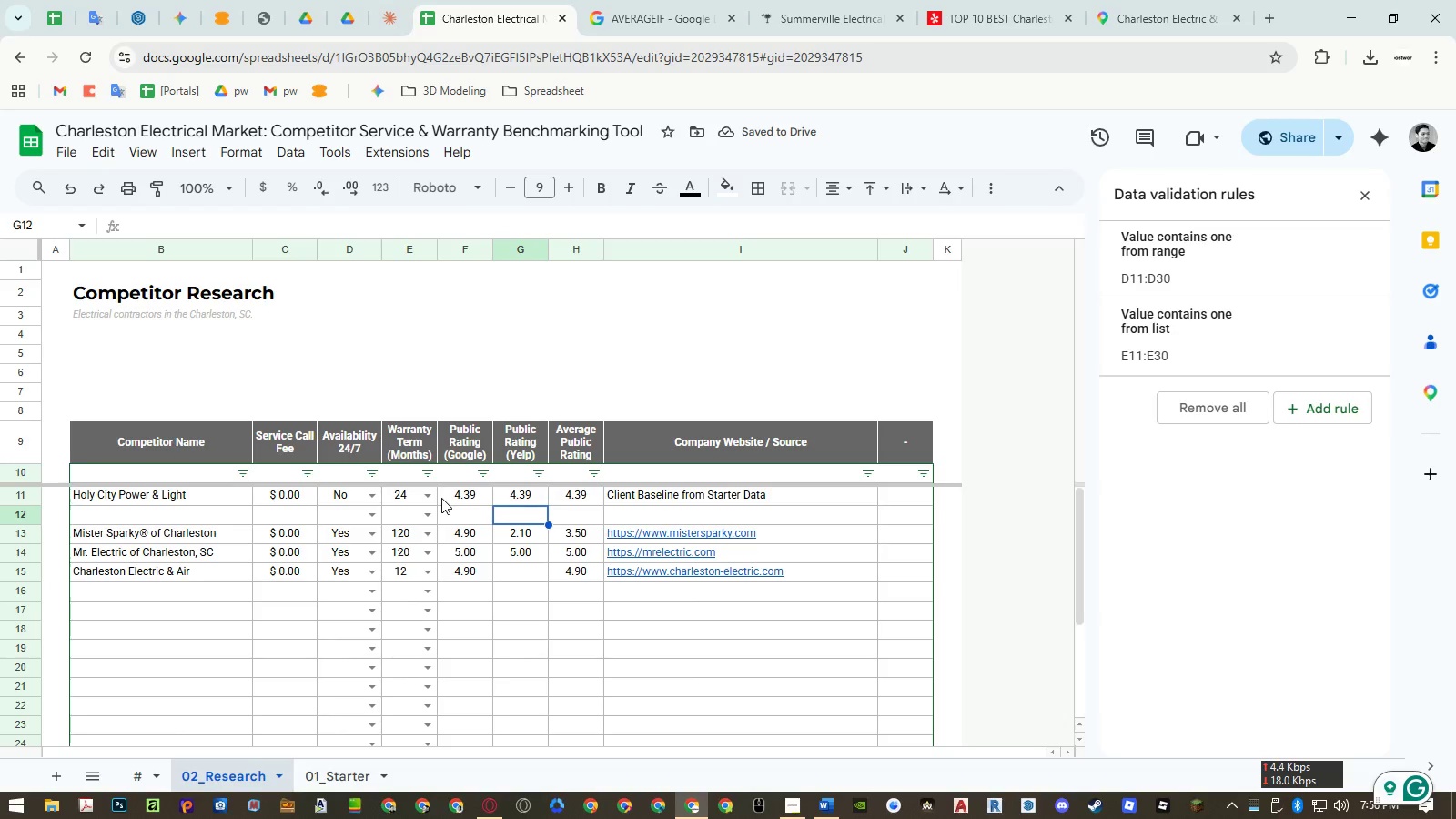 
wait(9.86)
 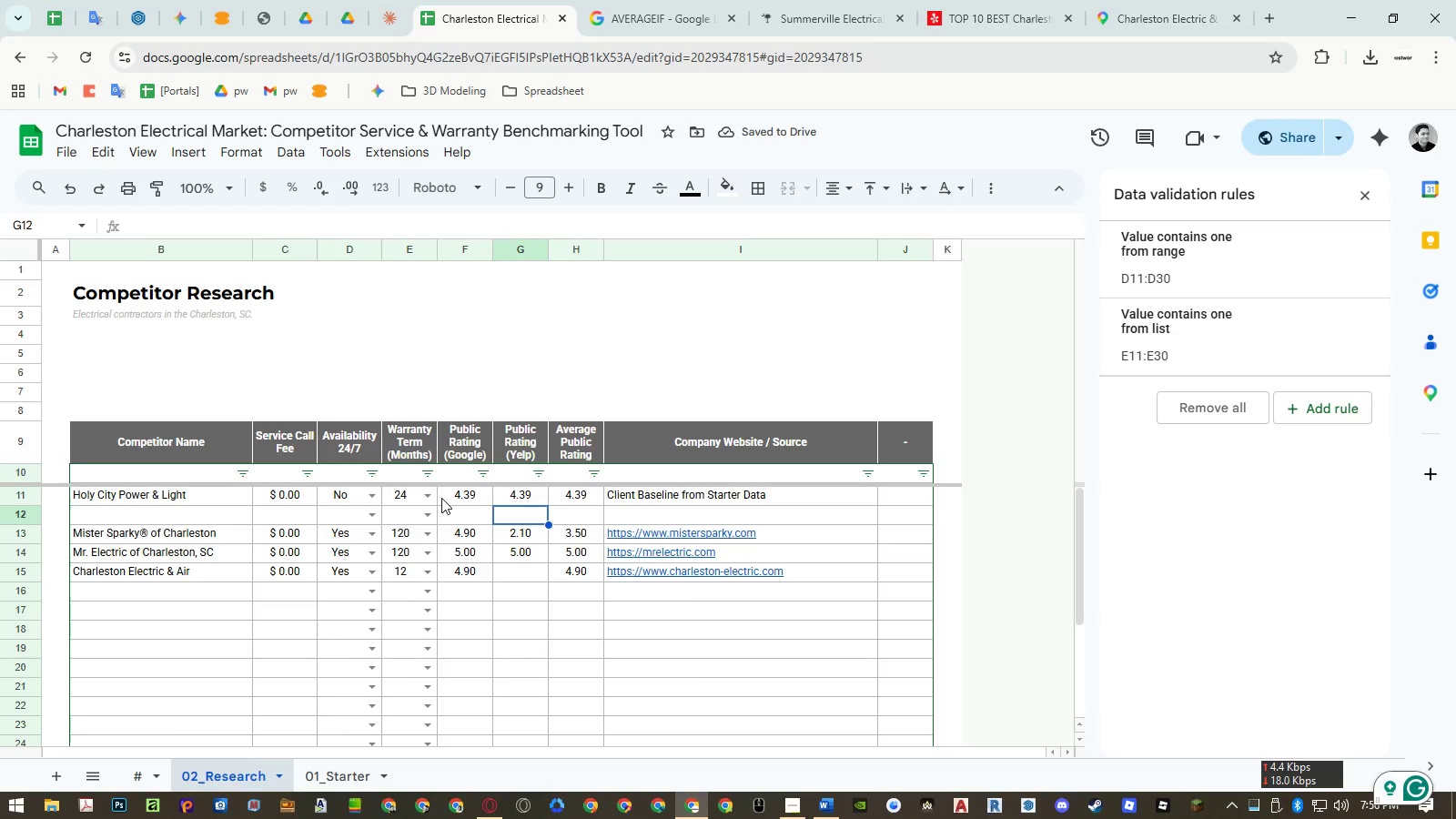 
left_click([175, 414])
 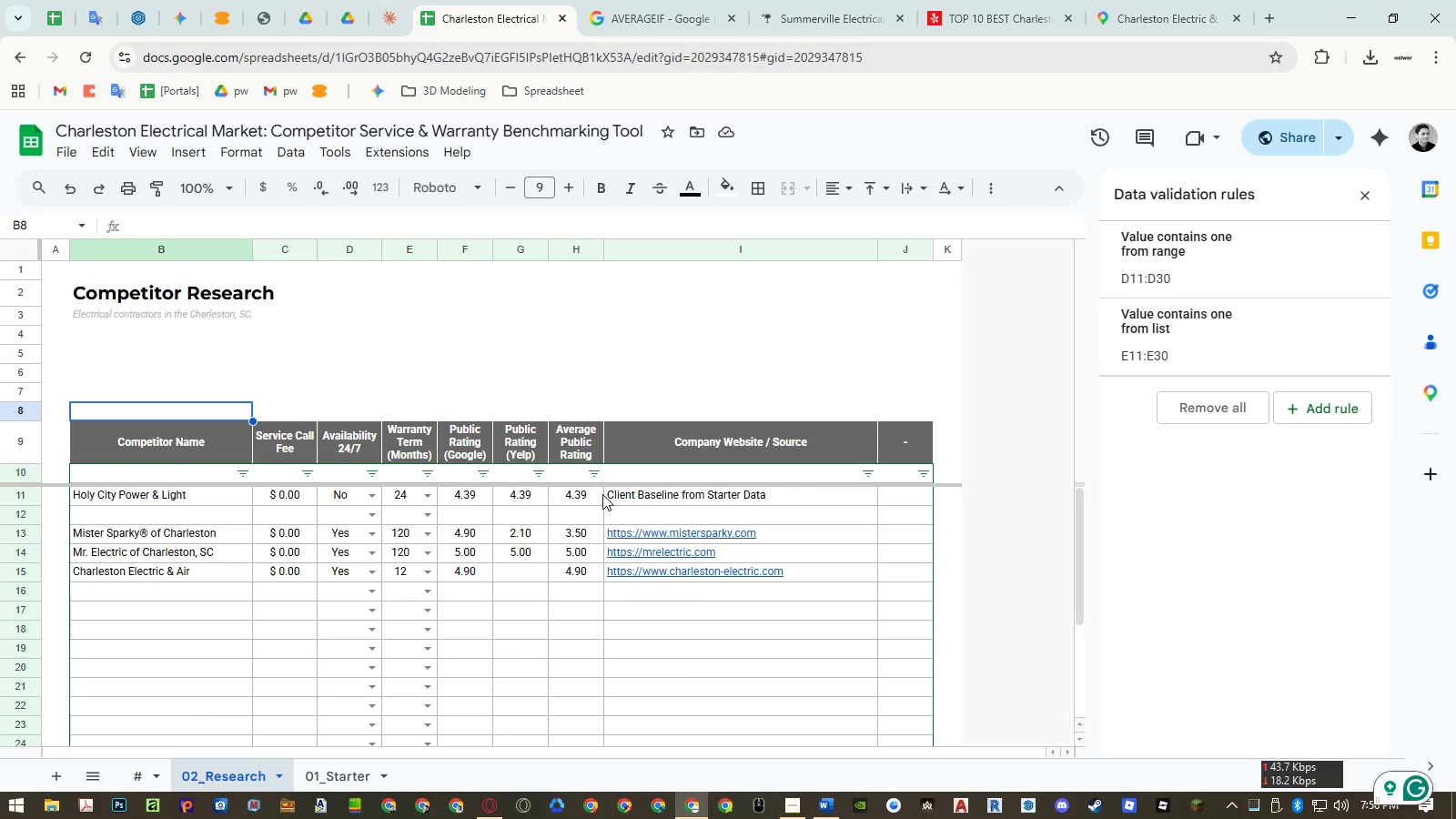 
wait(14.78)
 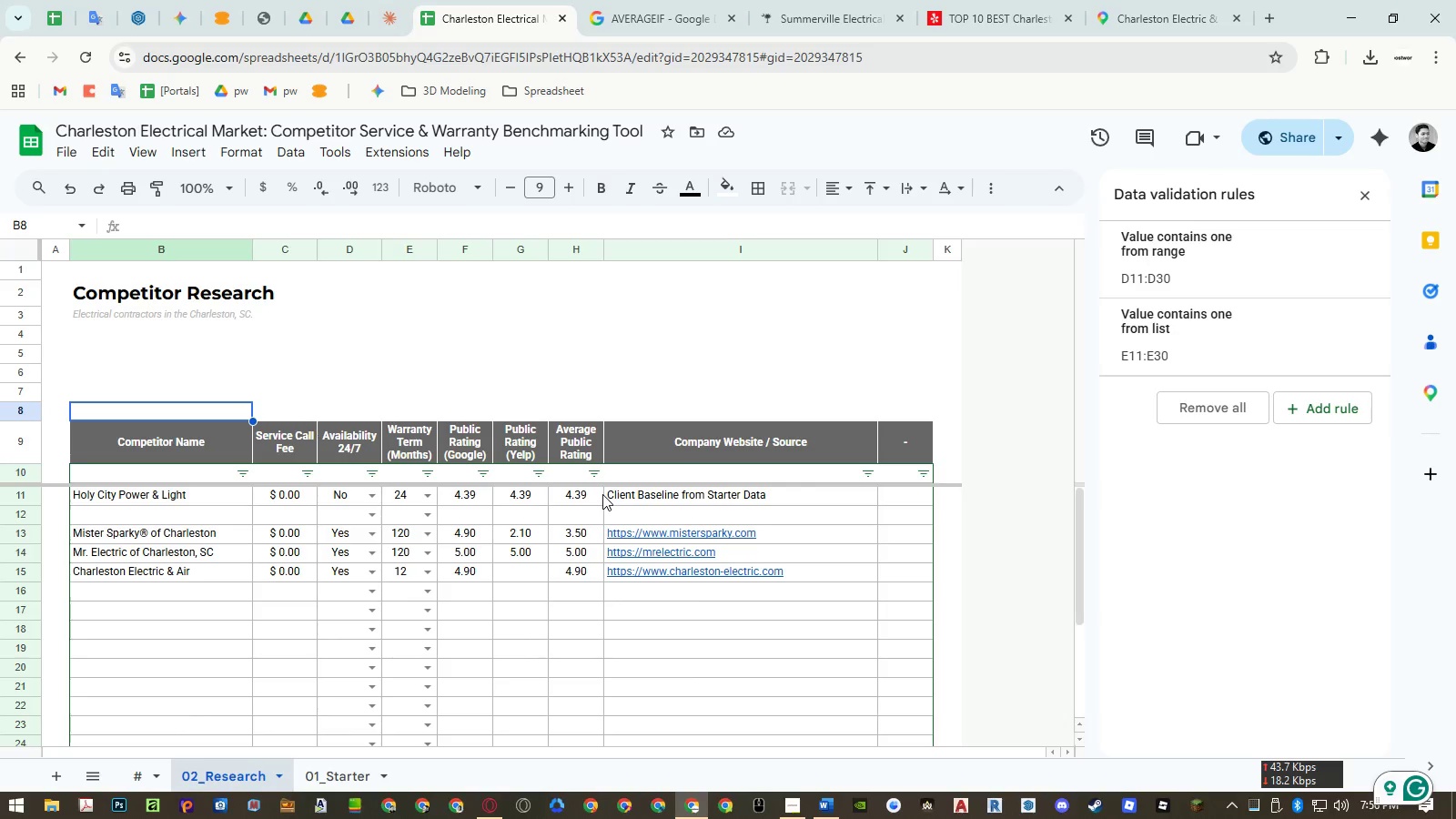 
left_click([873, 468])
 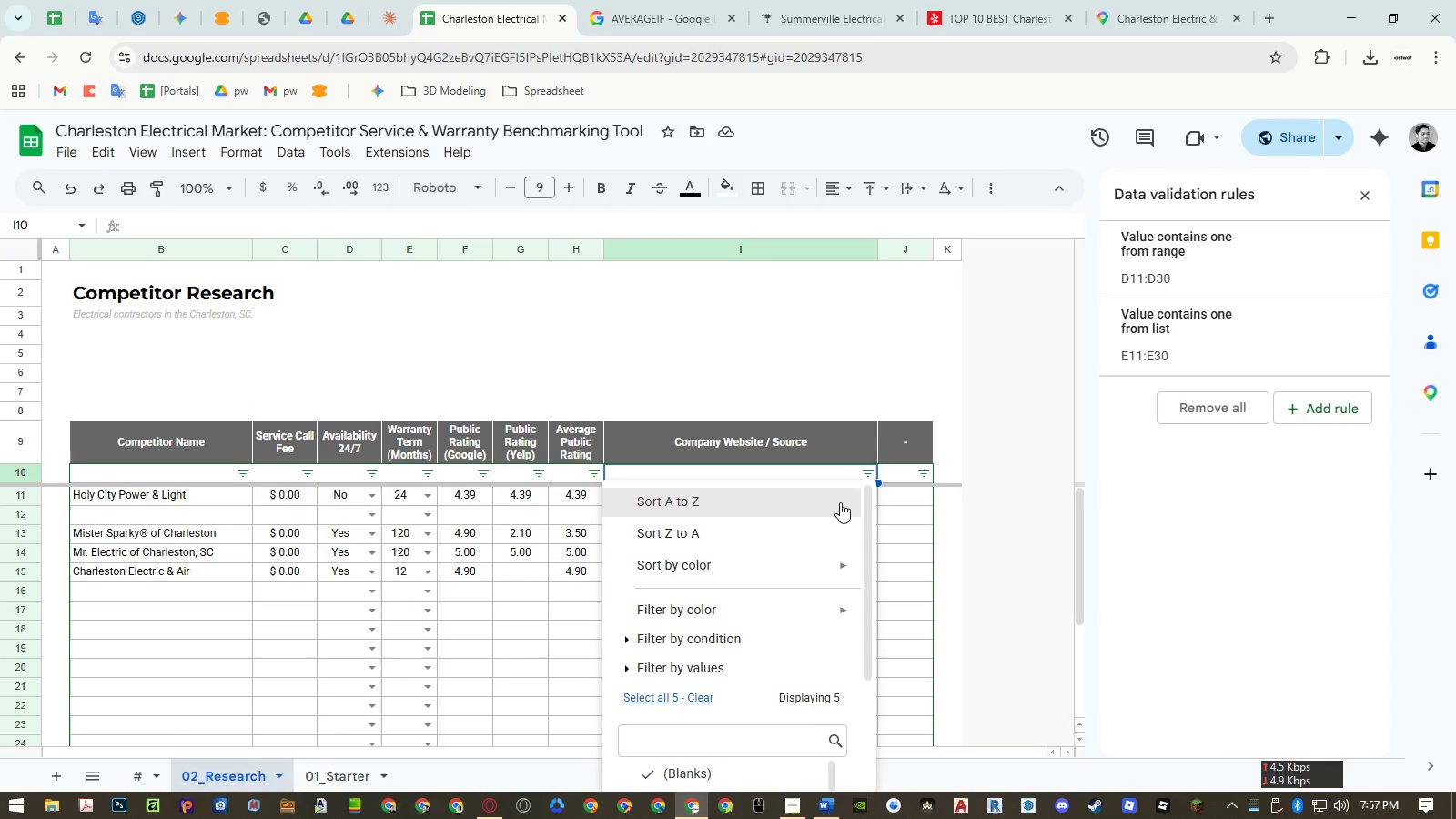 
left_click([840, 502])
 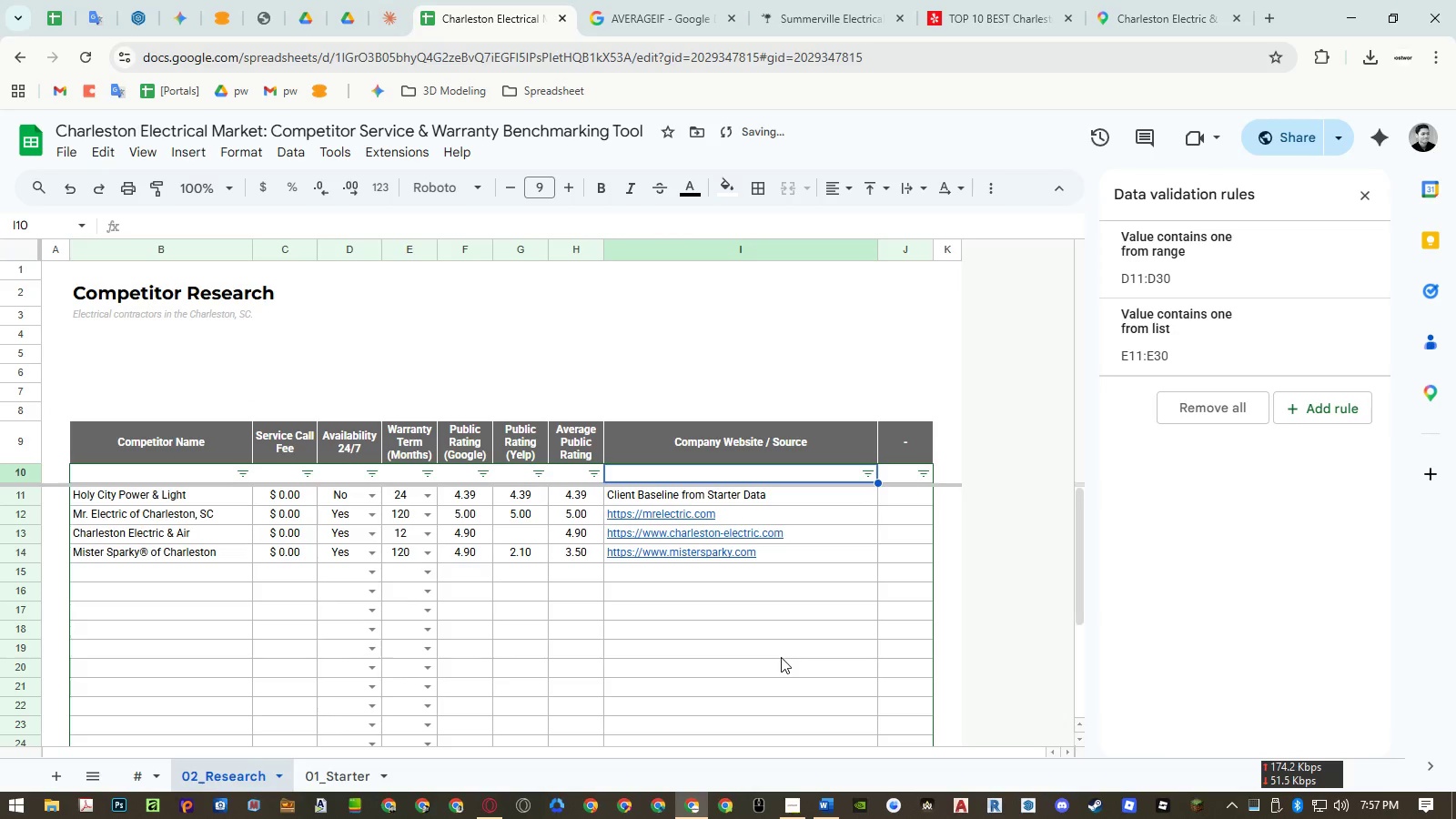 
left_click([781, 657])
 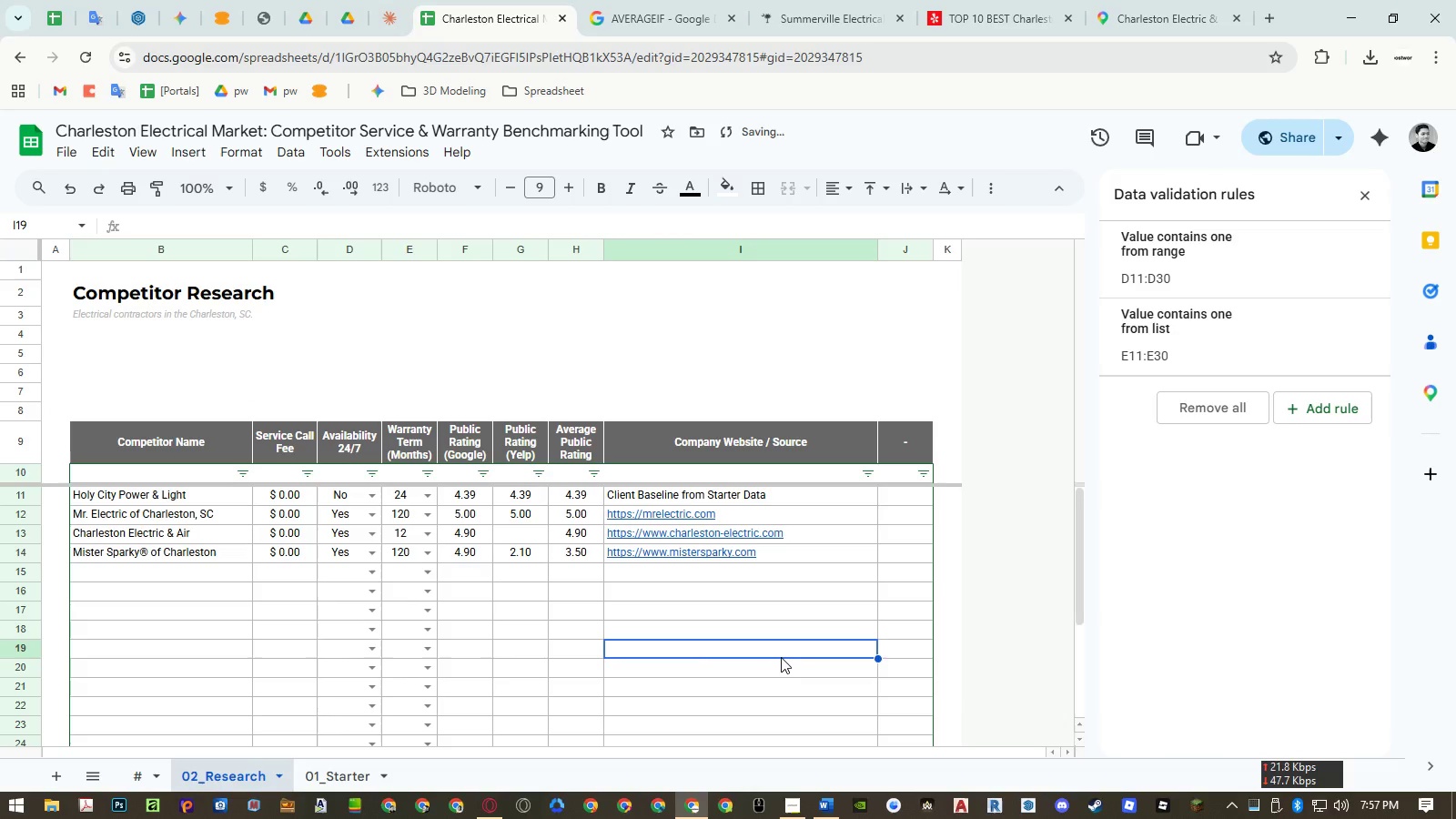 
key(Control+ControlLeft)
 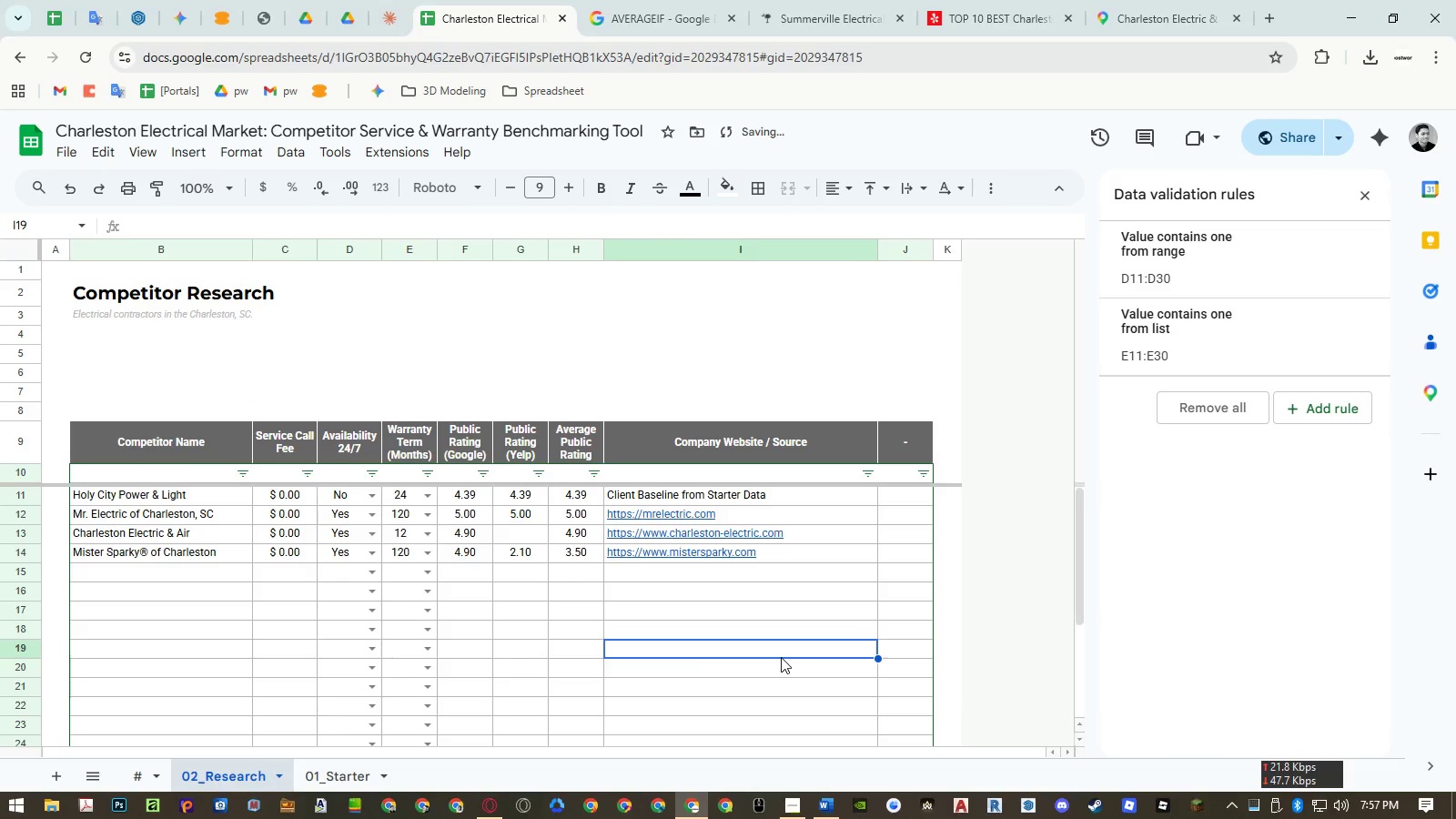 
key(Control+Z)
 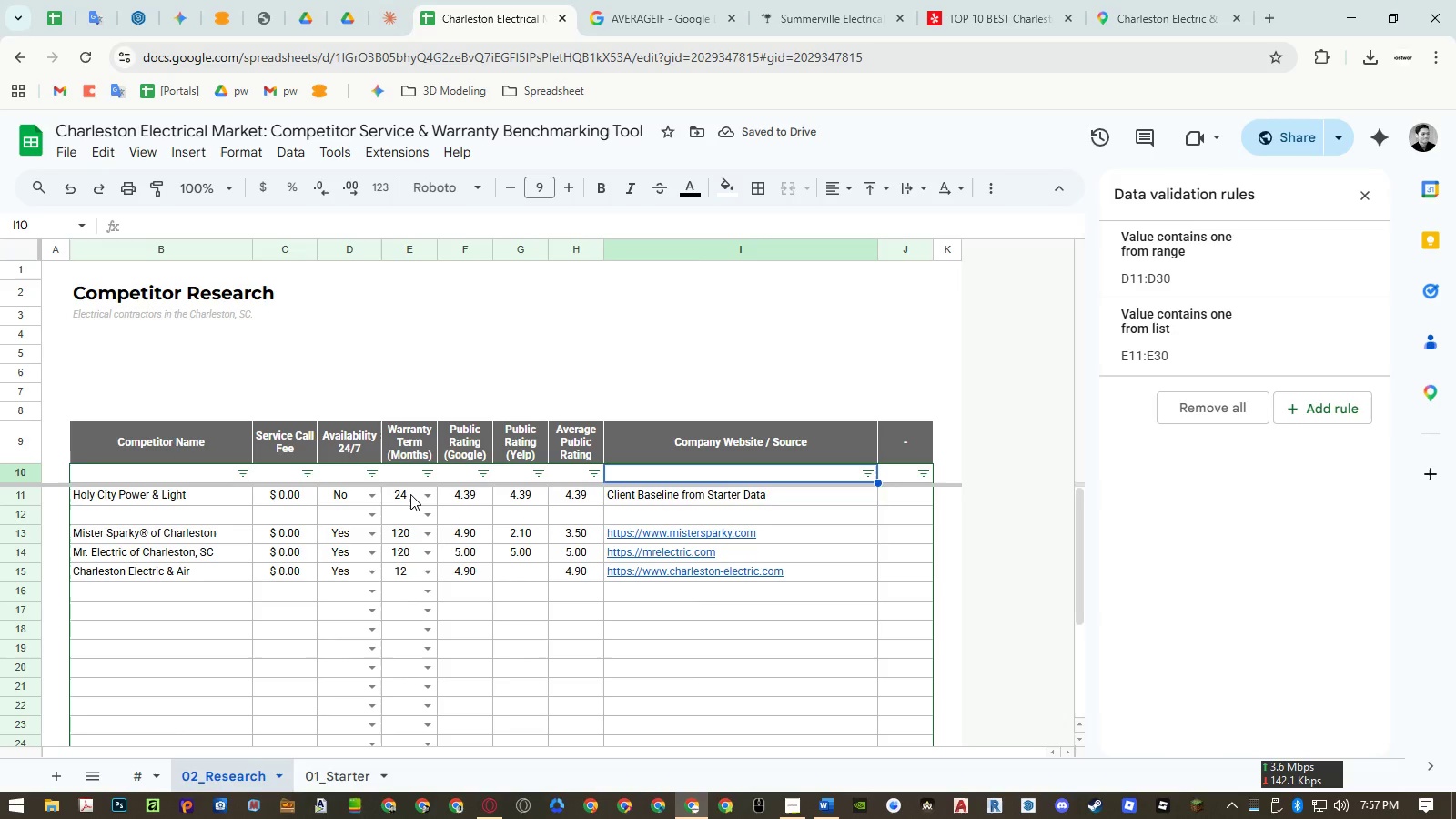 
wait(9.8)
 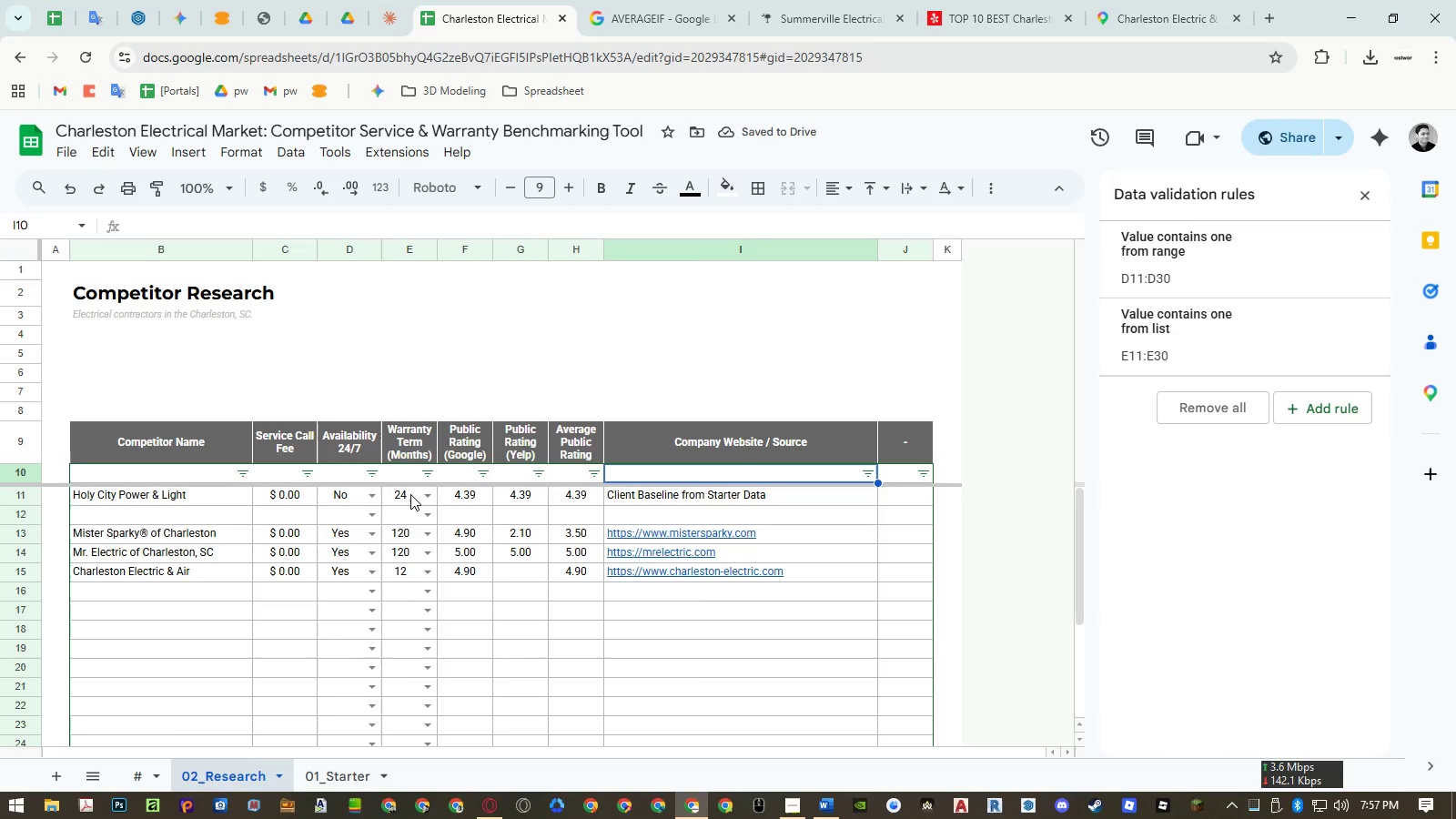 
left_click([410, 492])
 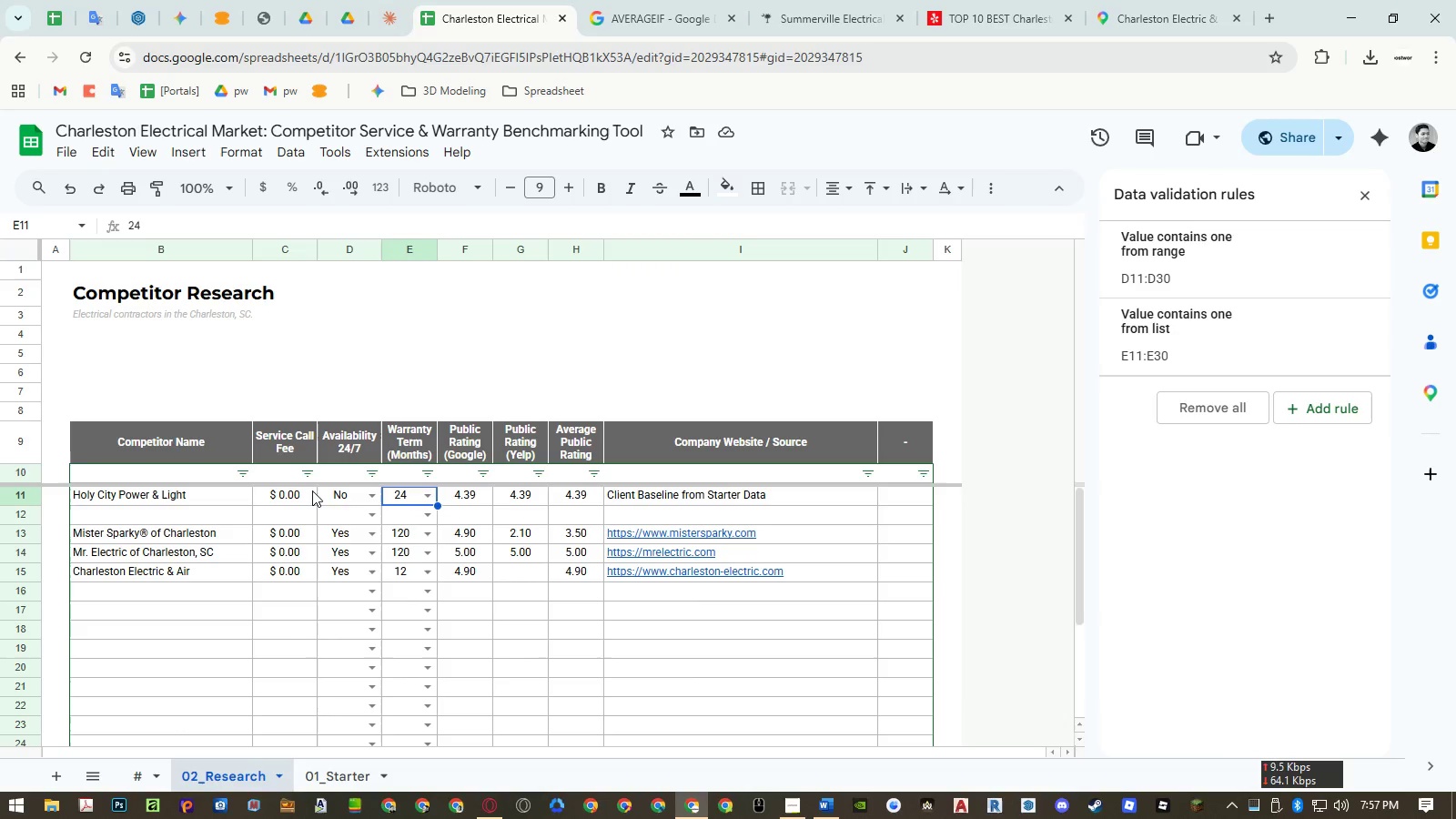 
left_click([302, 494])
 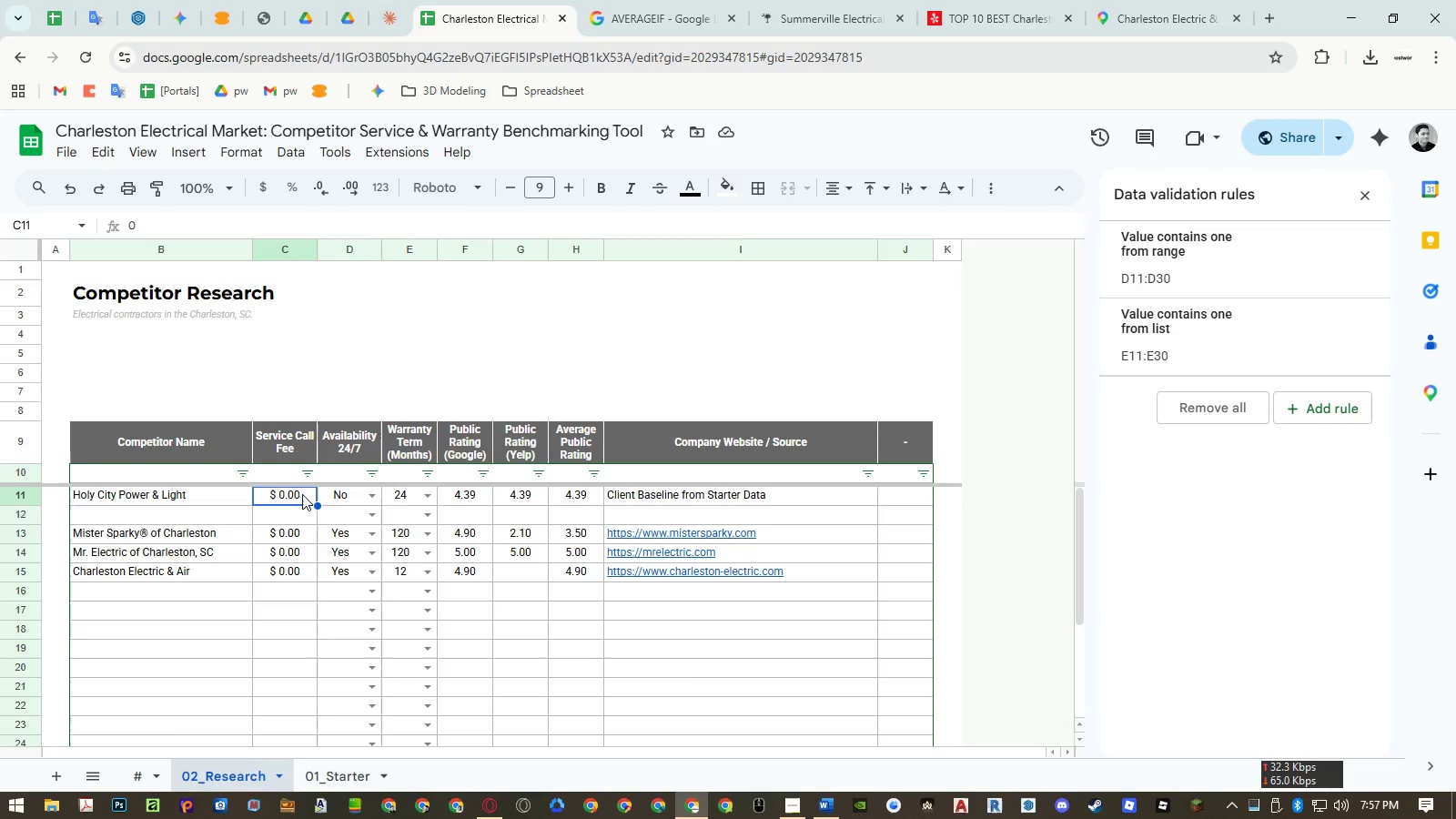 
type(=xlook)
 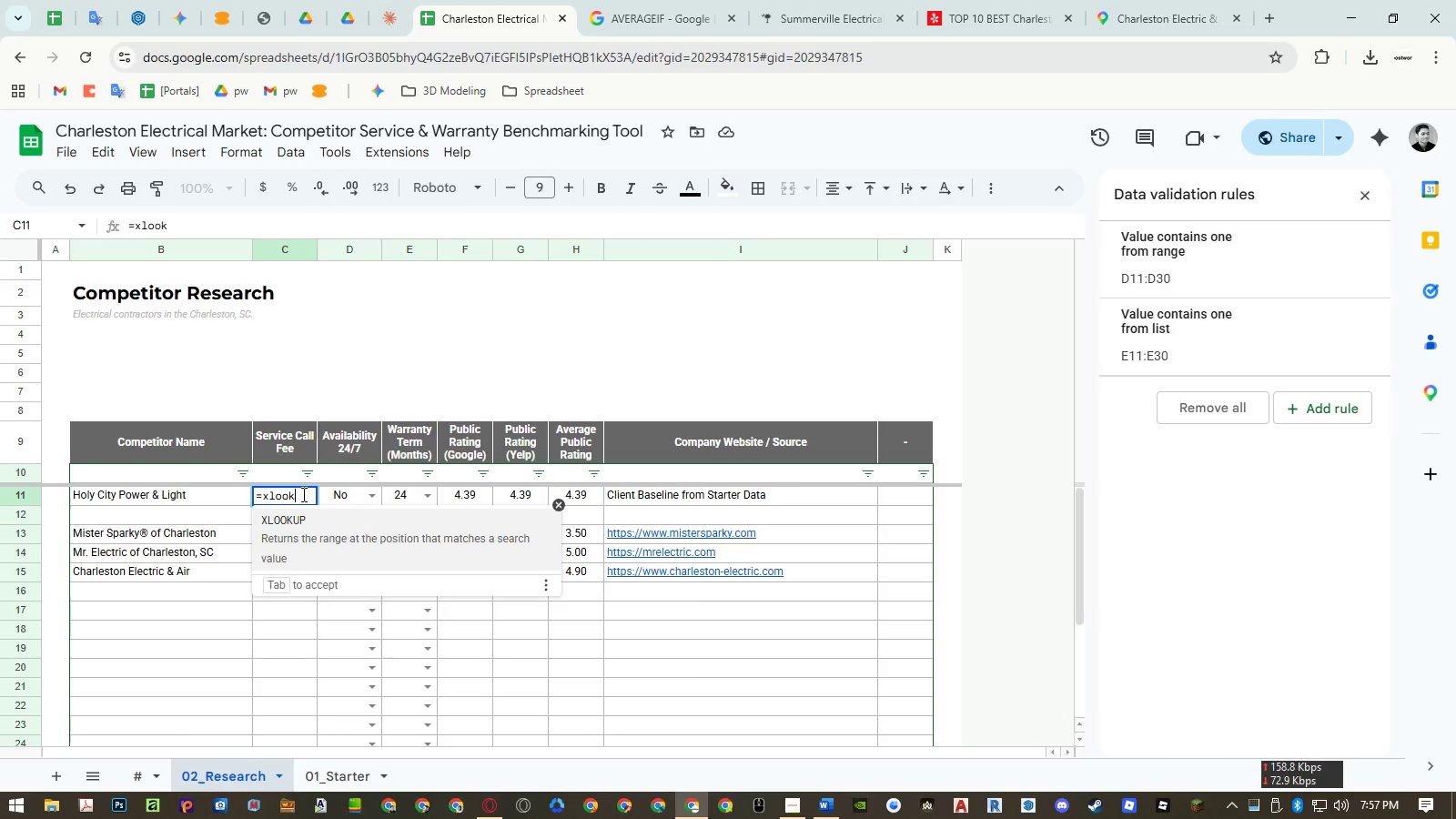 
key(Enter)
 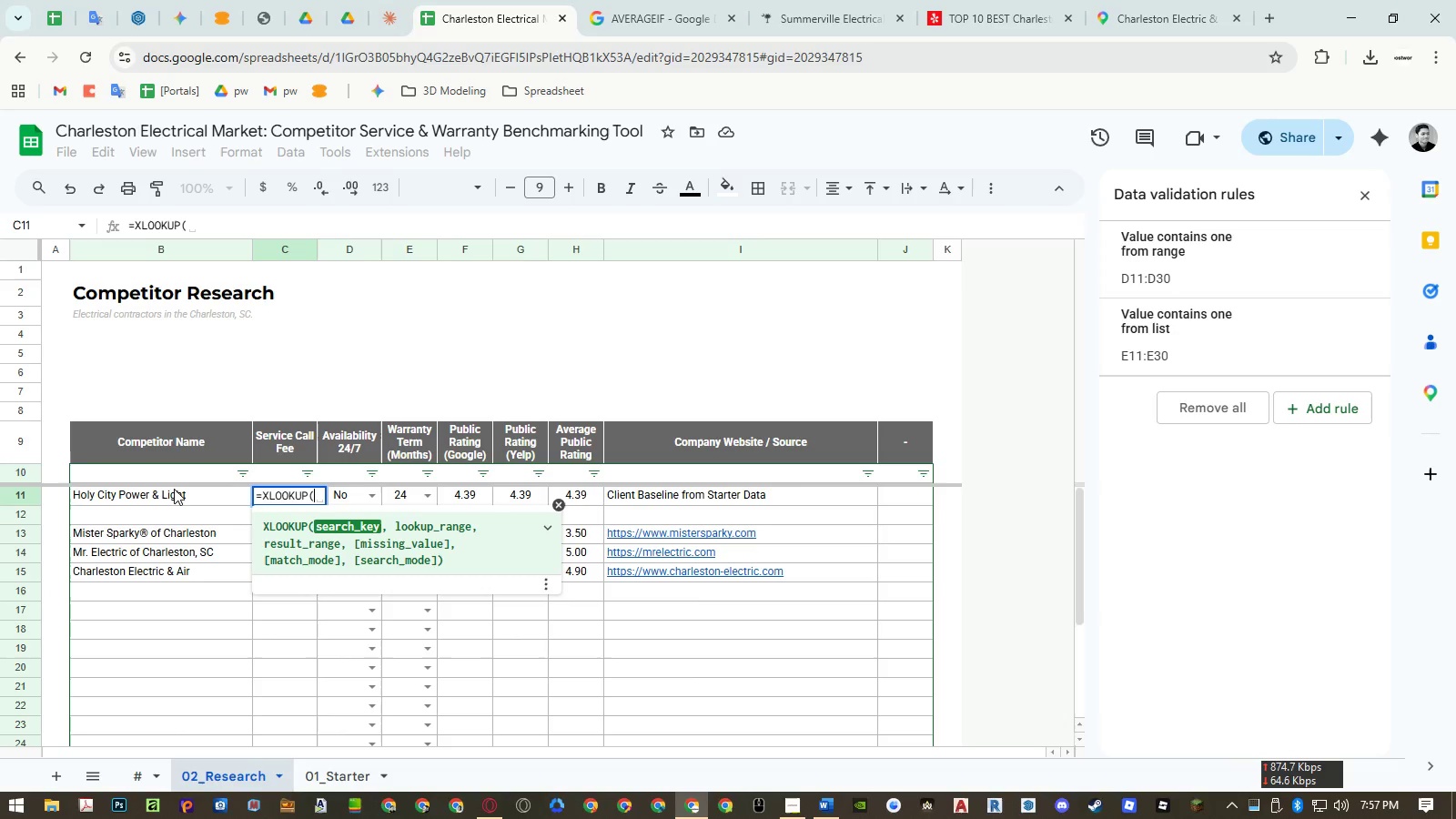 
left_click([174, 493])
 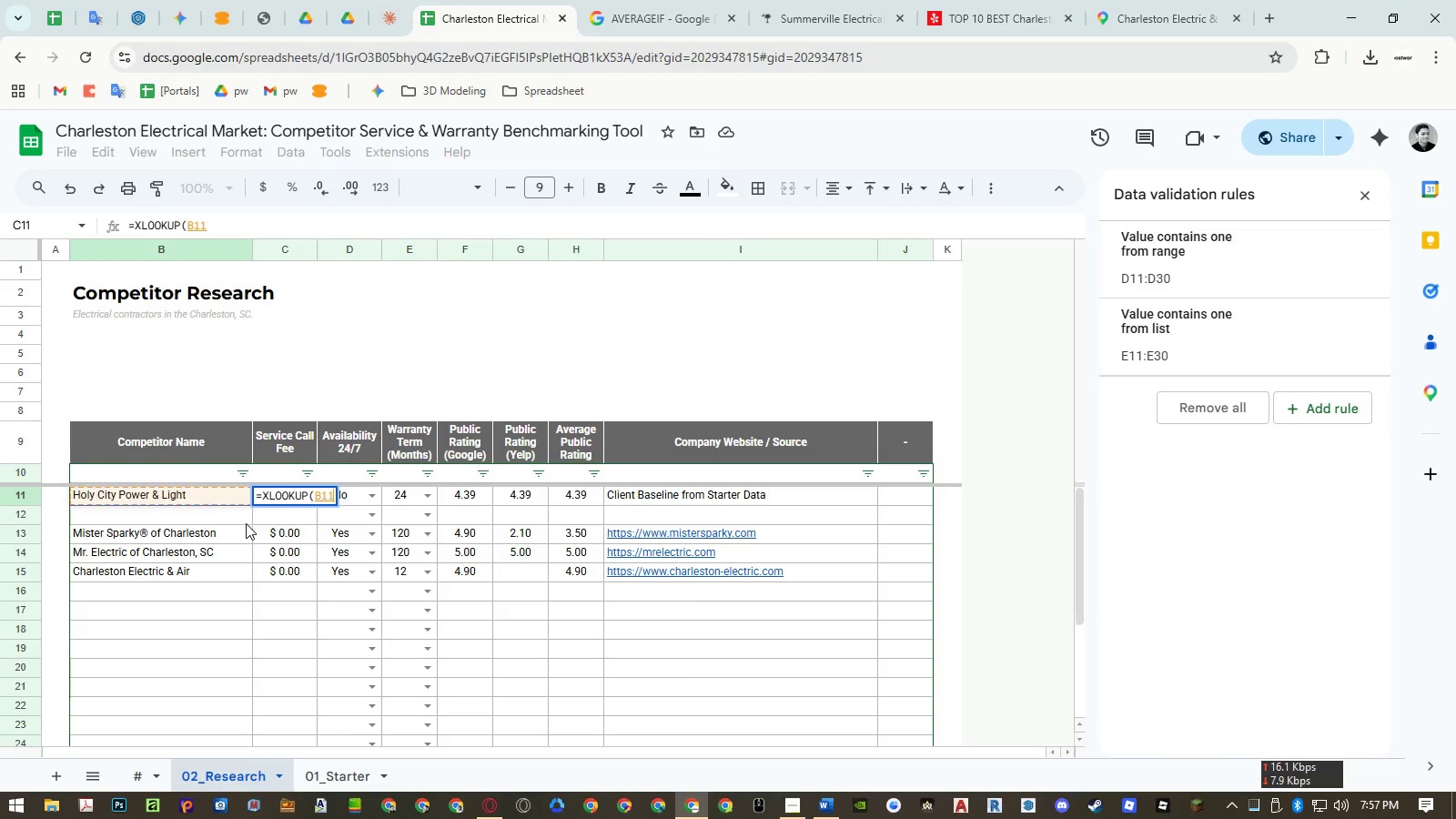 
key(Comma)
 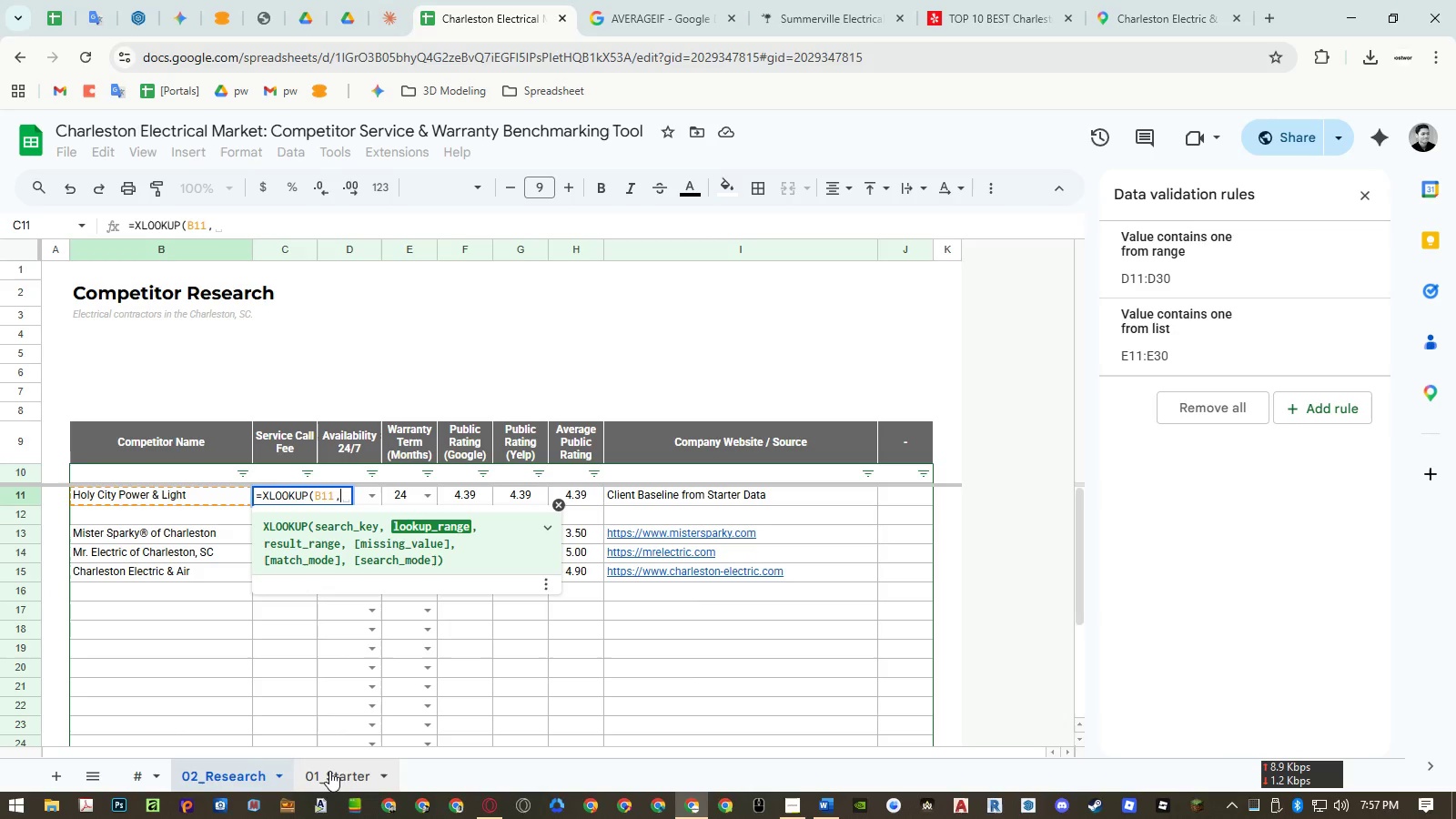 
left_click([329, 772])
 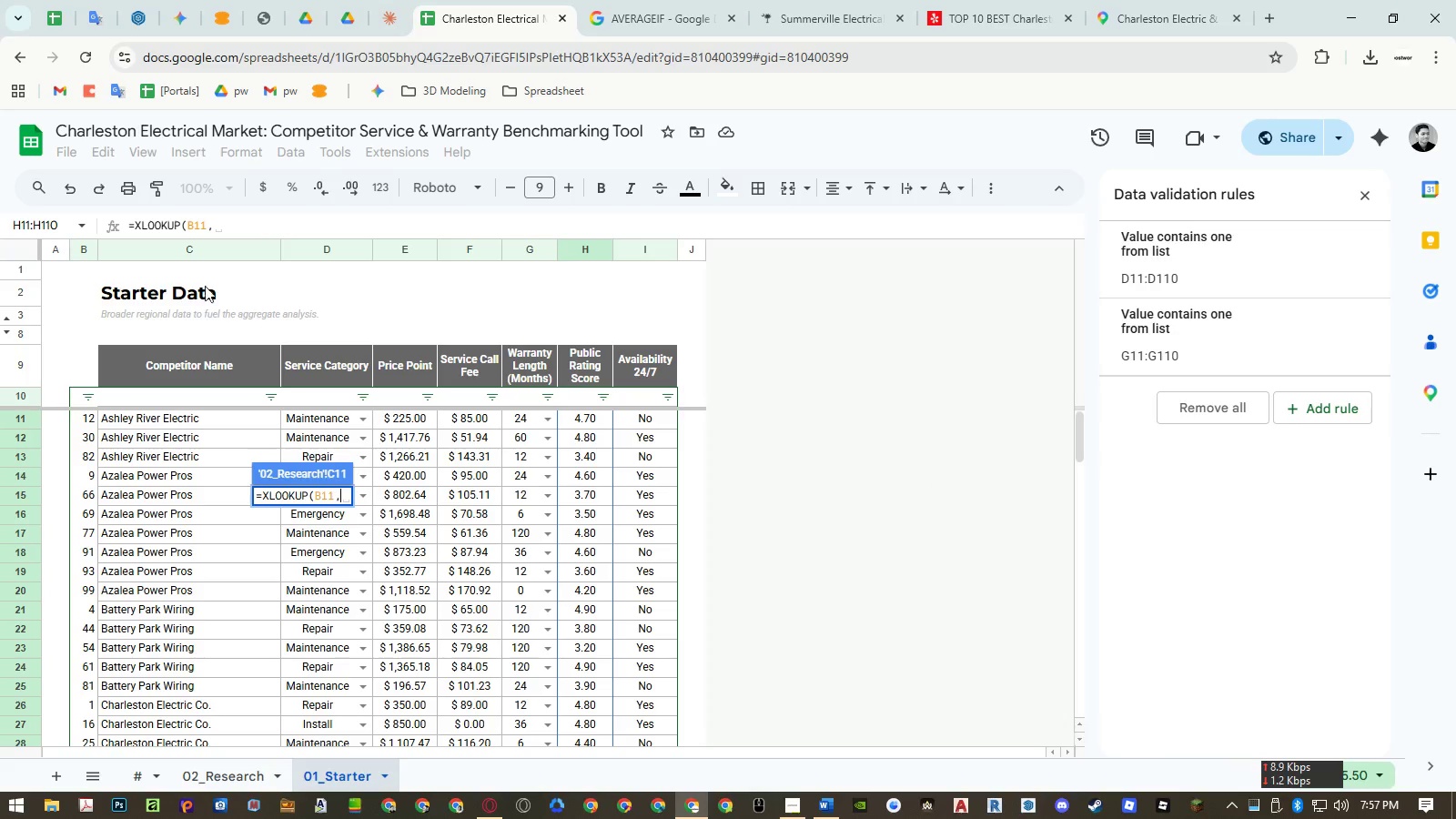 
left_click([206, 255])
 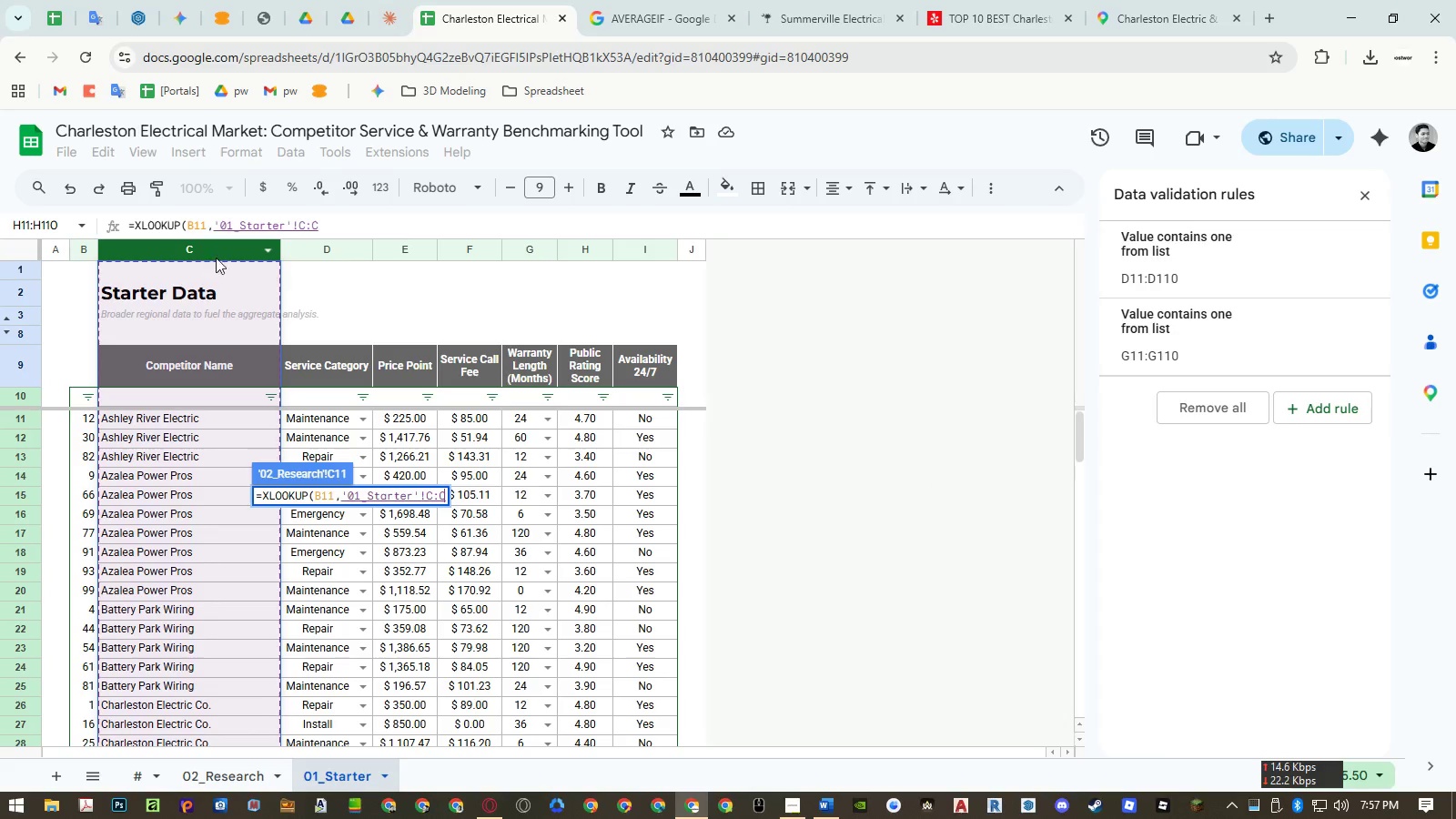 
key(Comma)
 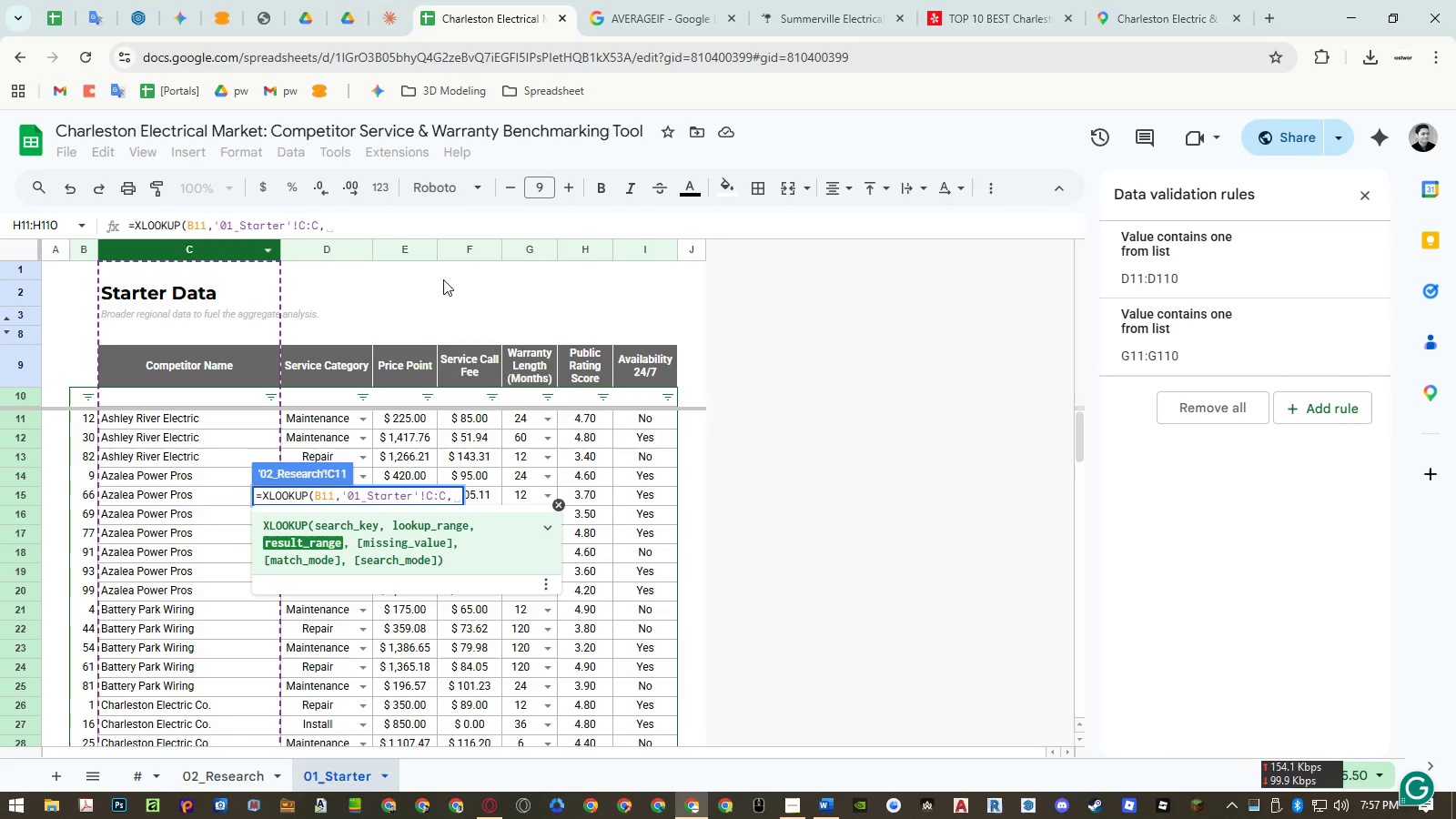 
left_click([462, 248])
 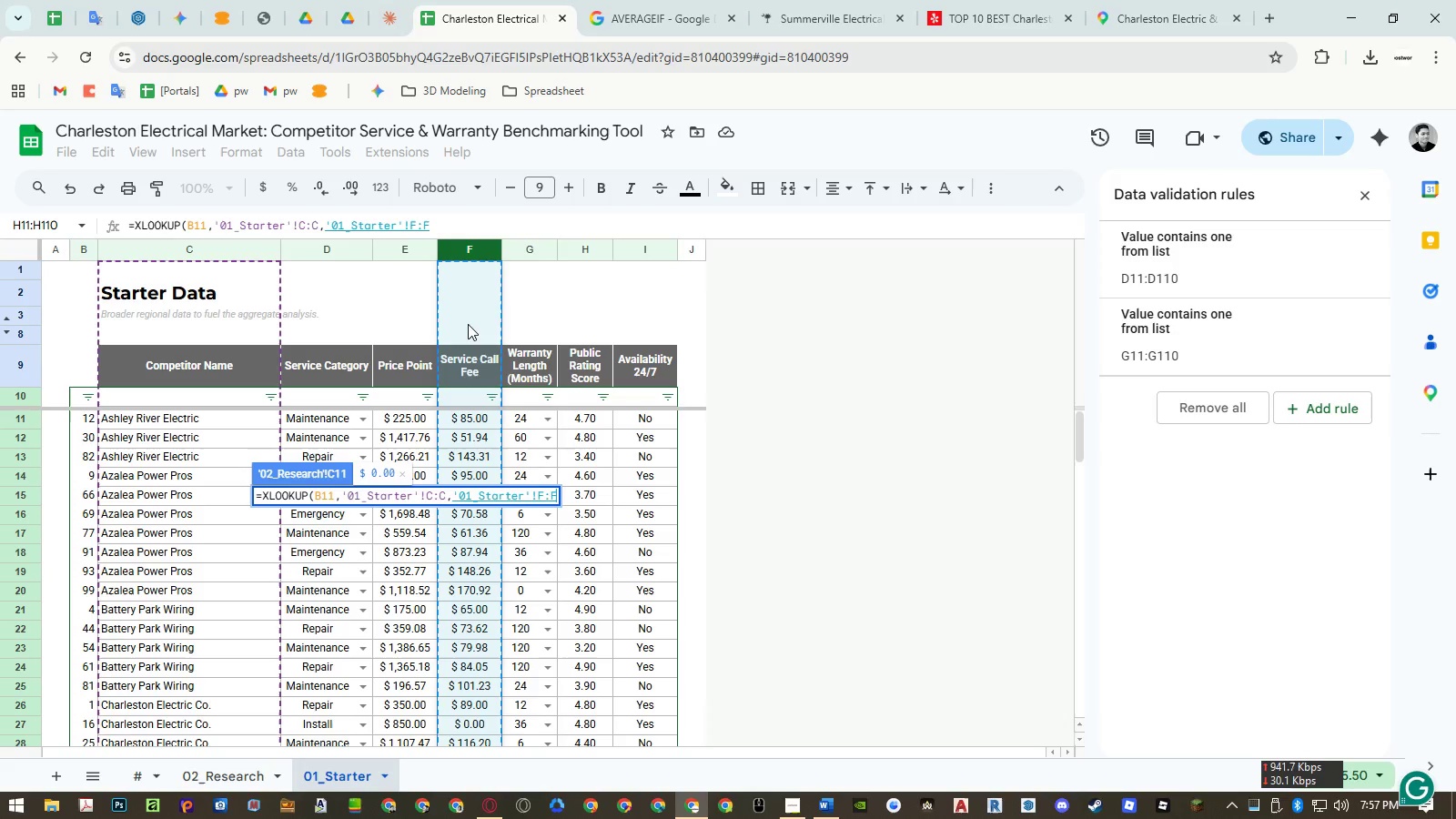 
key(Enter)
 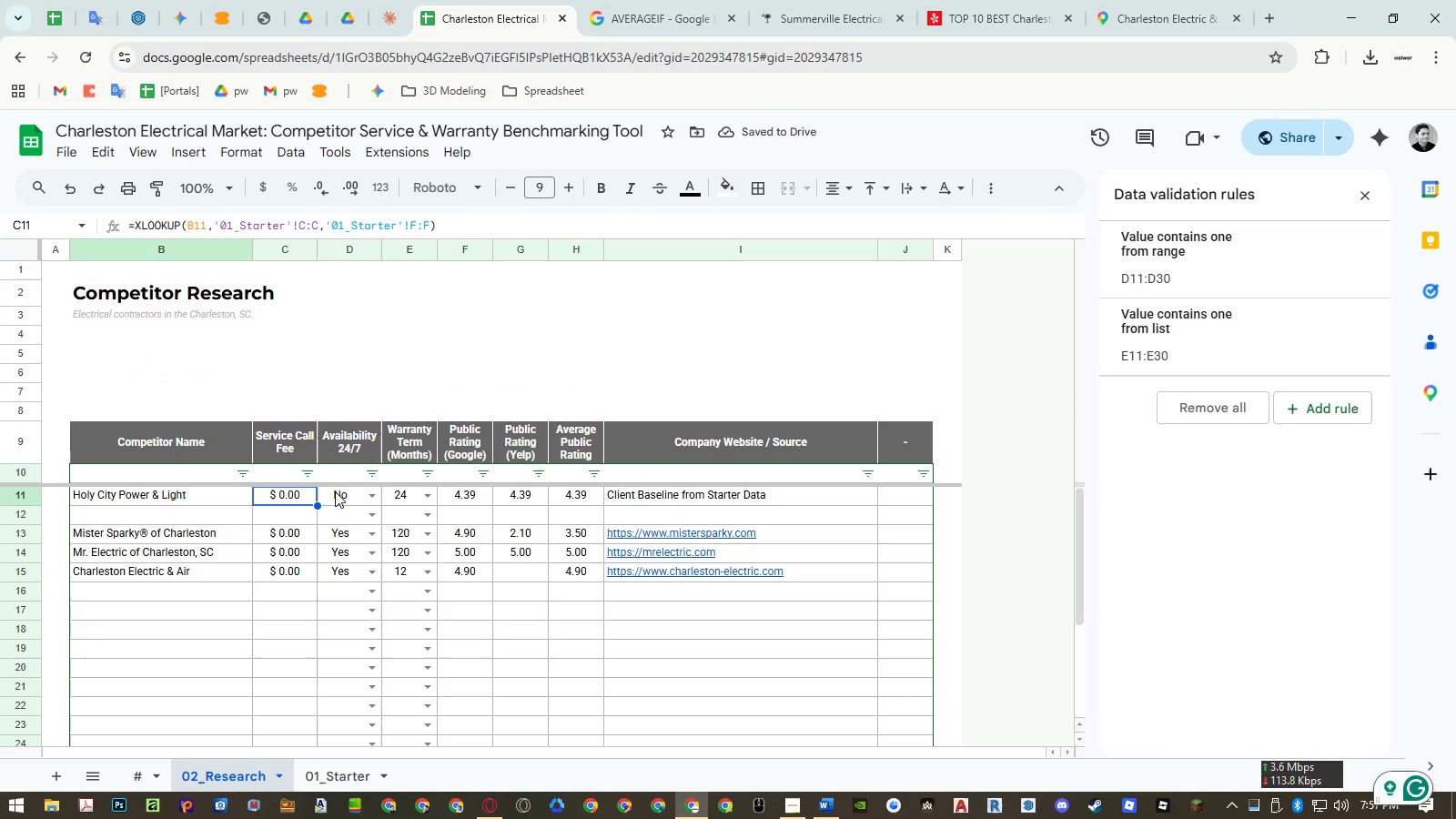 
left_click([335, 490])
 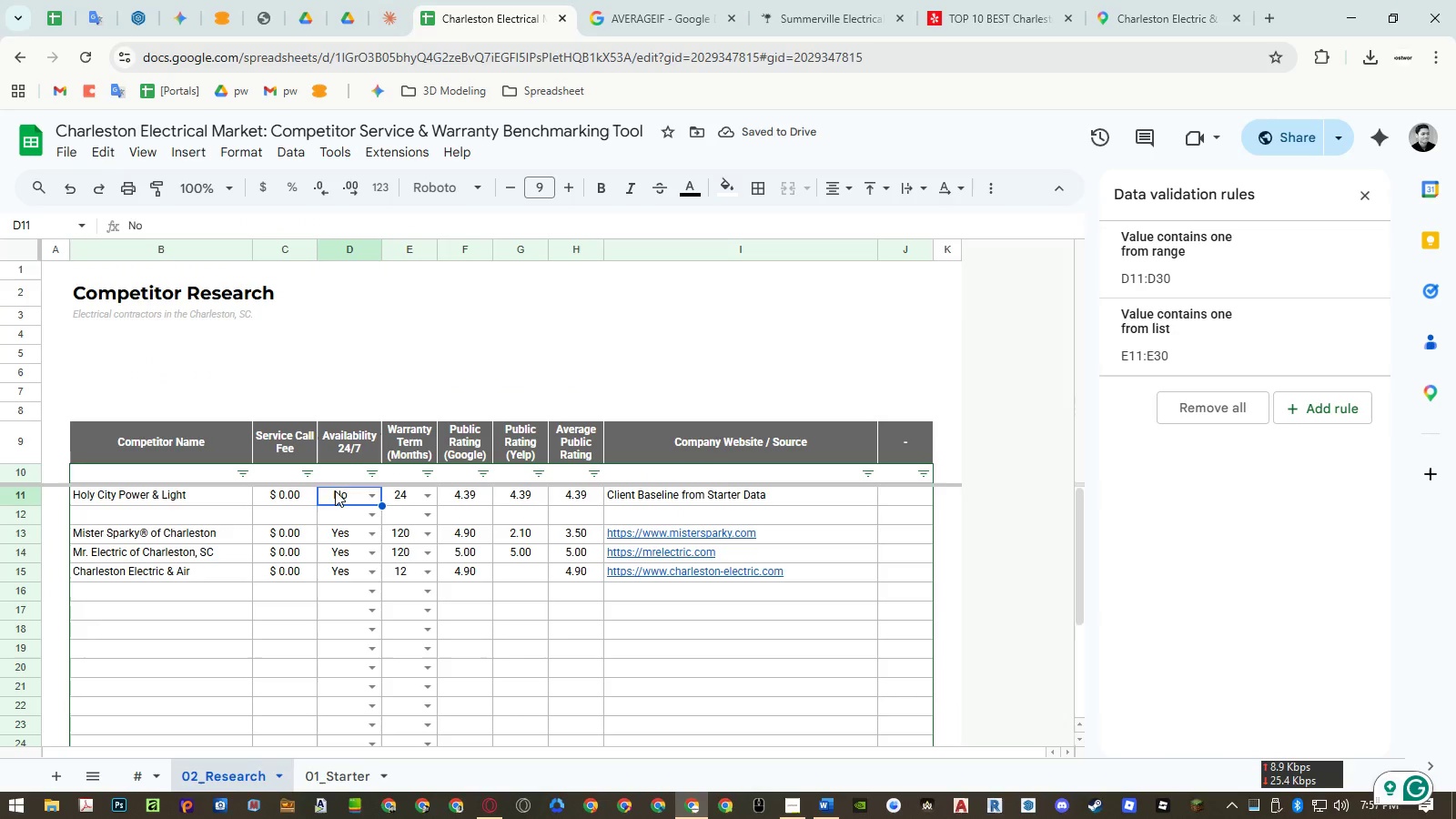 
type(=xlo)
 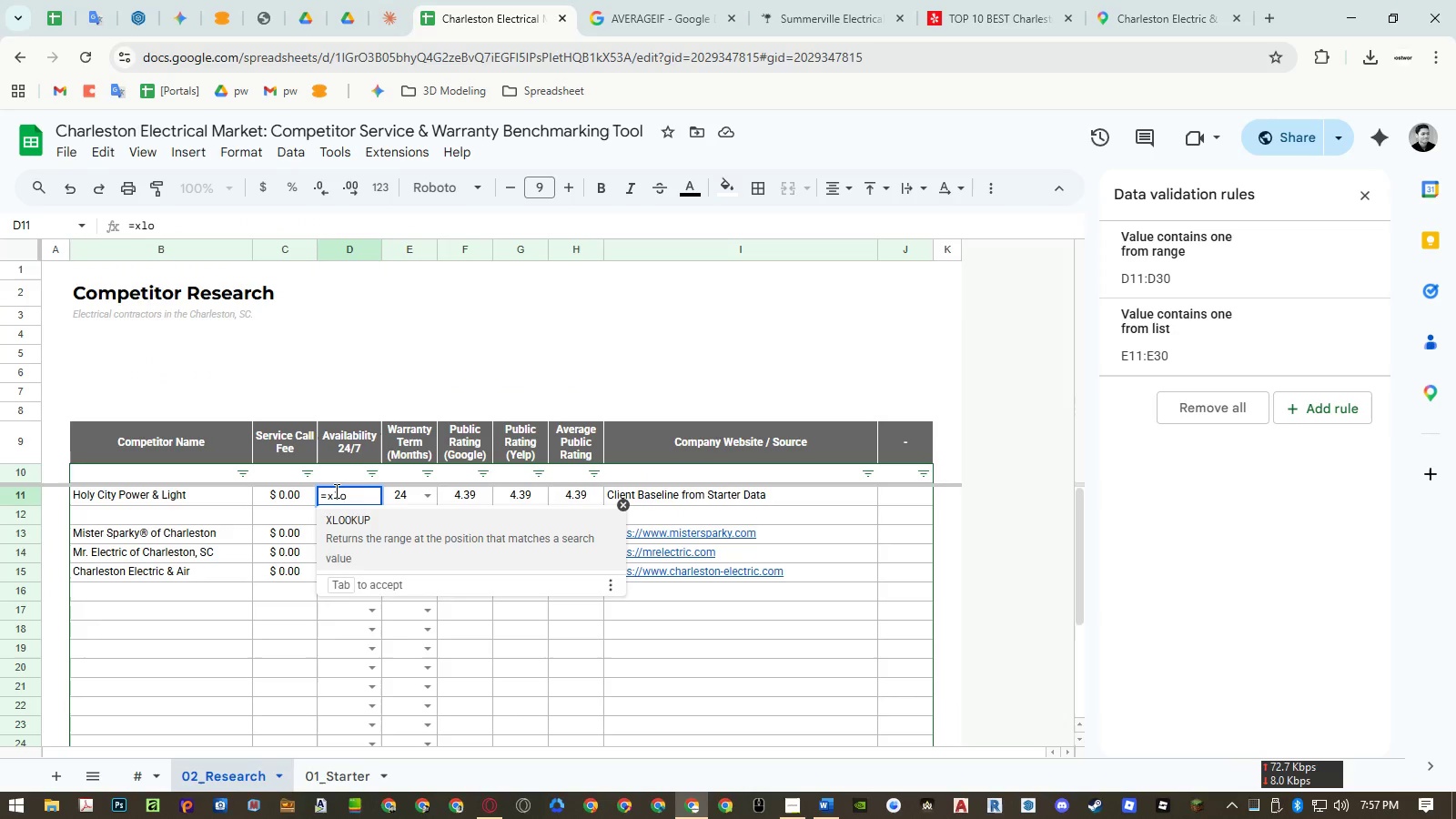 
key(Enter)
 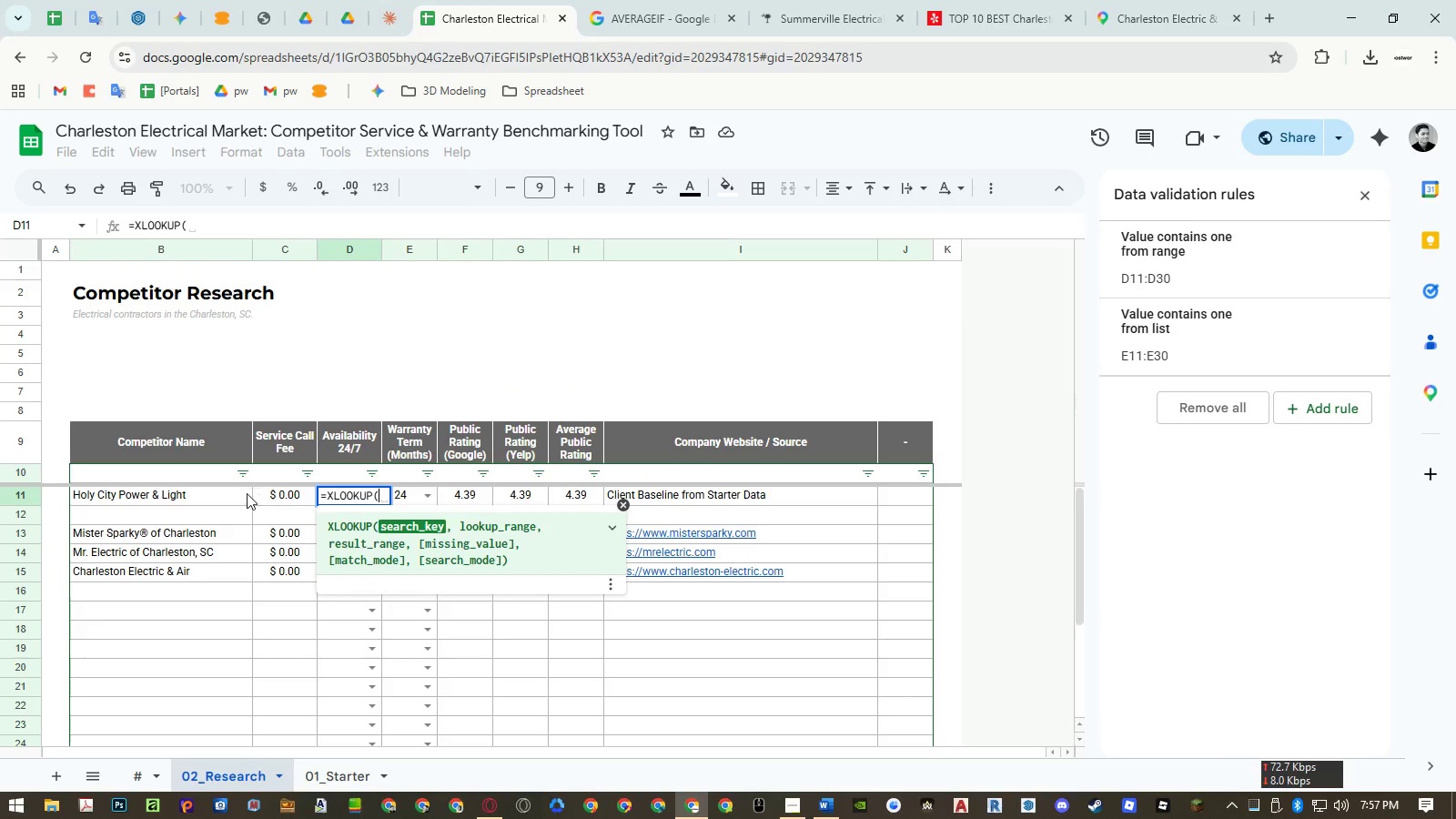 
left_click([234, 493])
 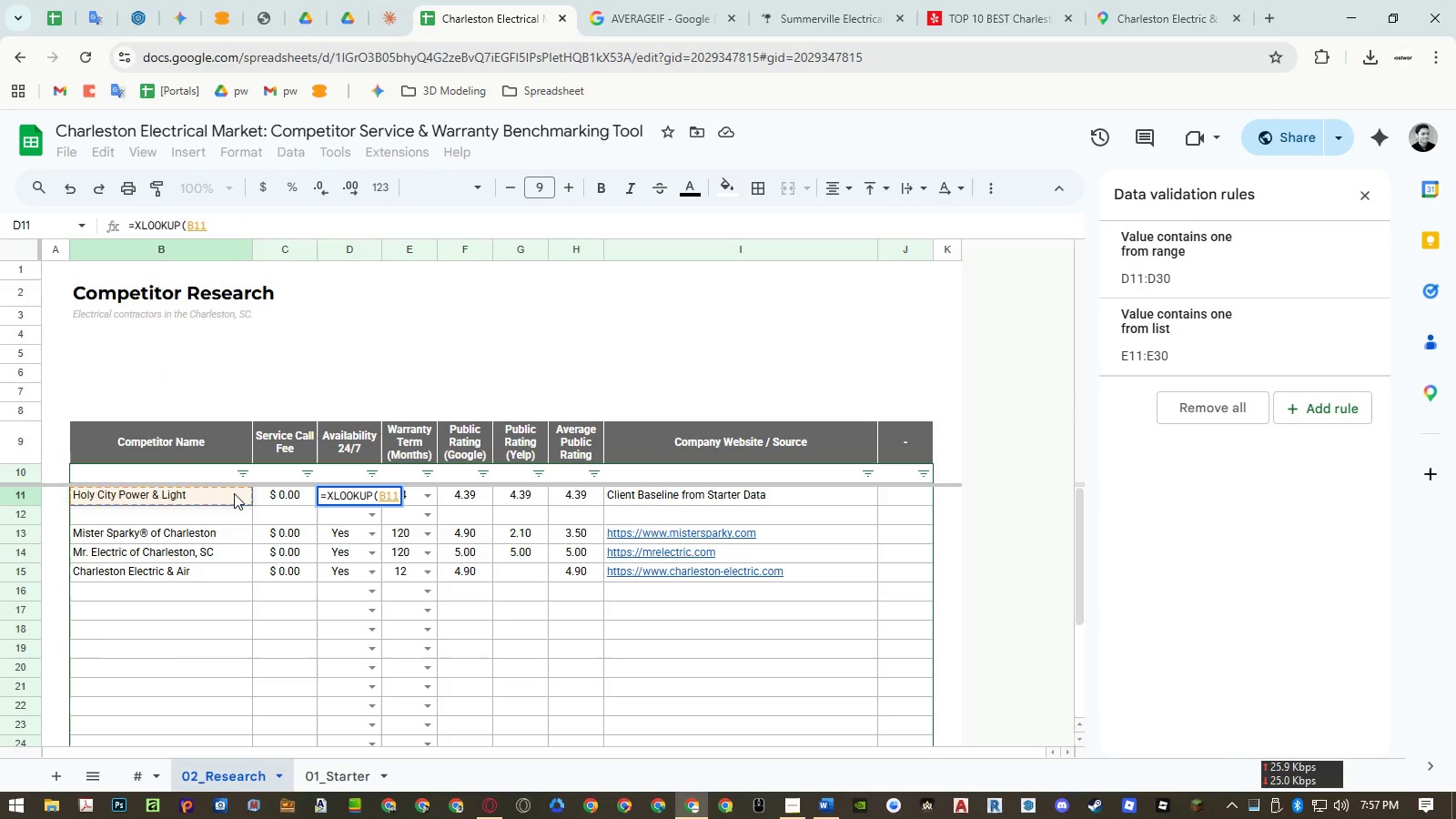 
key(Comma)
 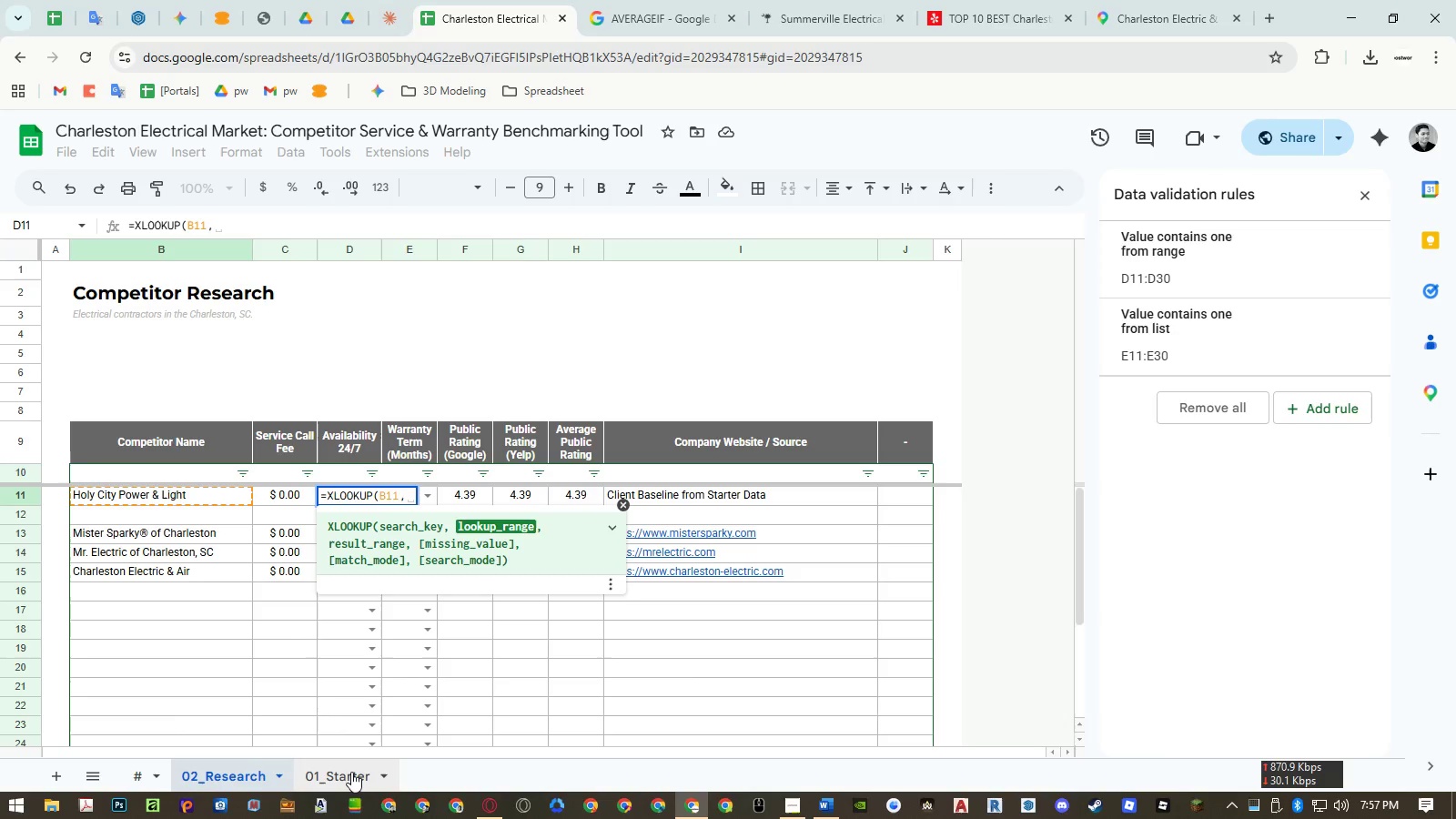 
left_click([351, 772])
 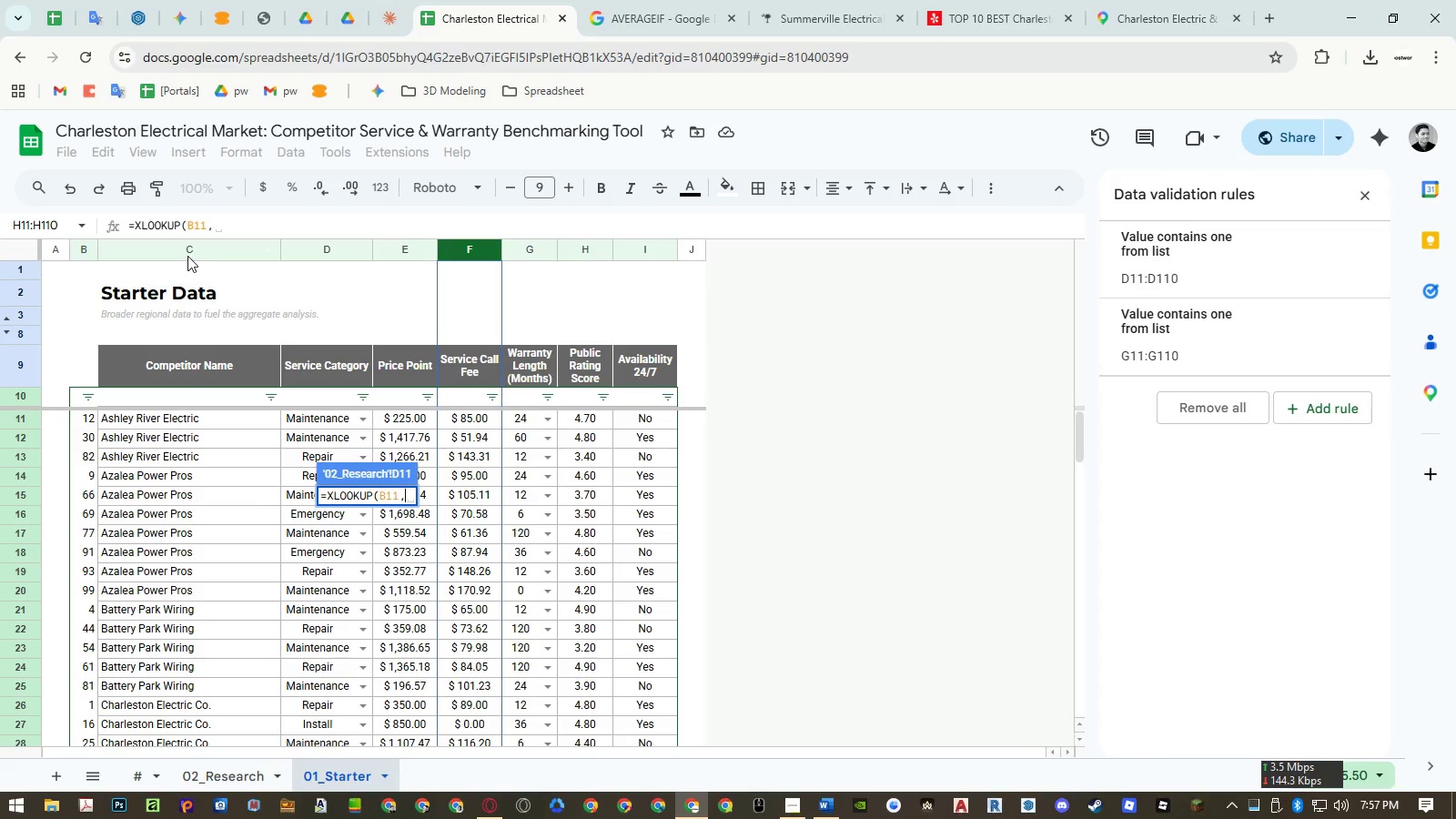 
left_click([187, 251])
 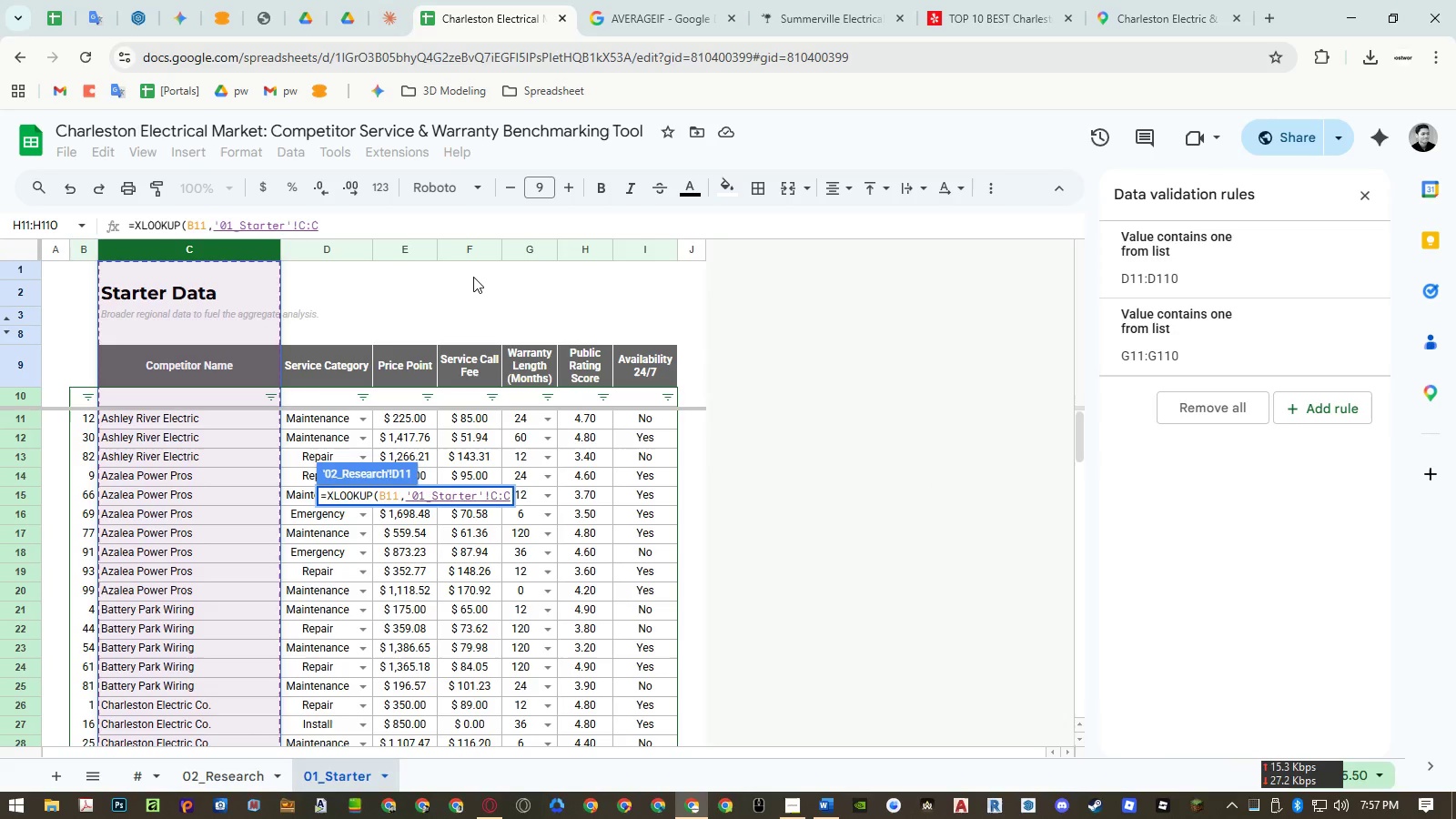 
key(Escape)
 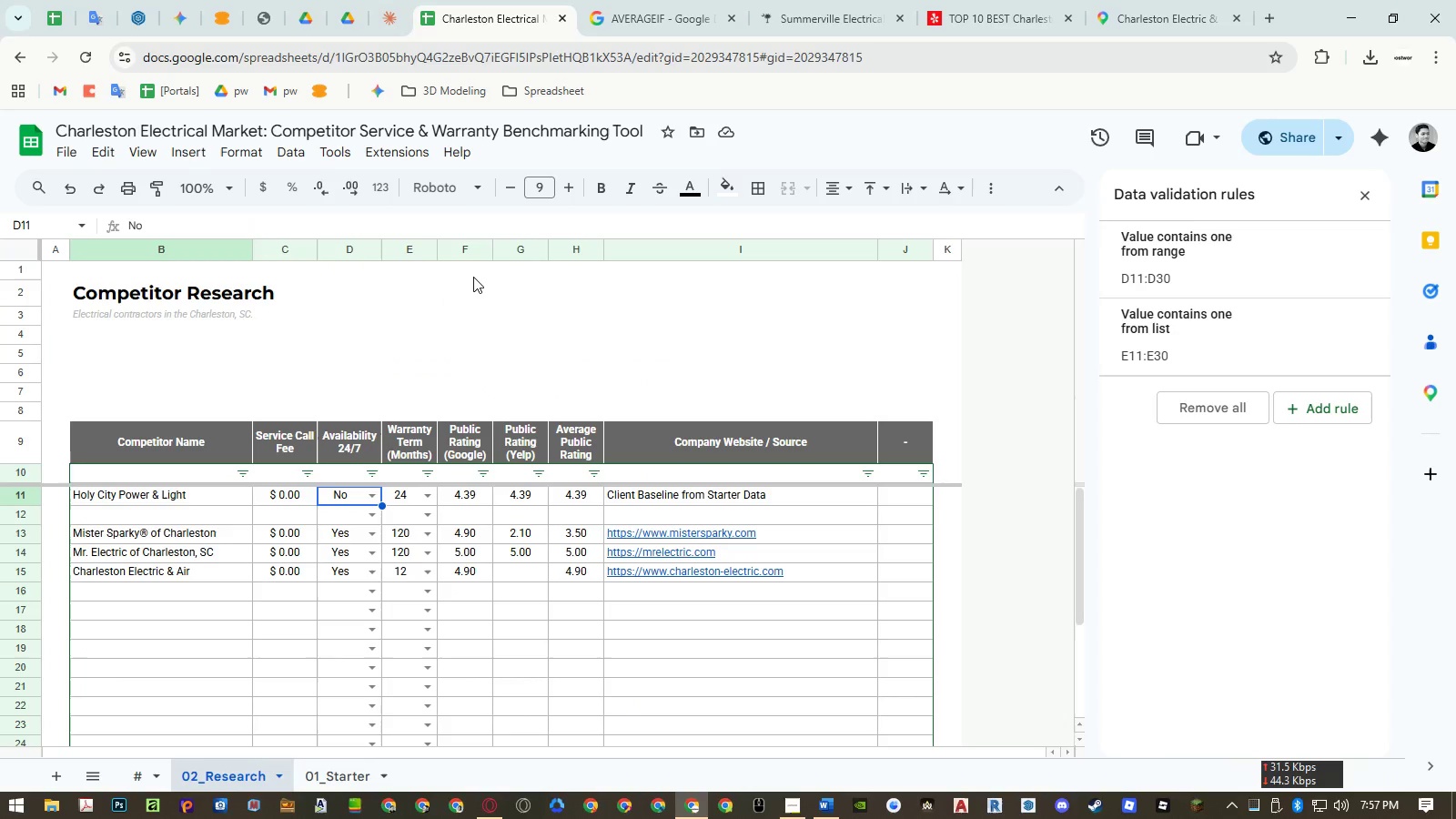 
key(Escape)
 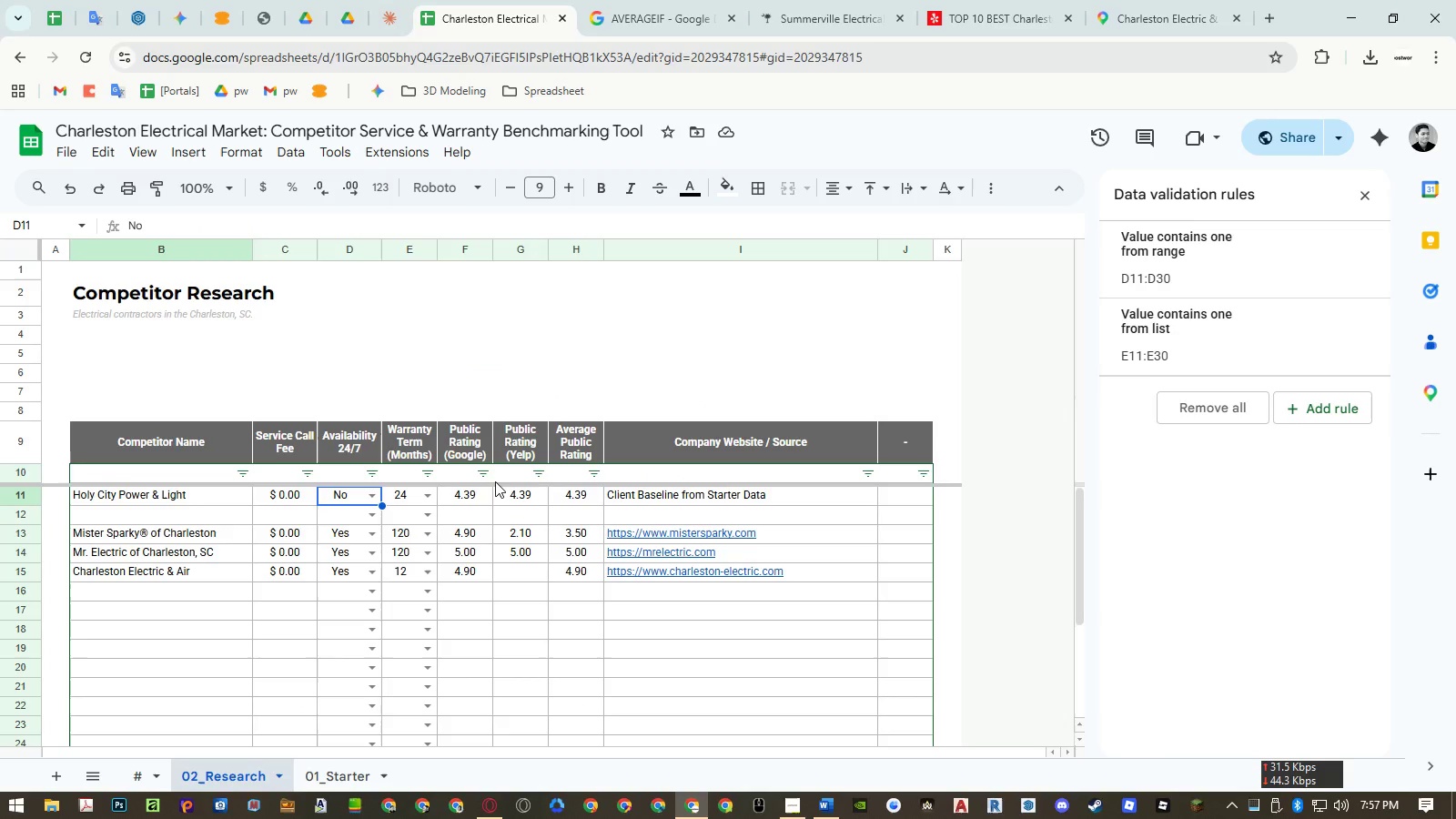 
double_click([465, 477])
 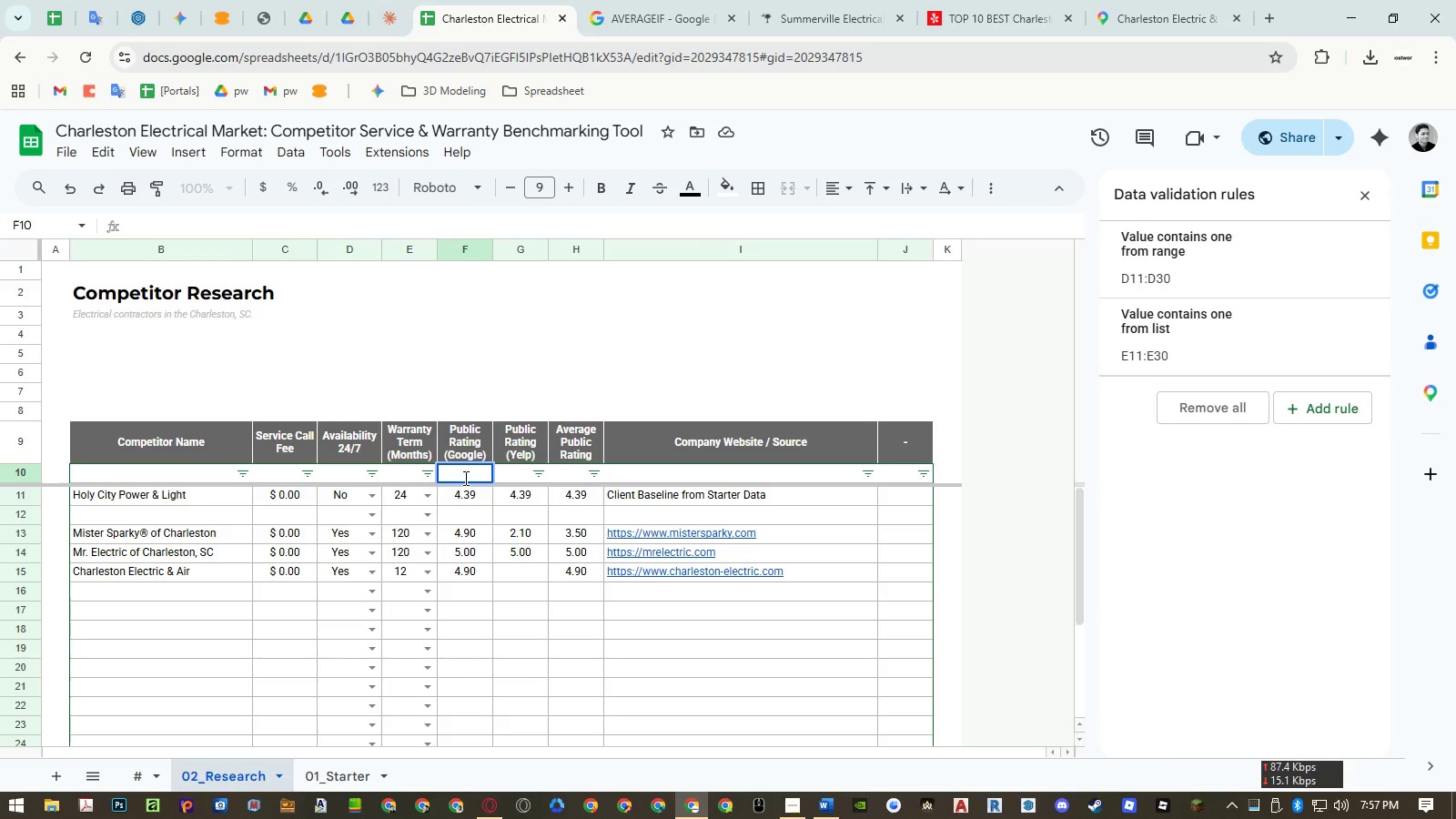 
key(Escape)
 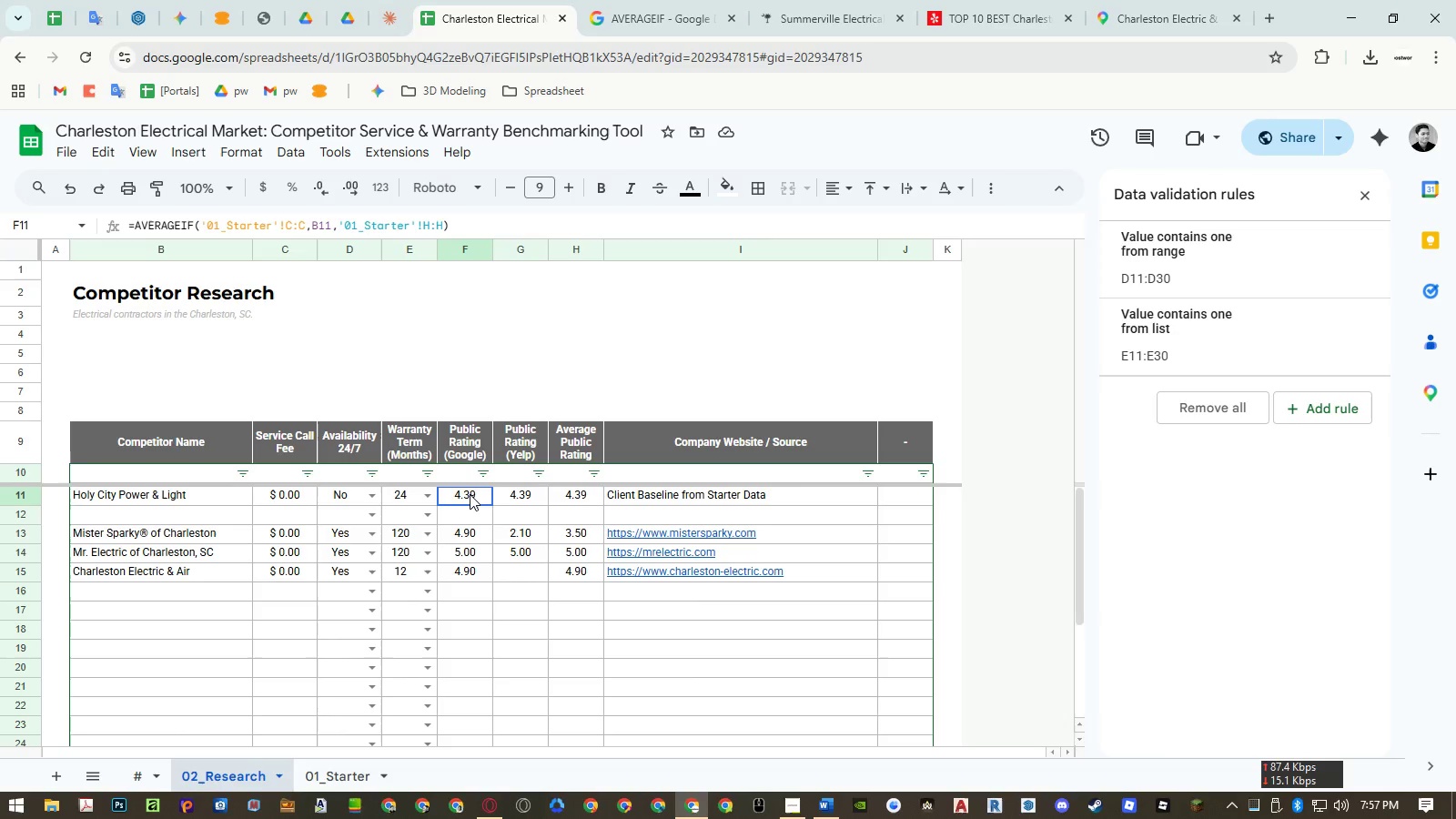 
double_click([470, 494])
 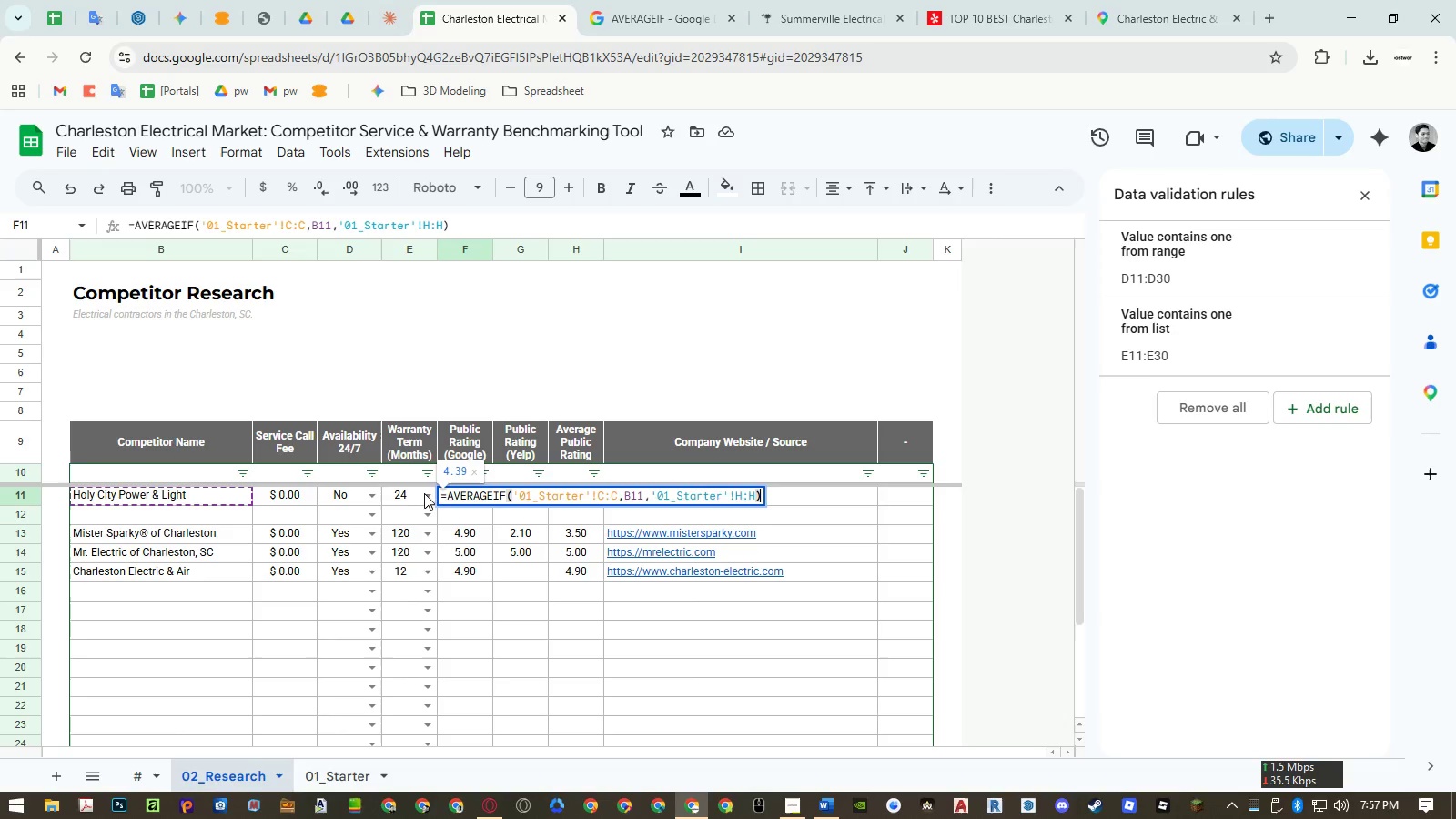 
key(Escape)
 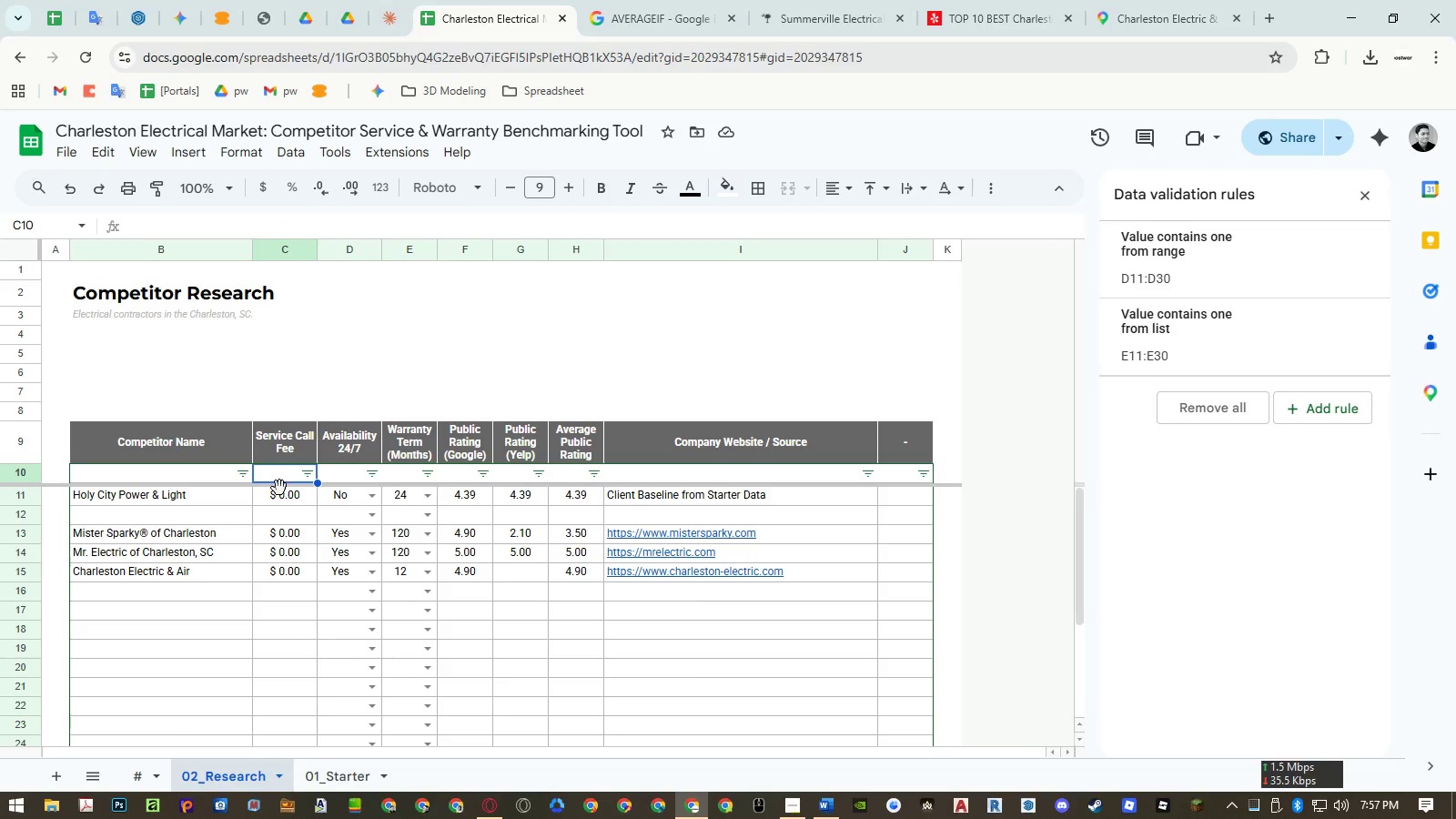 
double_click([279, 492])
 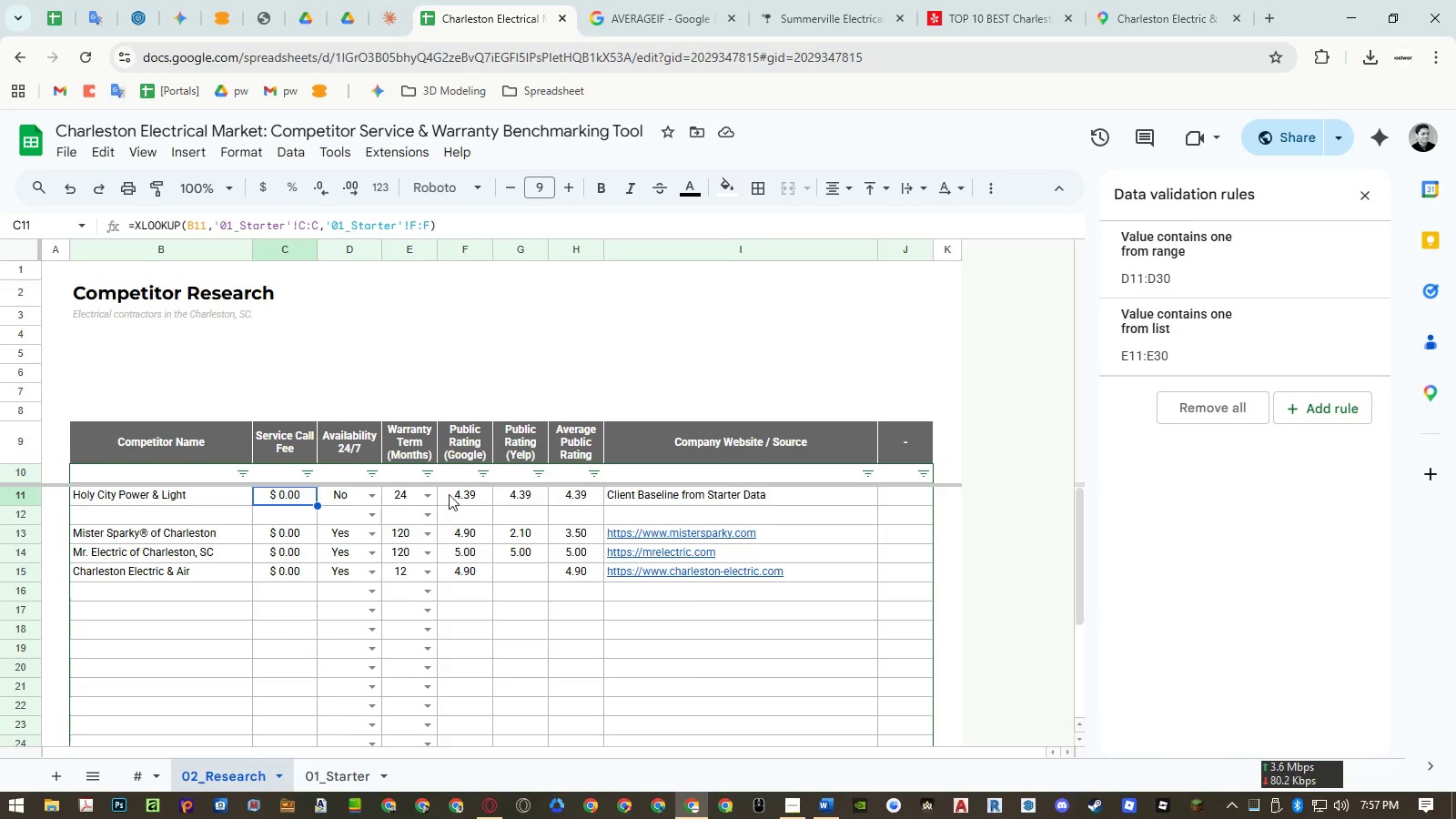 
double_click([450, 493])
 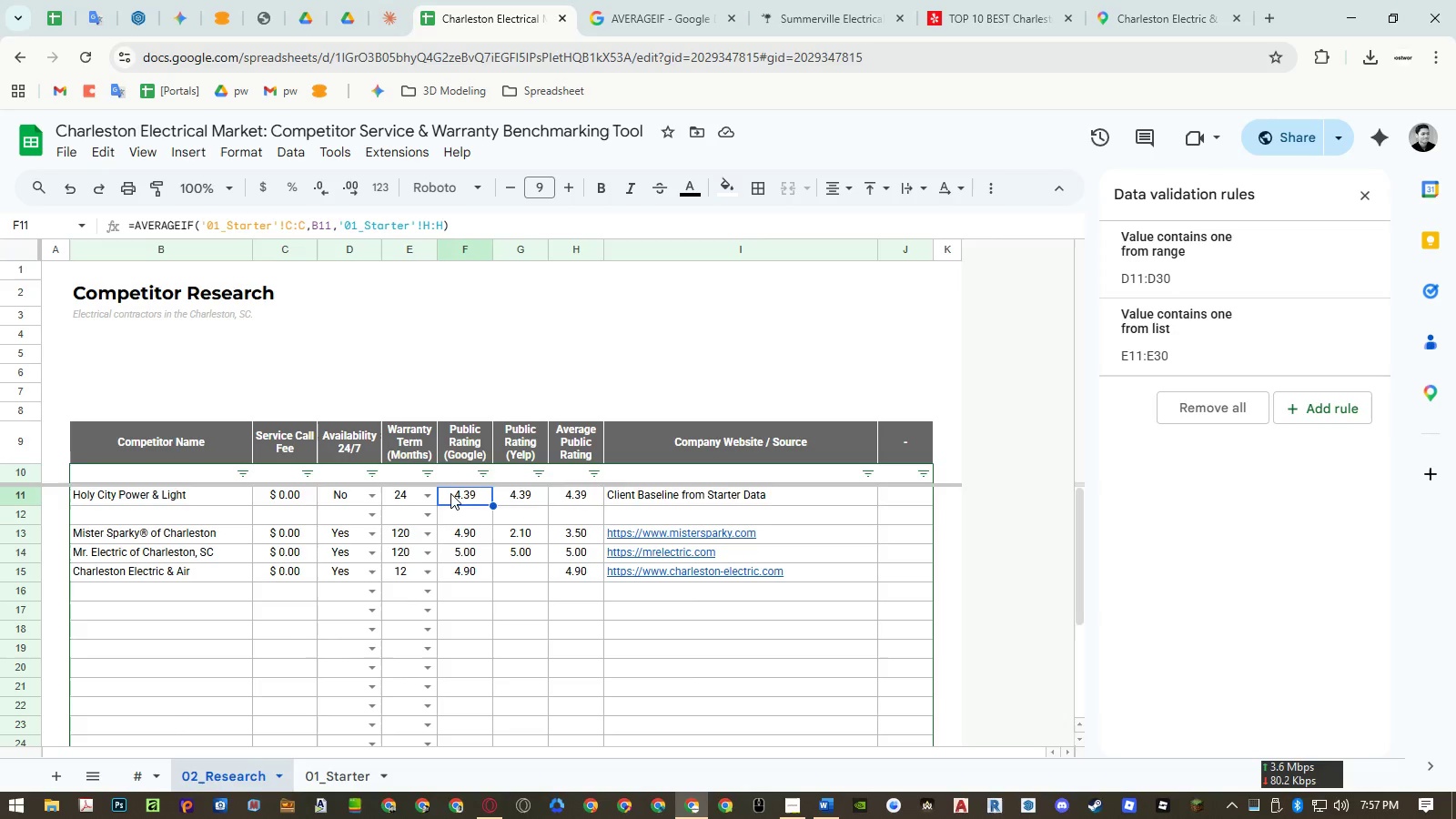 
key(Control+ControlLeft)
 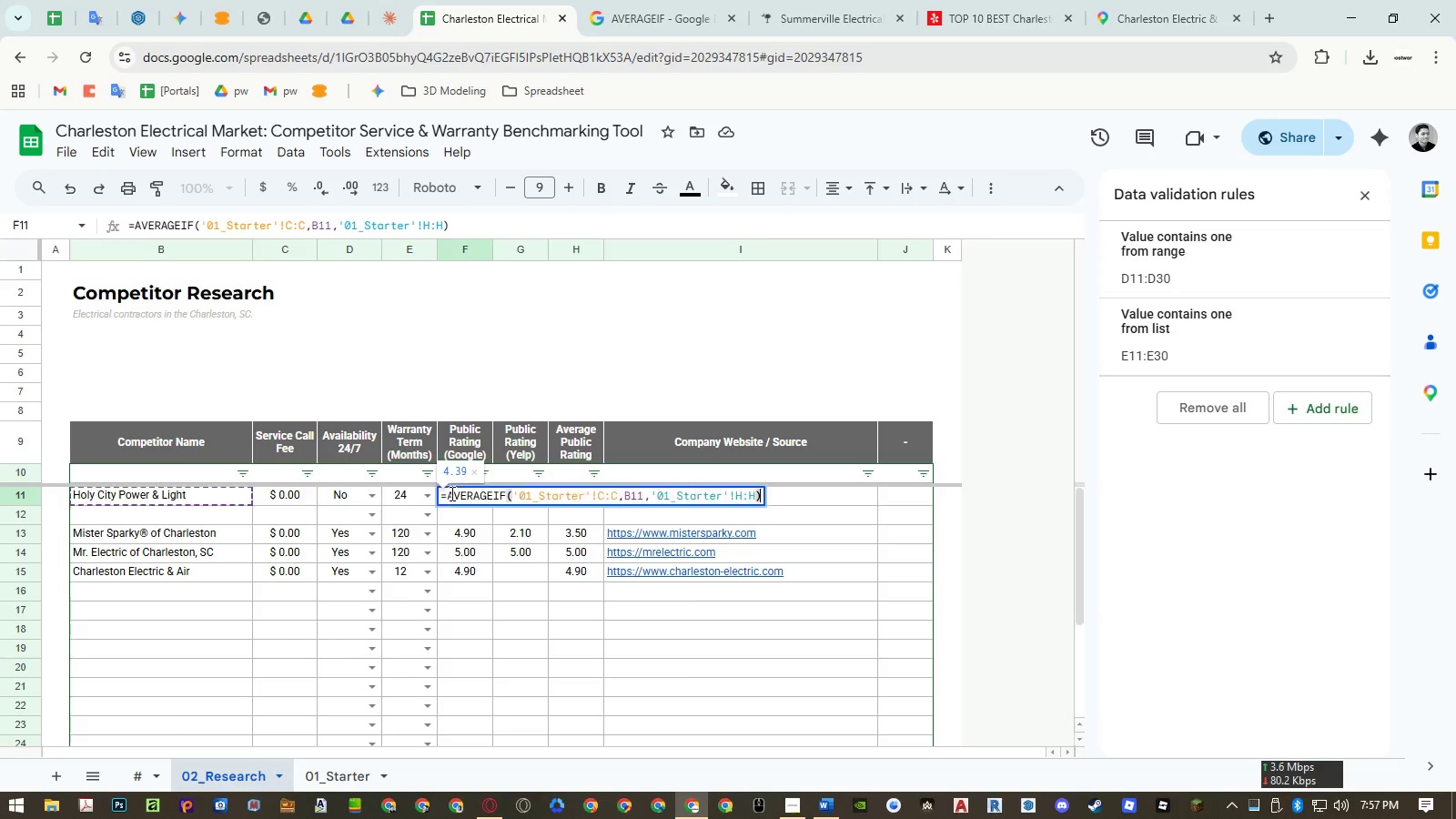 
key(Control+A)
 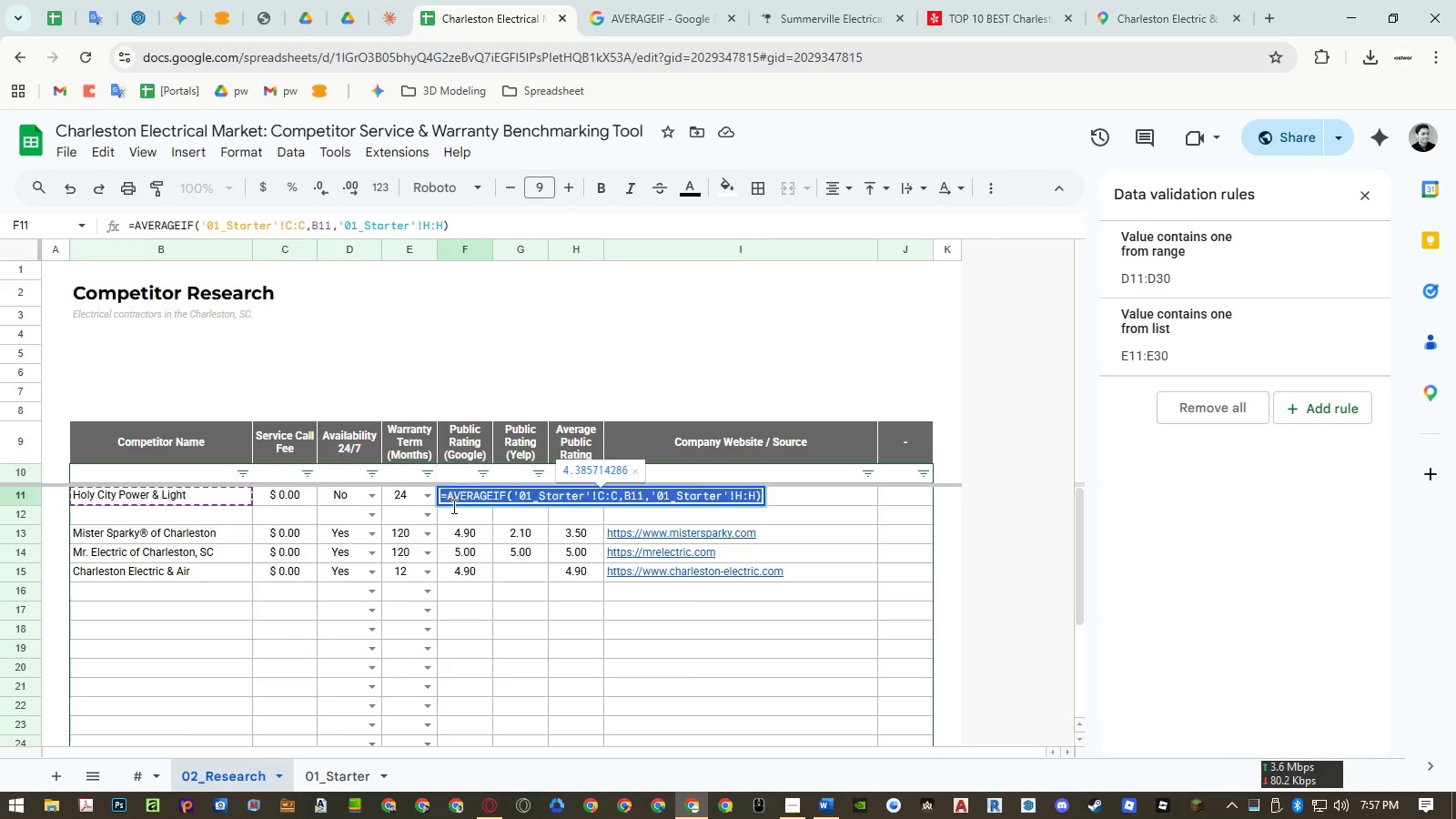 
key(Control+ControlLeft)
 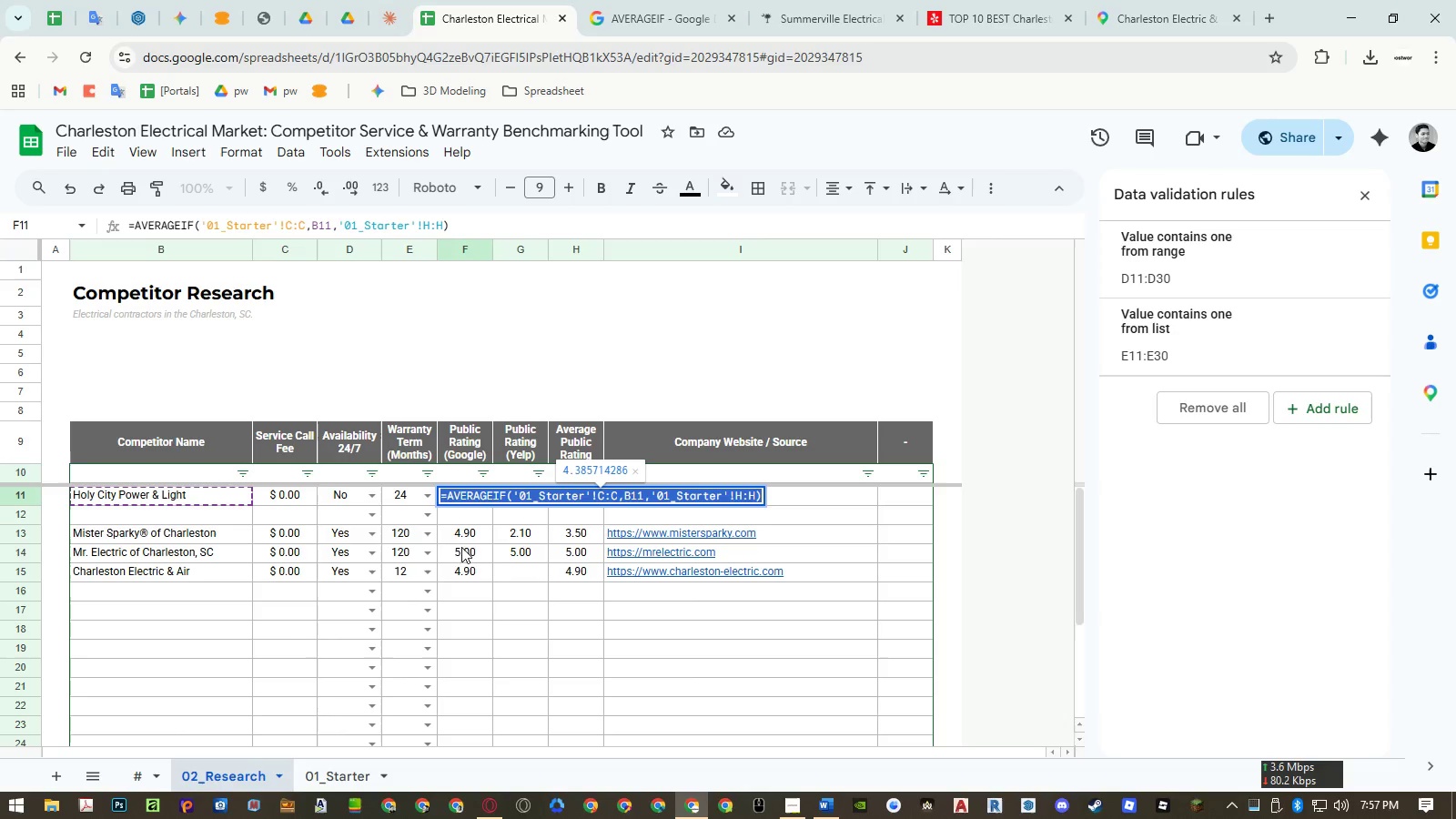 
key(Control+C)
 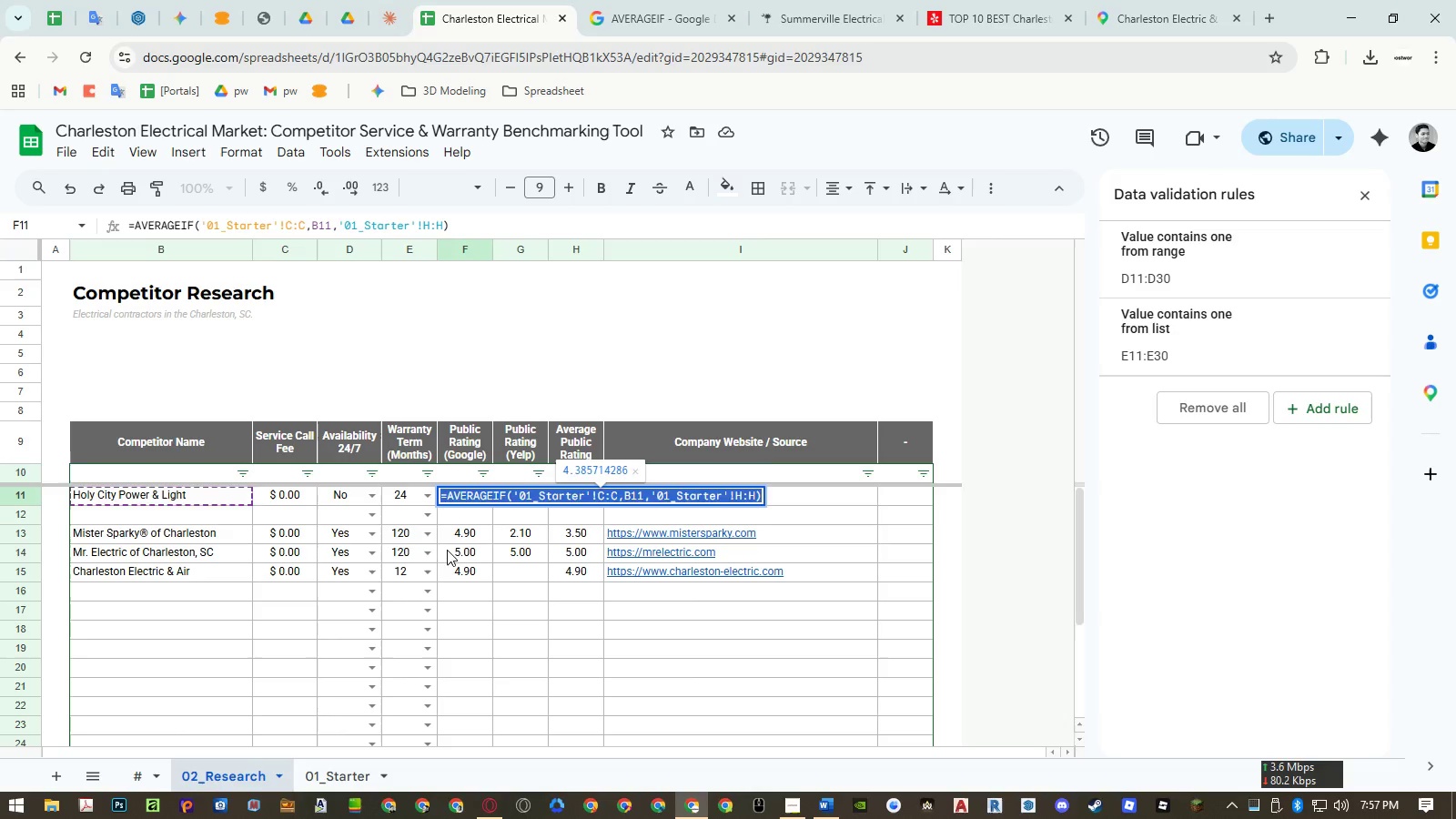 
key(Escape)
 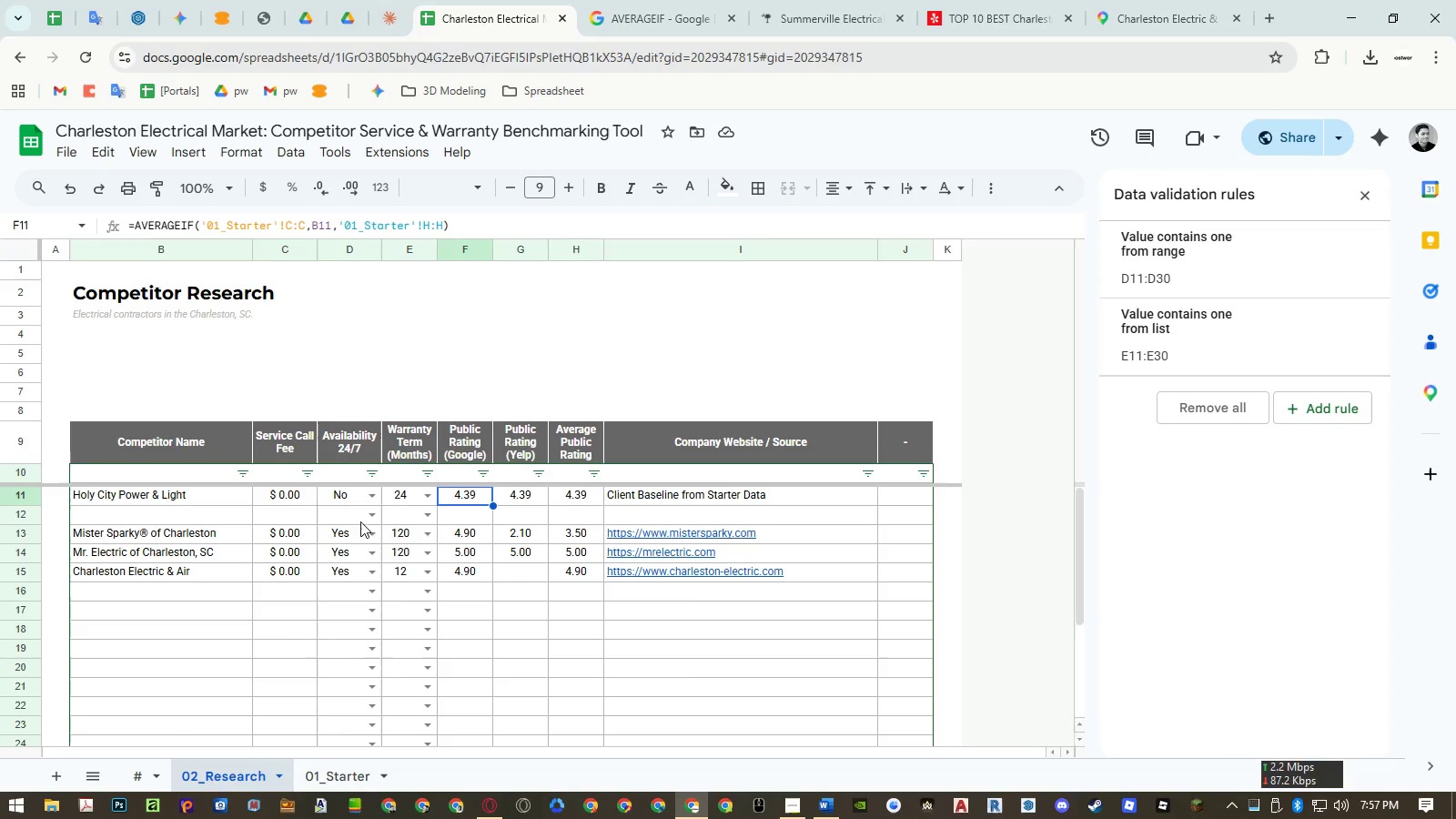 
key(Escape)
 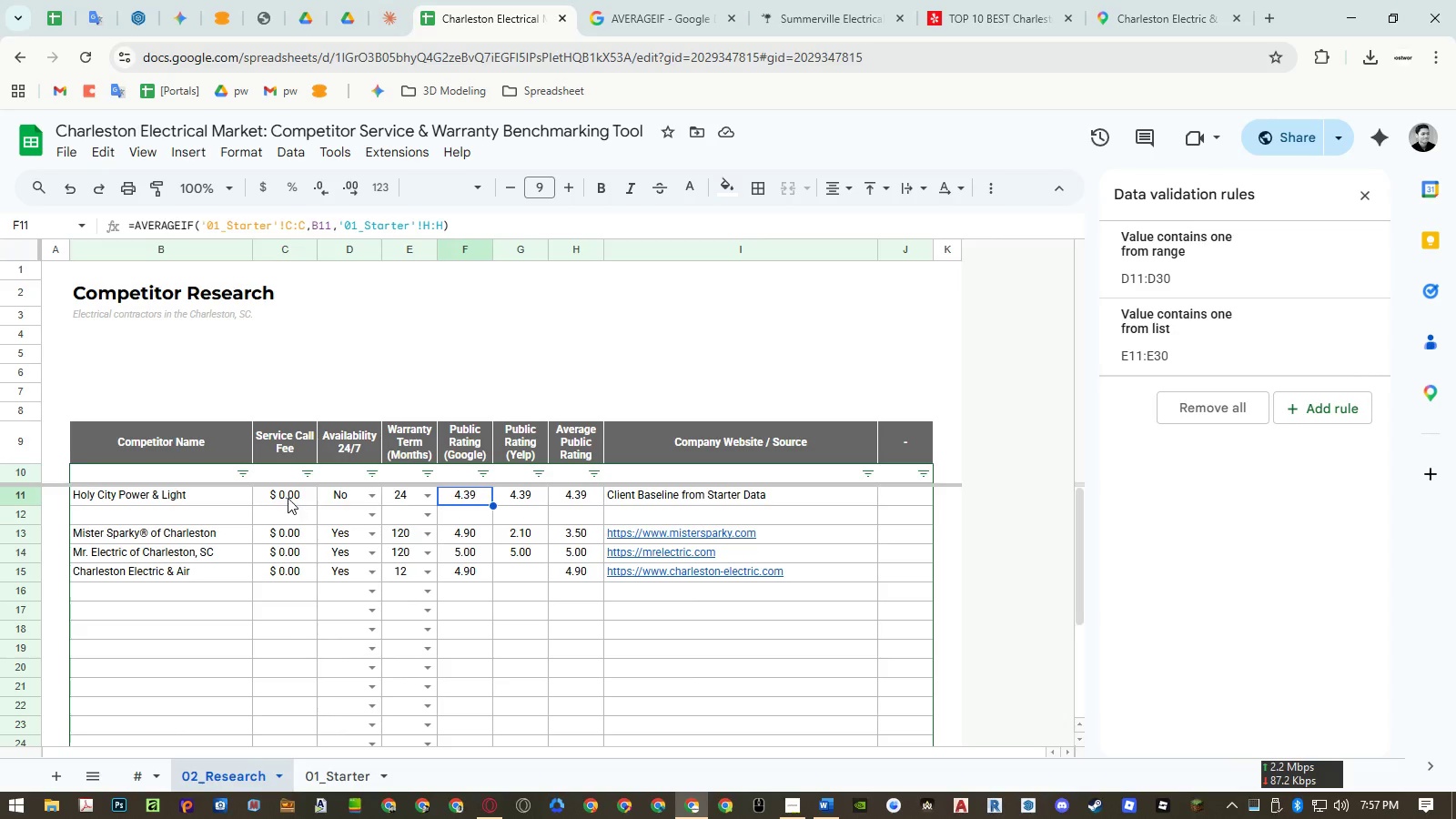 
double_click([288, 498])
 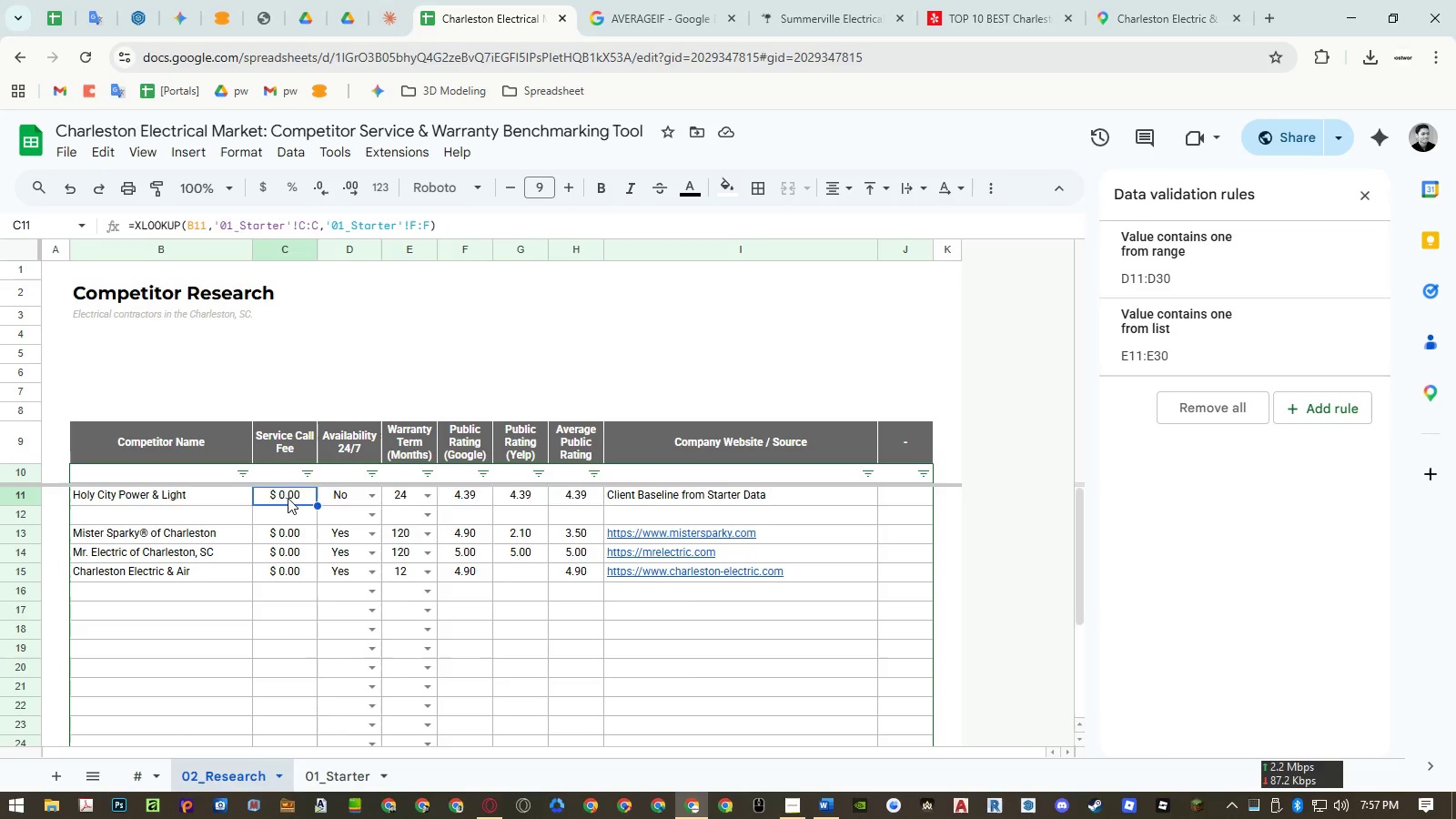 
key(Control+A)
 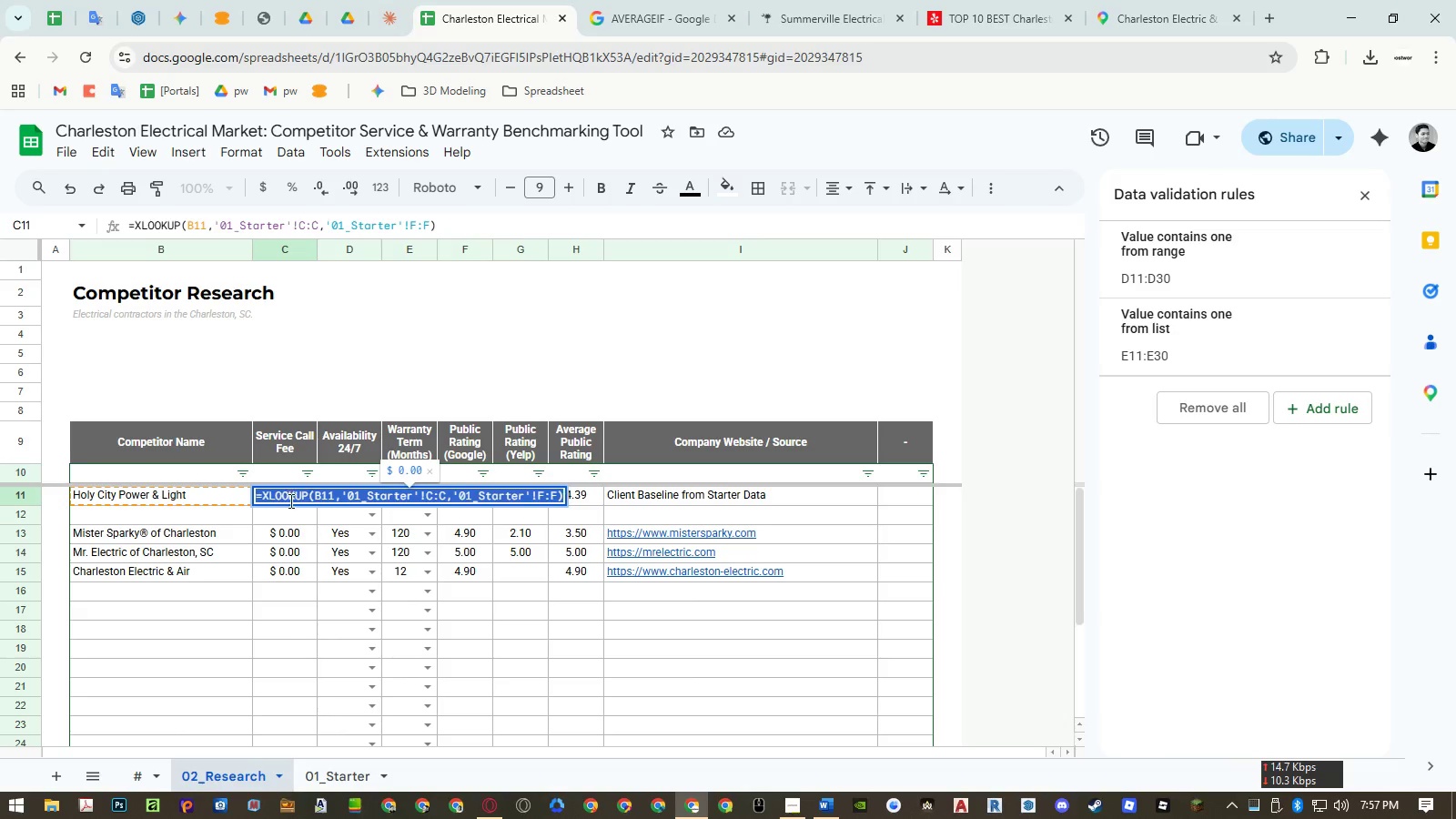 
key(Control+ControlLeft)
 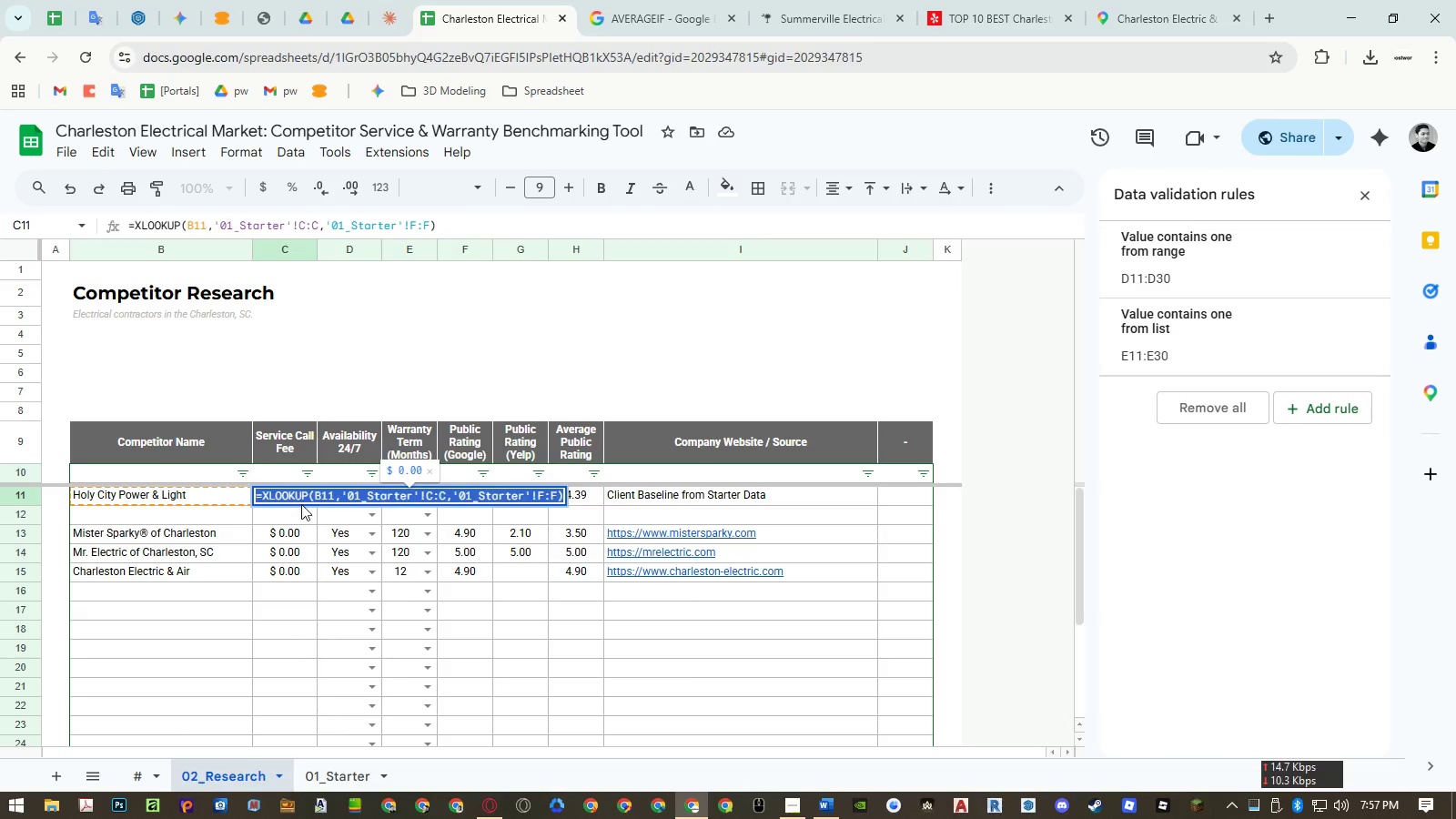 
key(Control+V)
 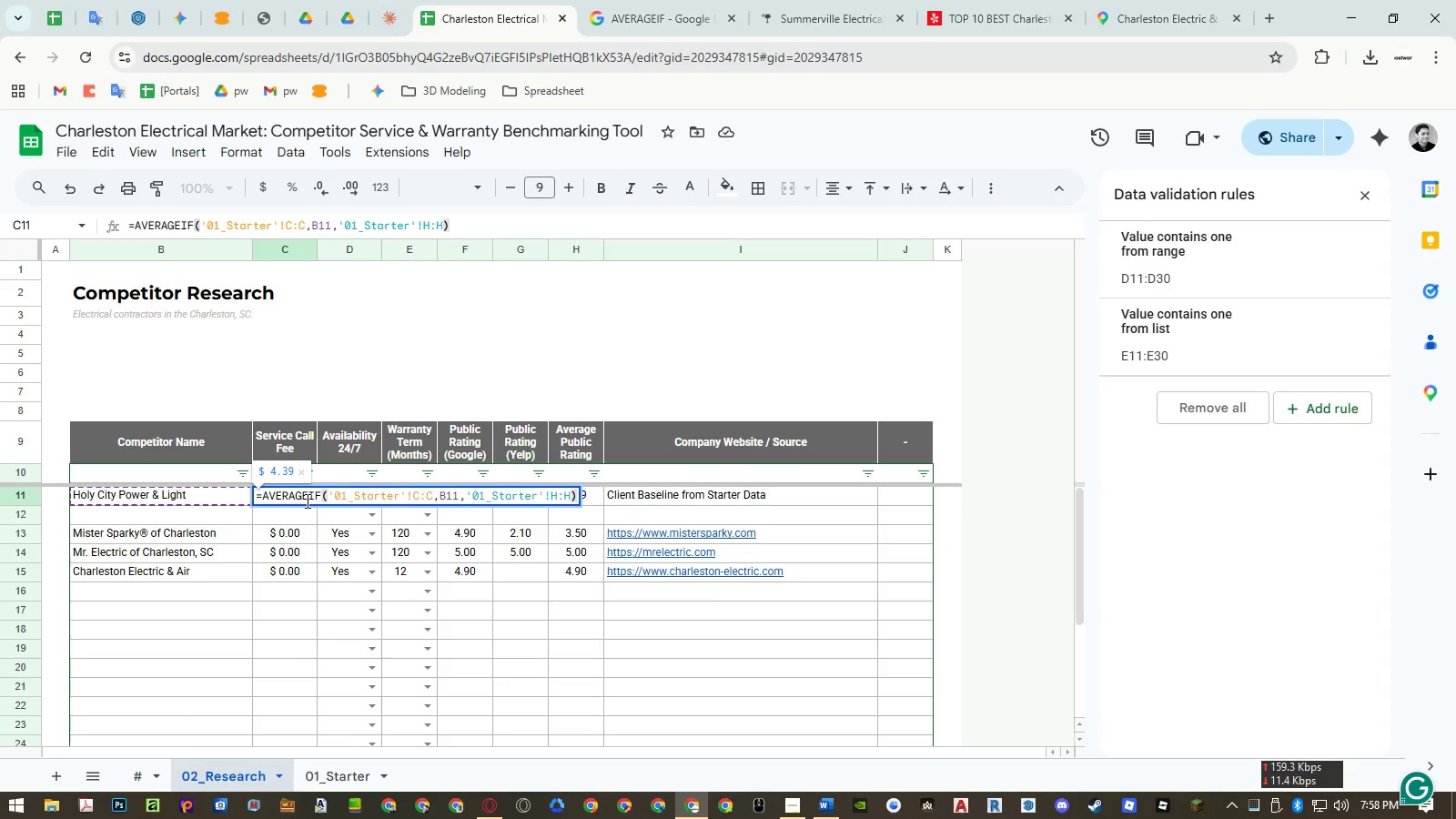 
wait(7.94)
 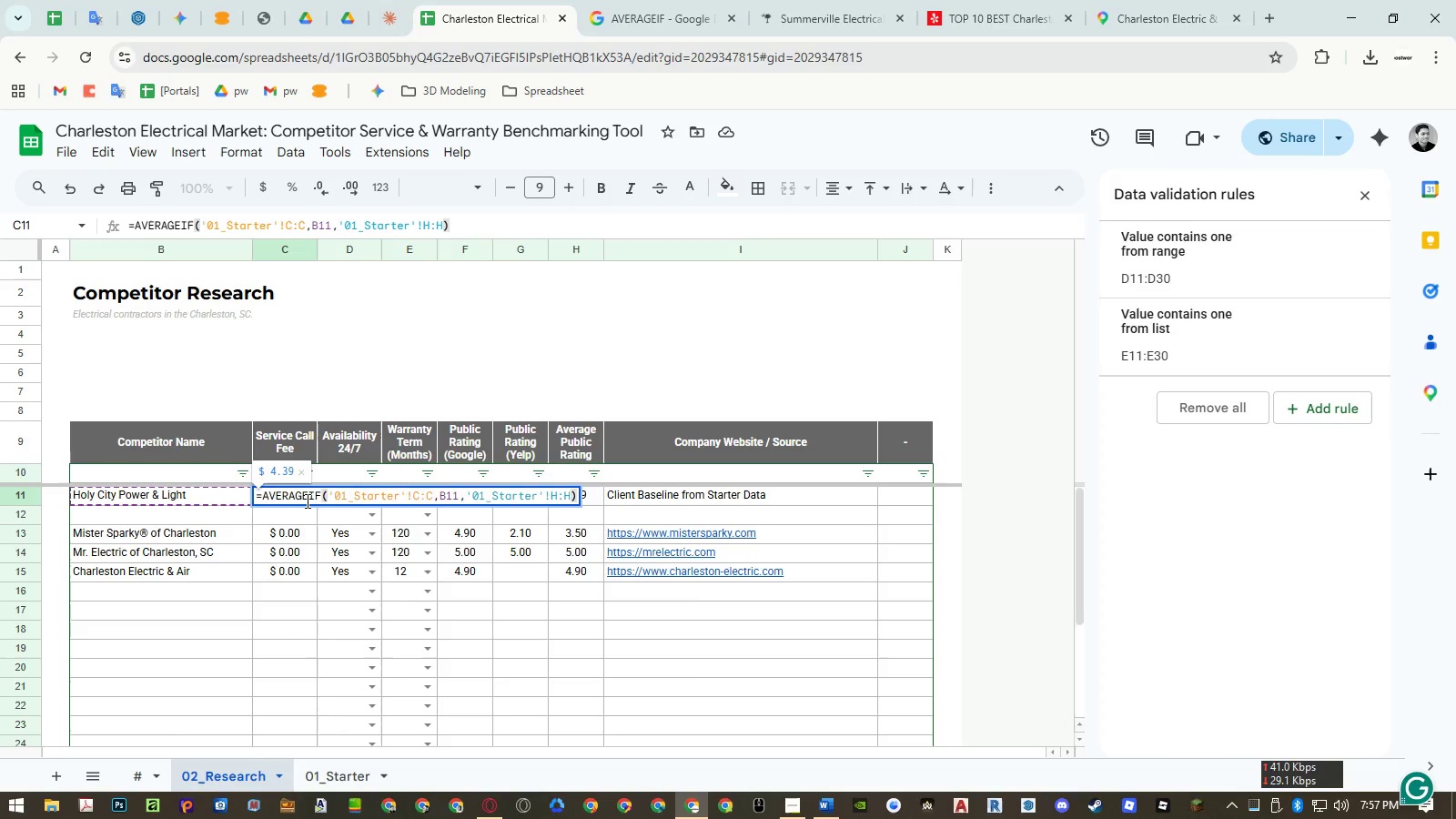 
double_click([488, 490])
 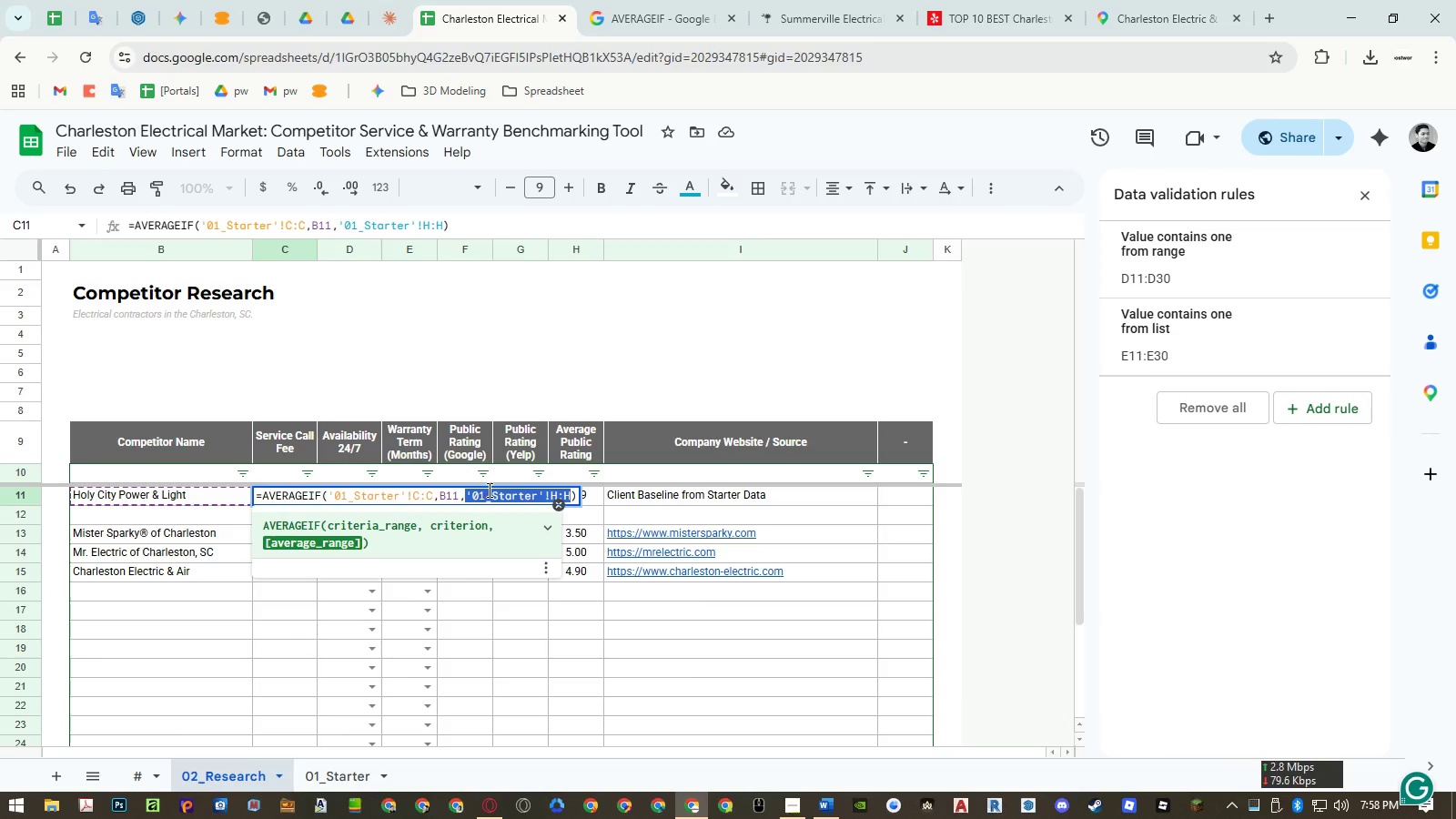 
key(Backspace)
 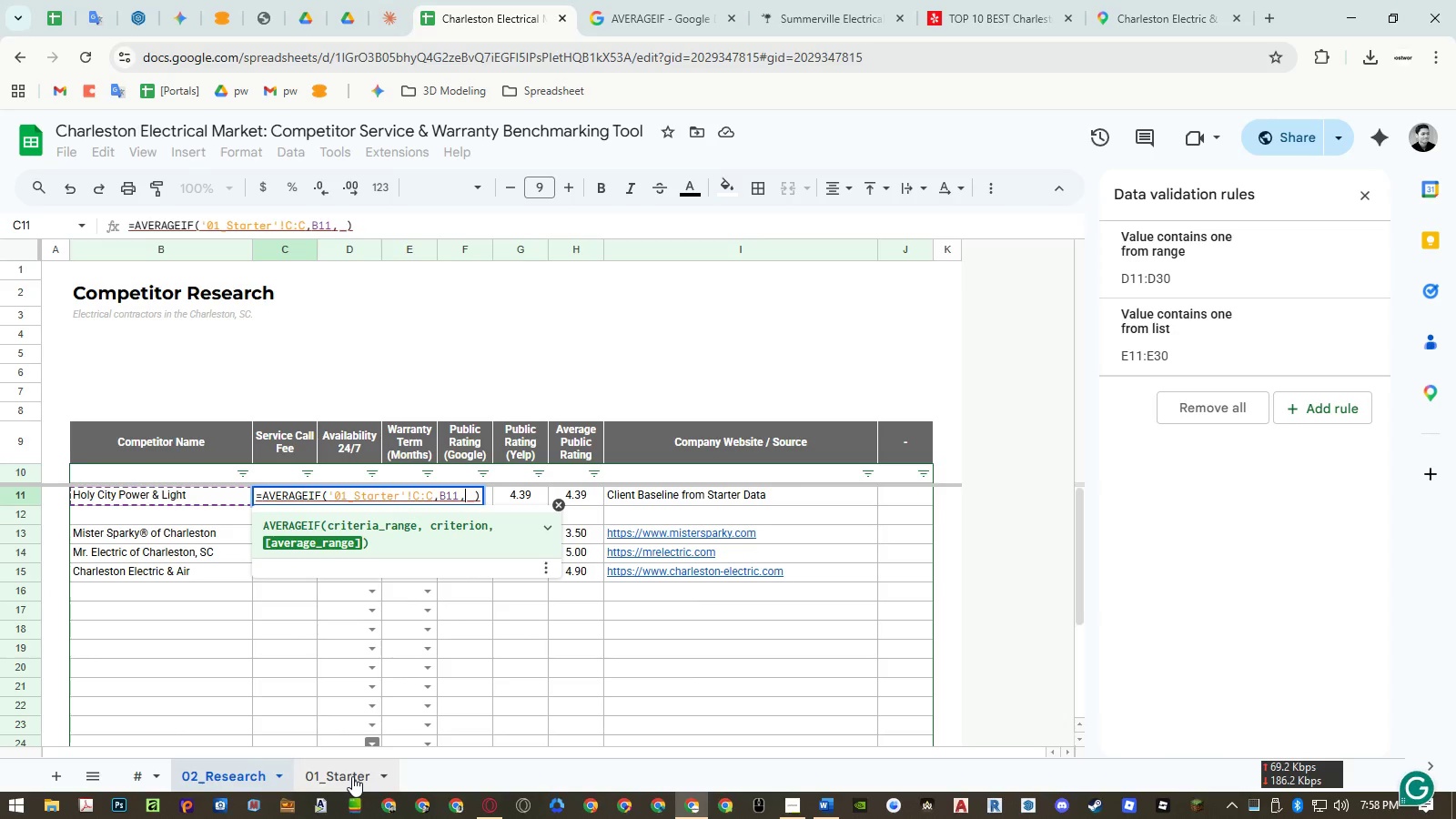 
left_click([352, 776])
 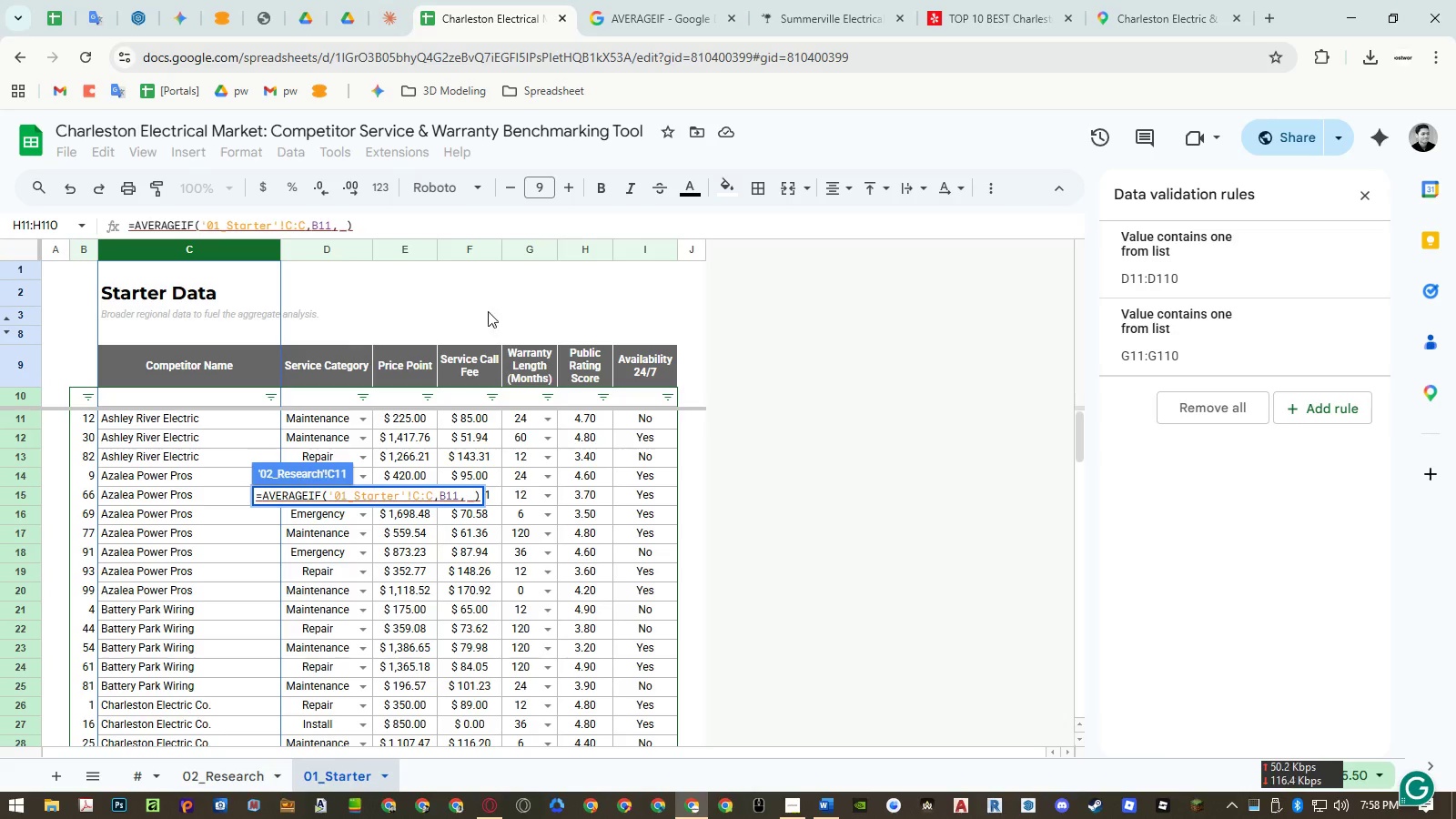 
left_click([470, 249])
 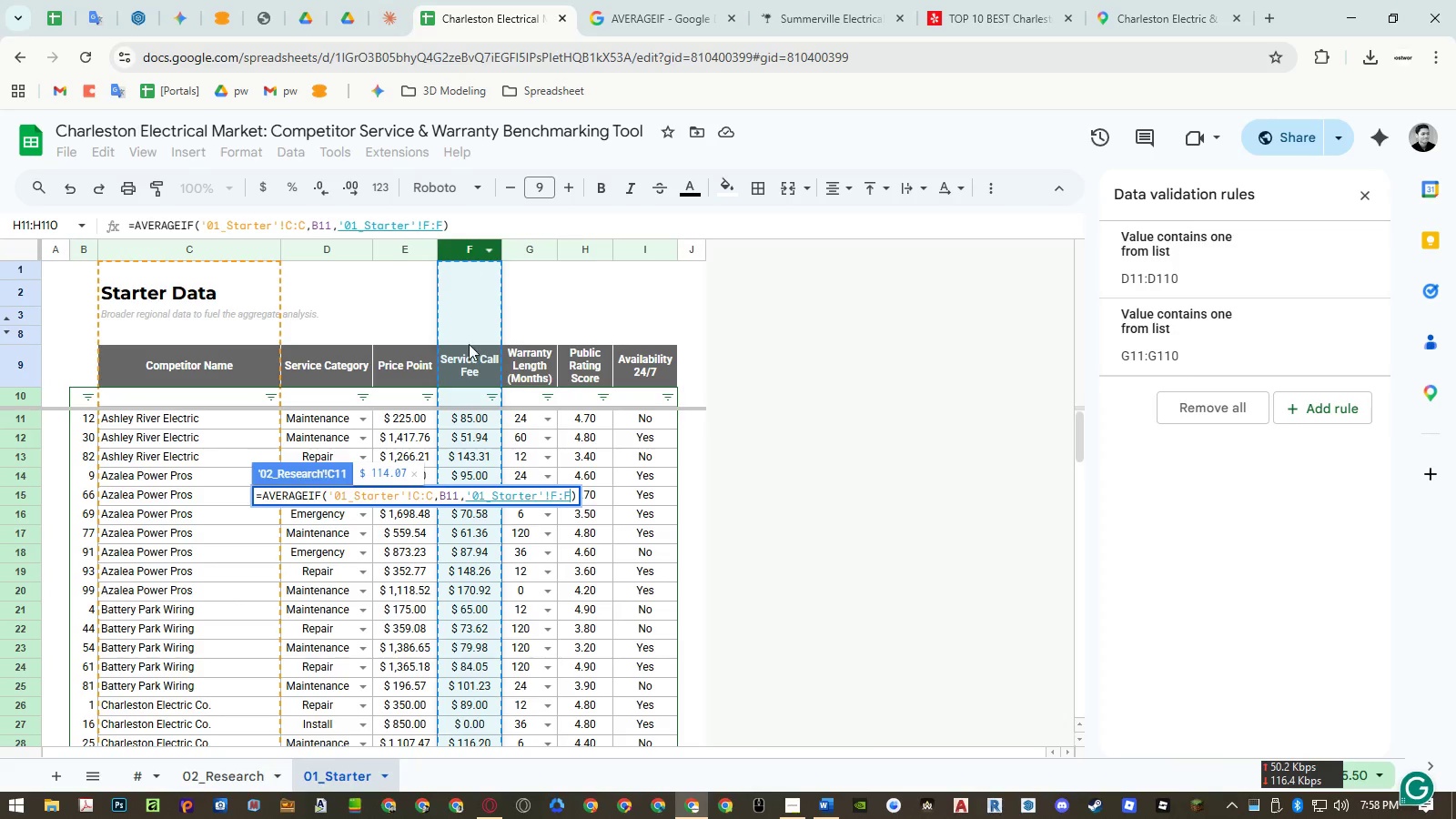 
key(Enter)
 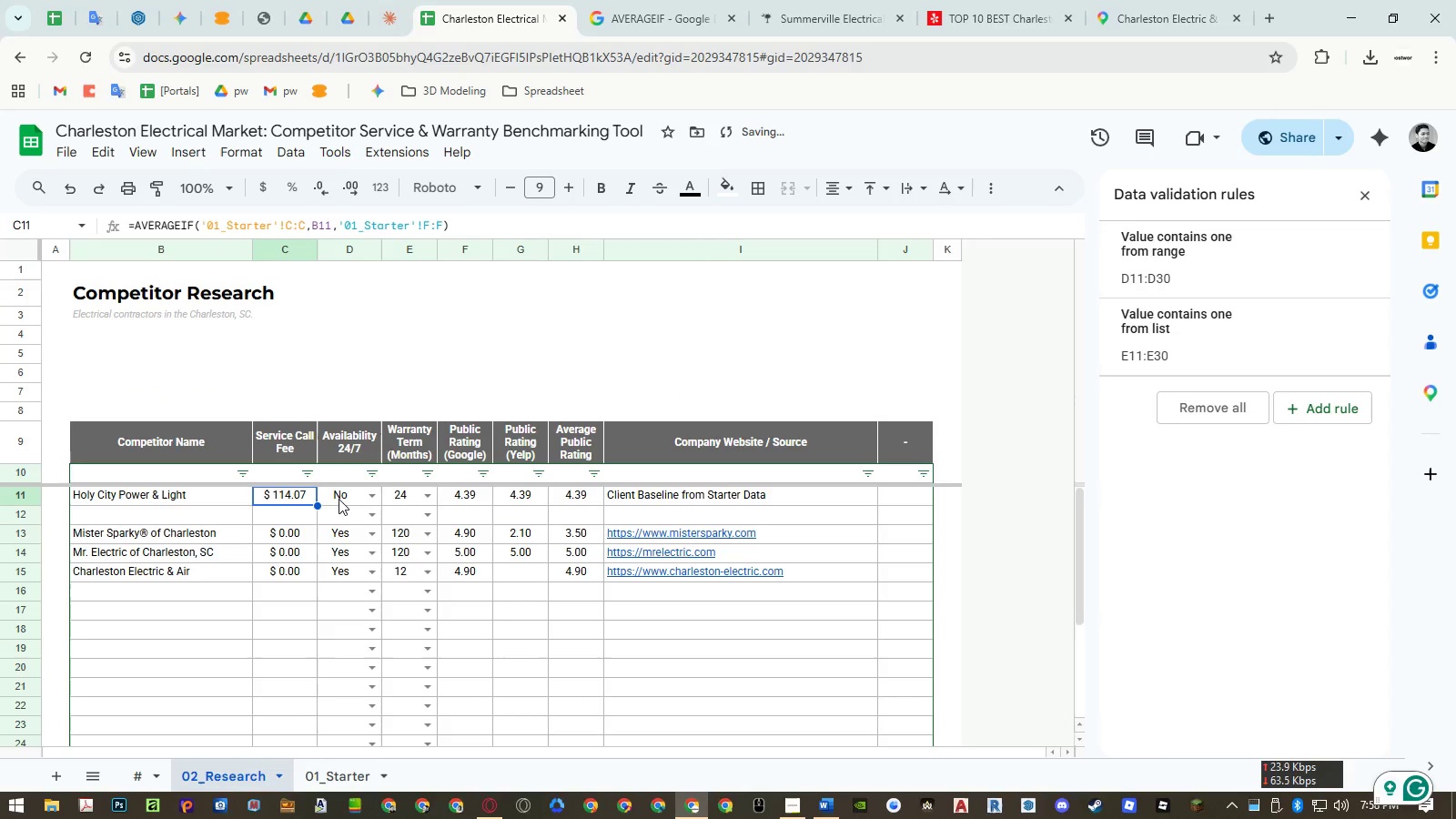 
left_click([339, 498])
 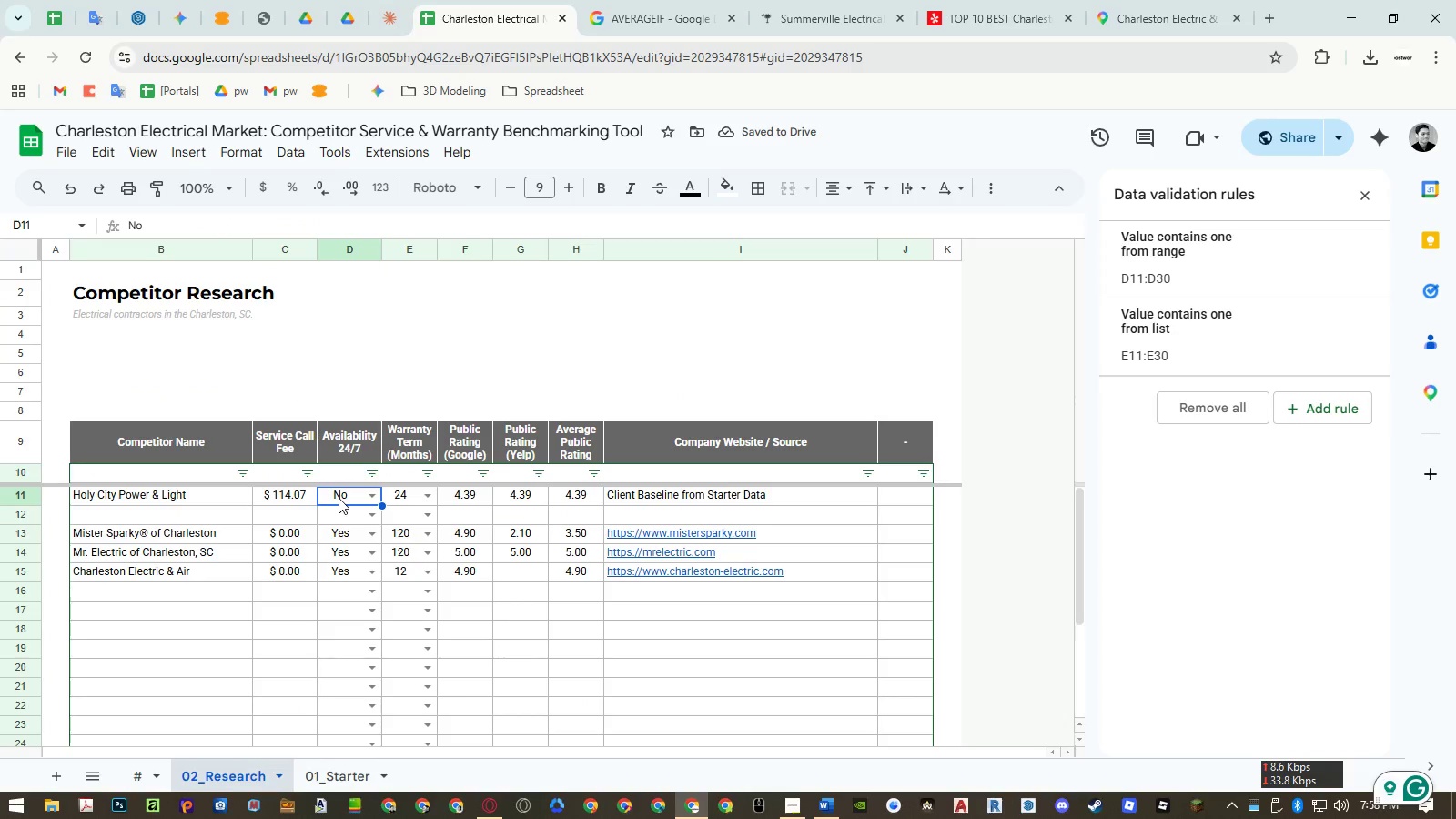 
key(Control+Z)
 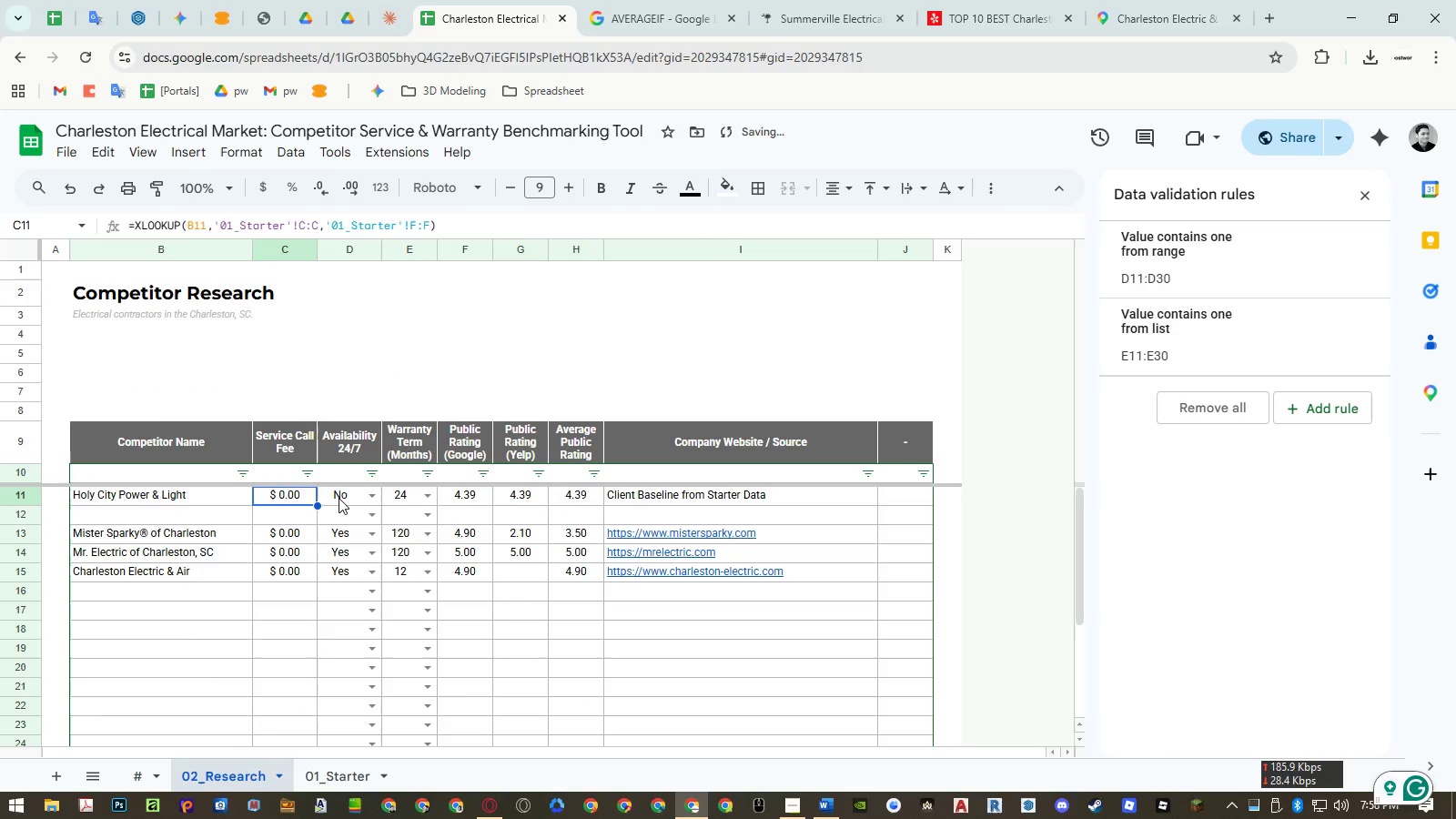 
key(Control+Y)
 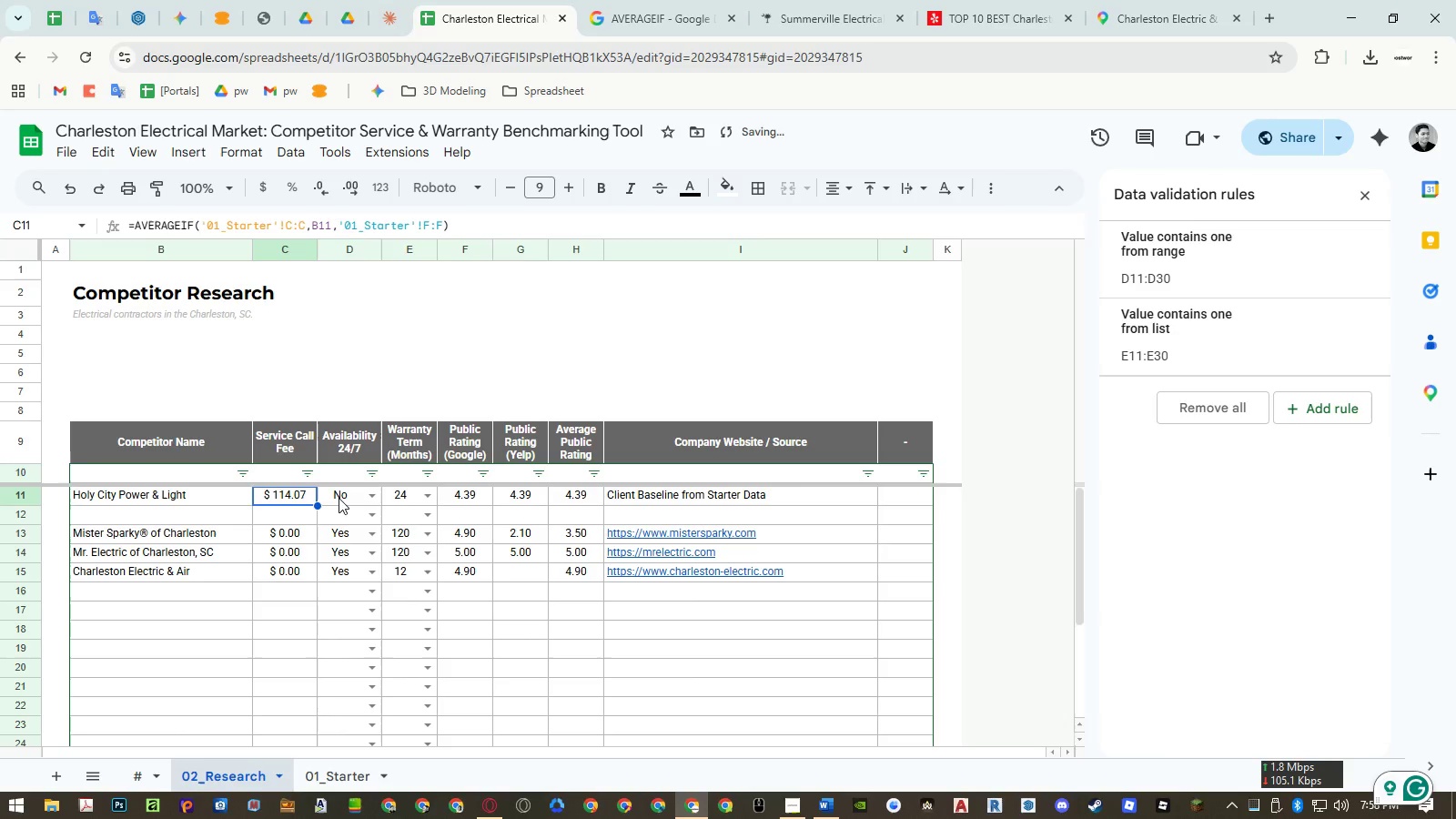 
left_click([339, 498])
 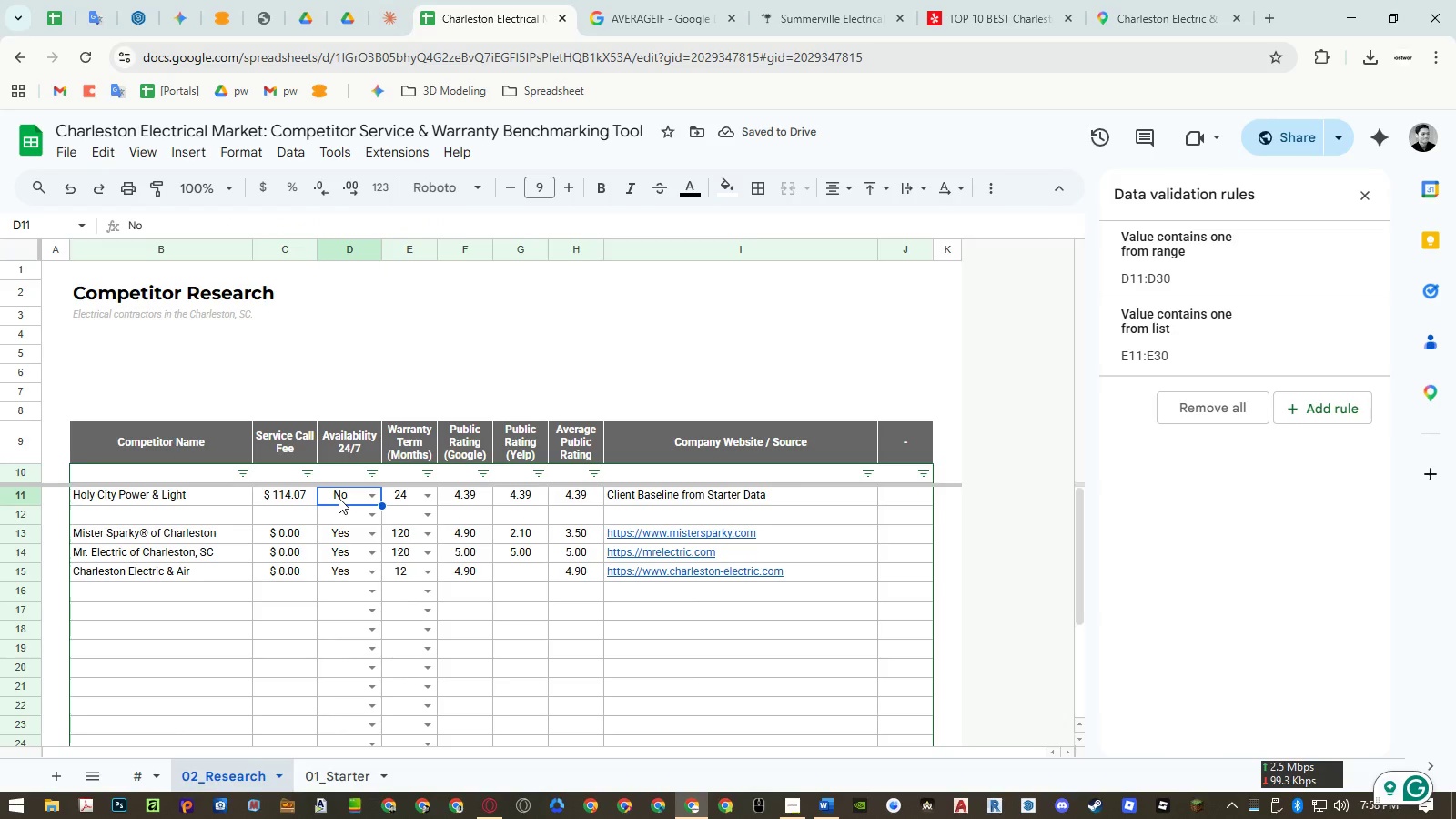 
mouse_move([390, 511])
 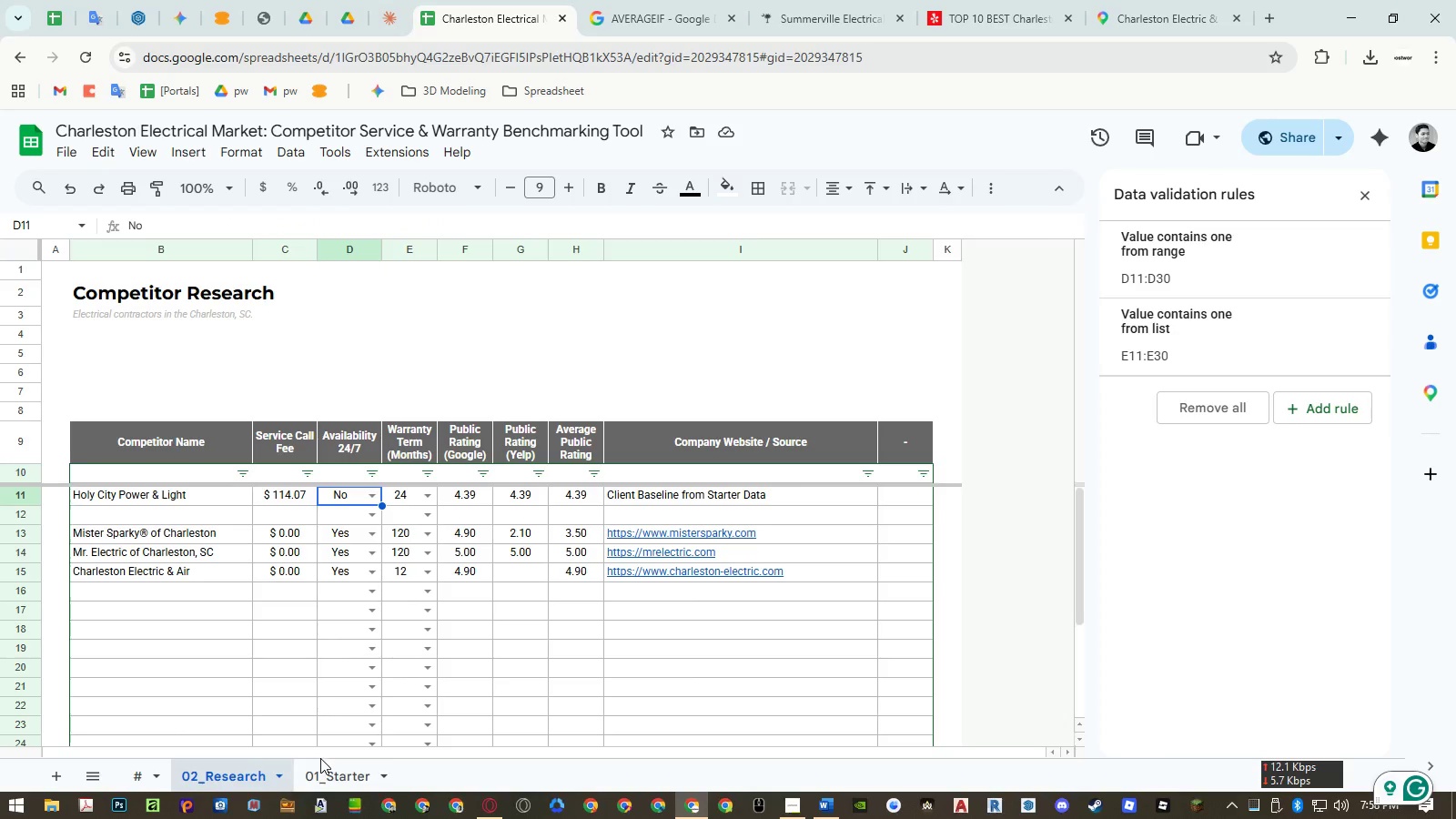 
left_click([326, 771])
 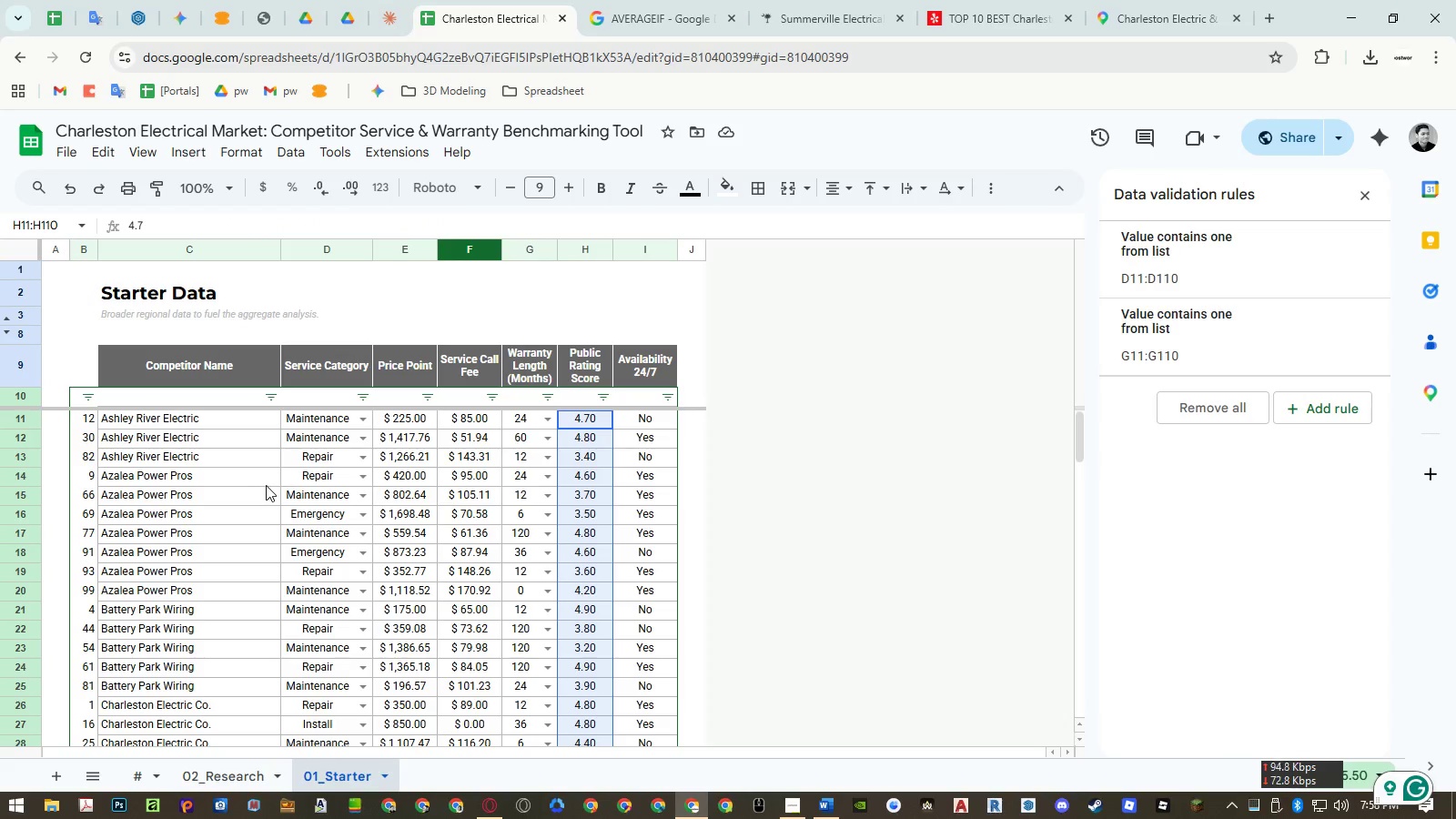 
scroll: coordinate [233, 592], scroll_direction: down, amount: 4.0
 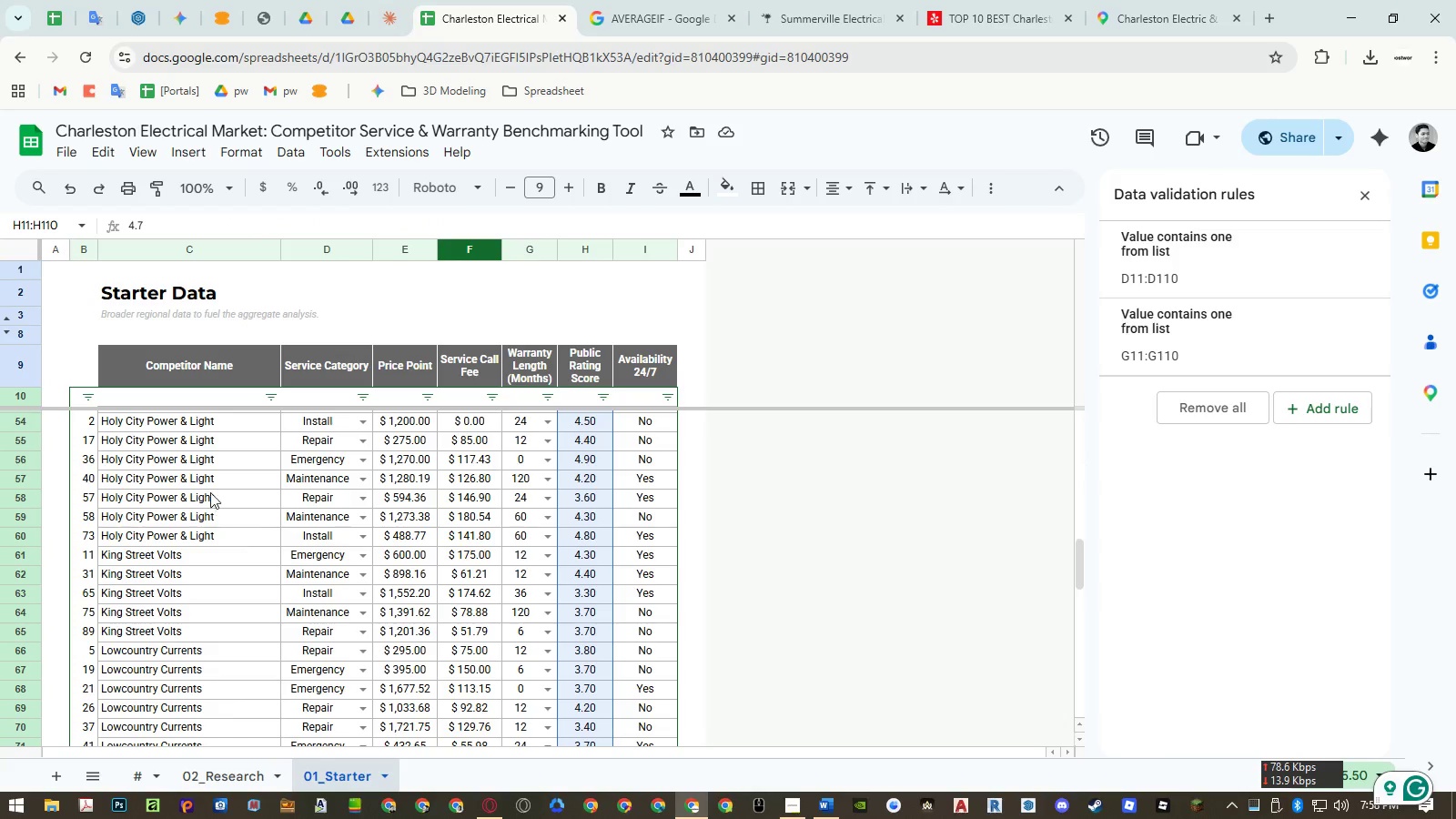 
scroll: coordinate [213, 515], scroll_direction: up, amount: 1.0
 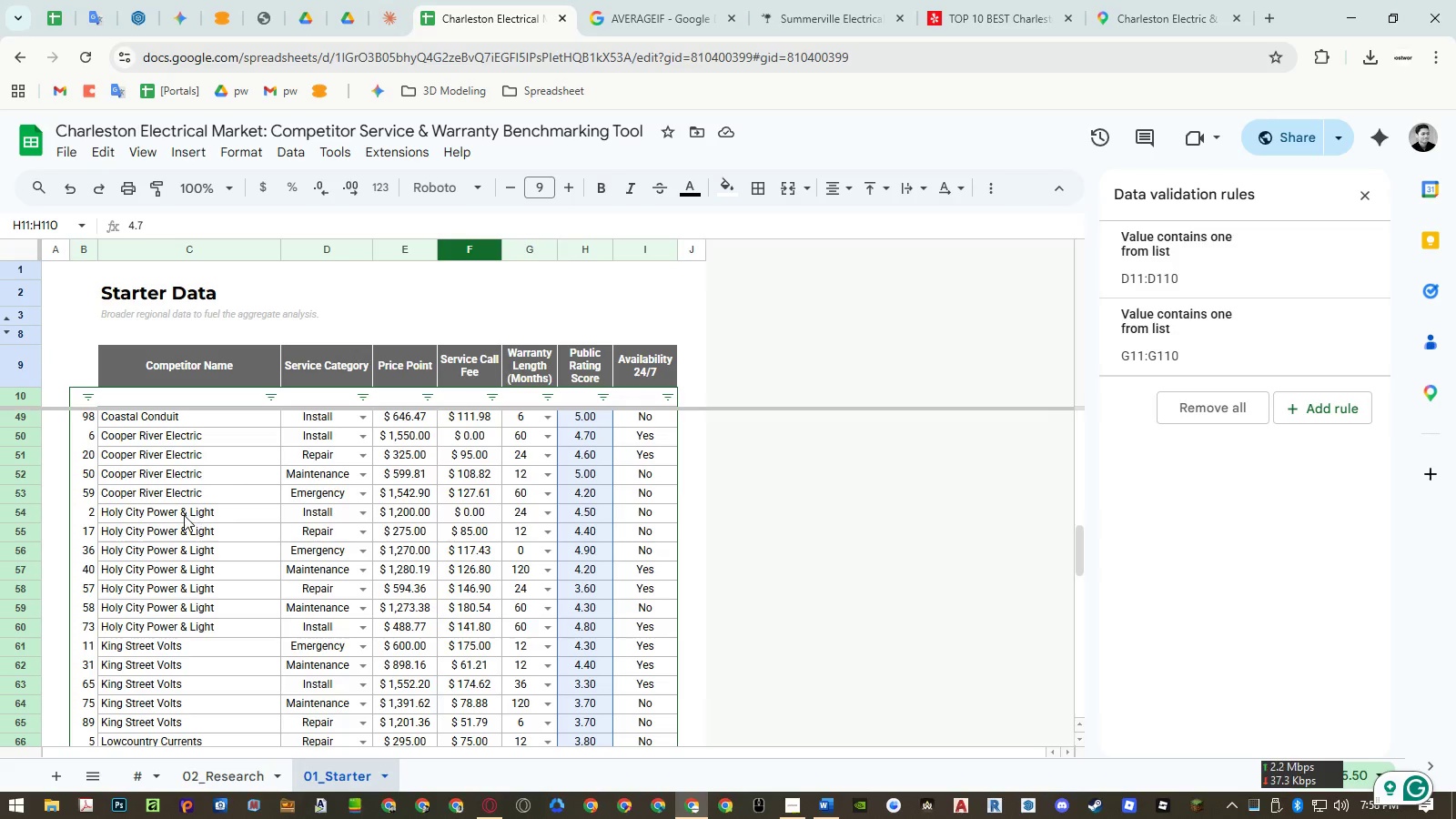 
left_click_drag(start_coordinate=[184, 515], to_coordinate=[639, 603])
 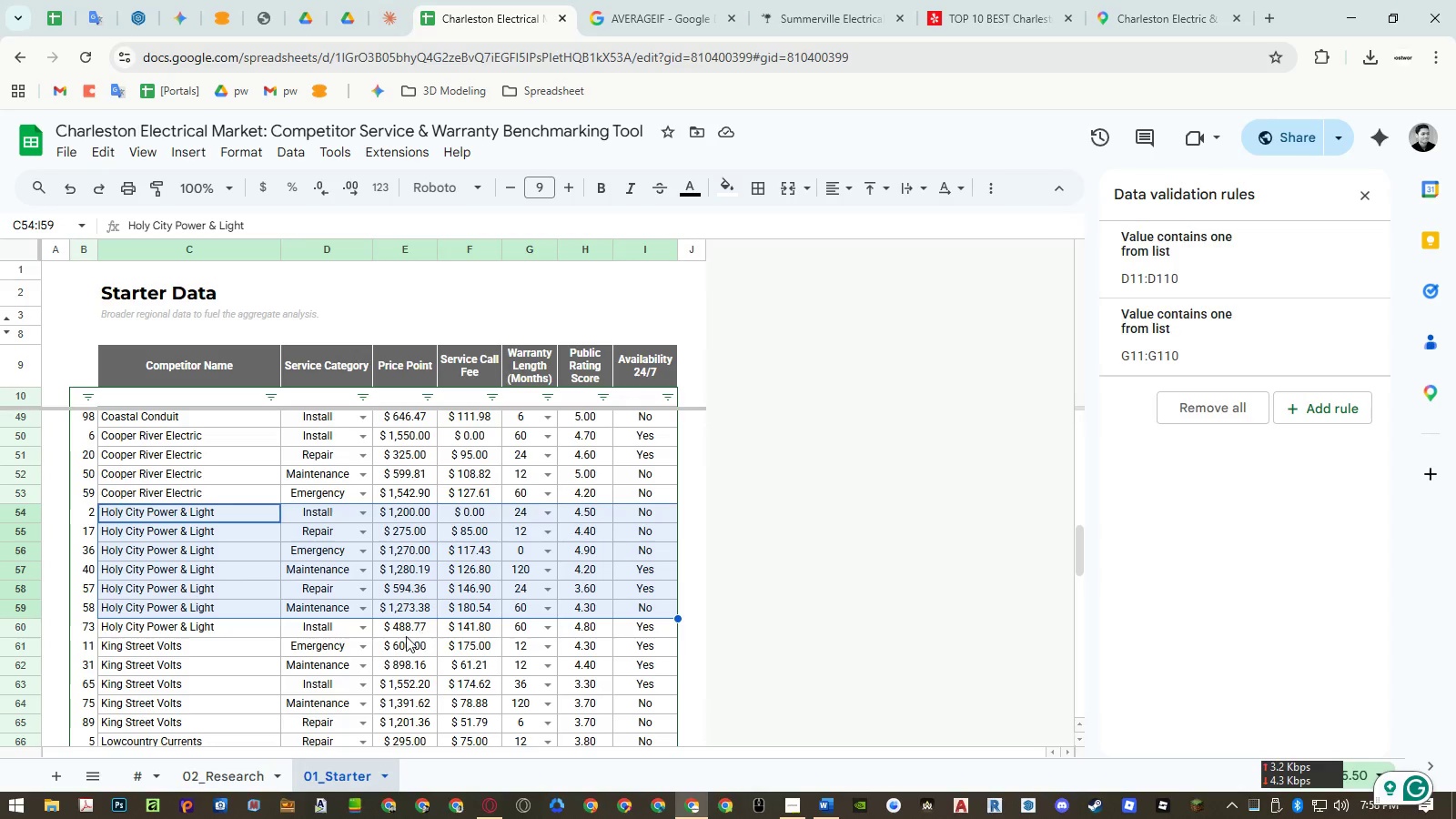 
left_click([233, 772])
 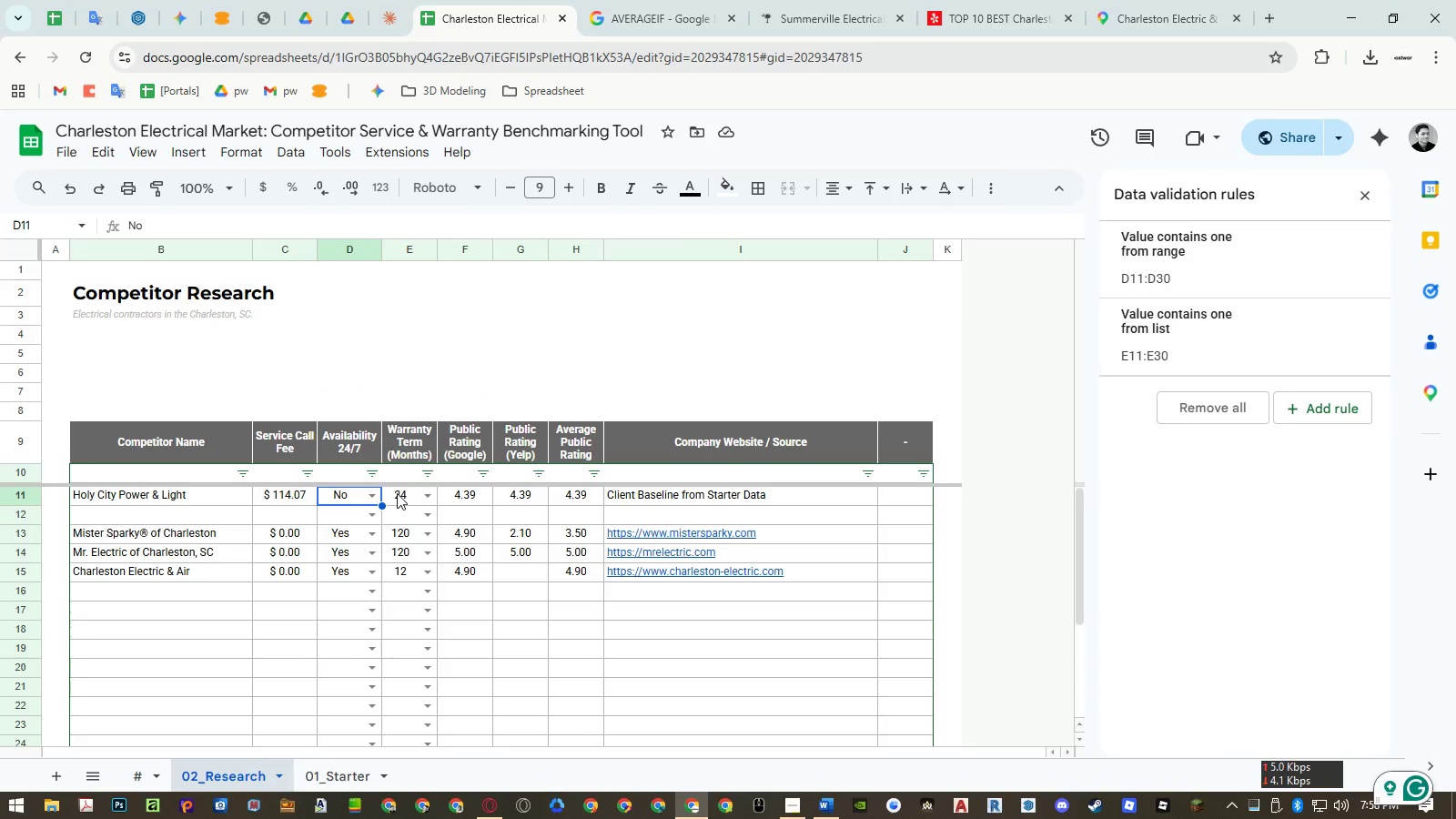 
left_click([397, 493])
 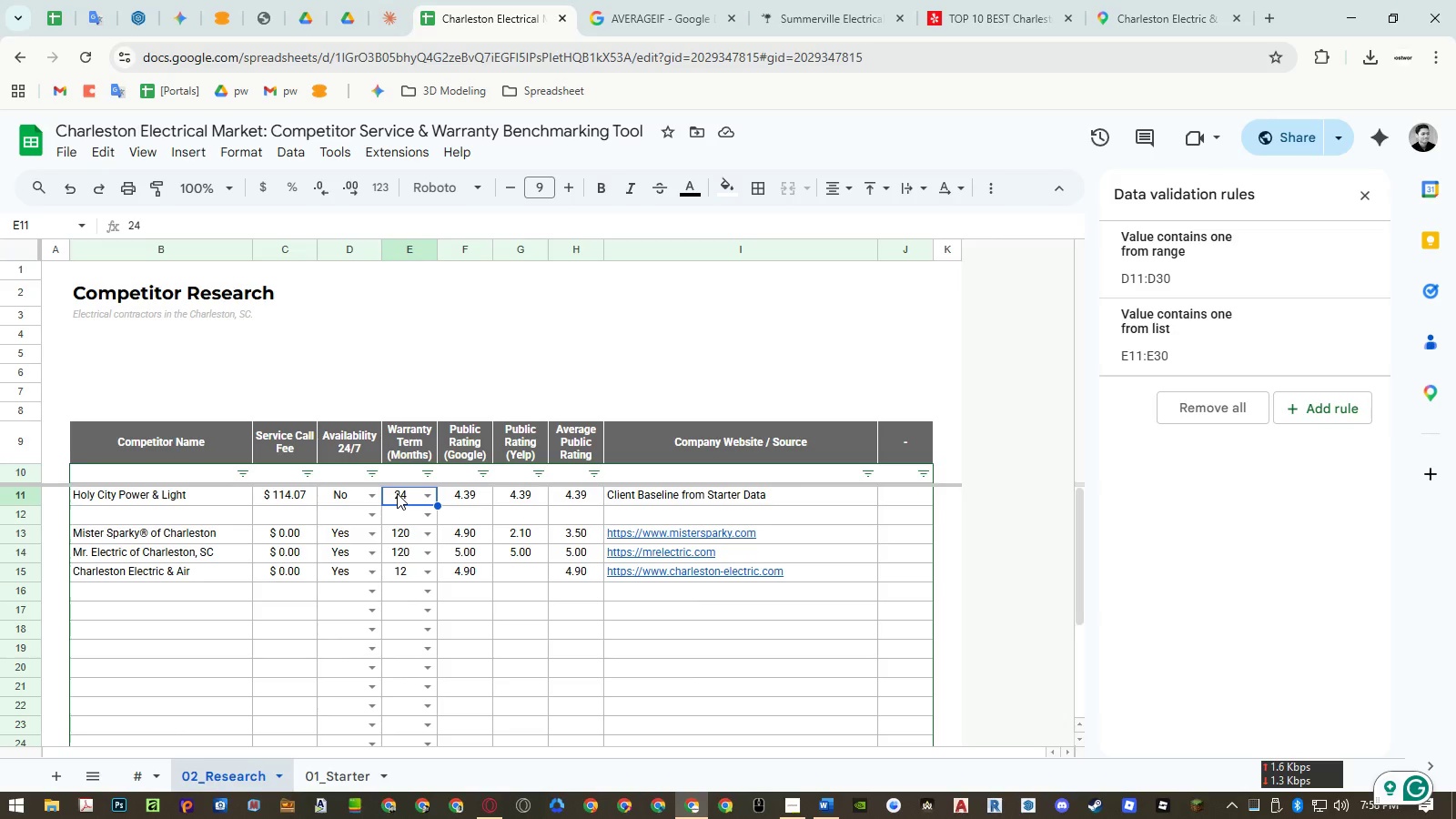 
double_click([397, 493])
 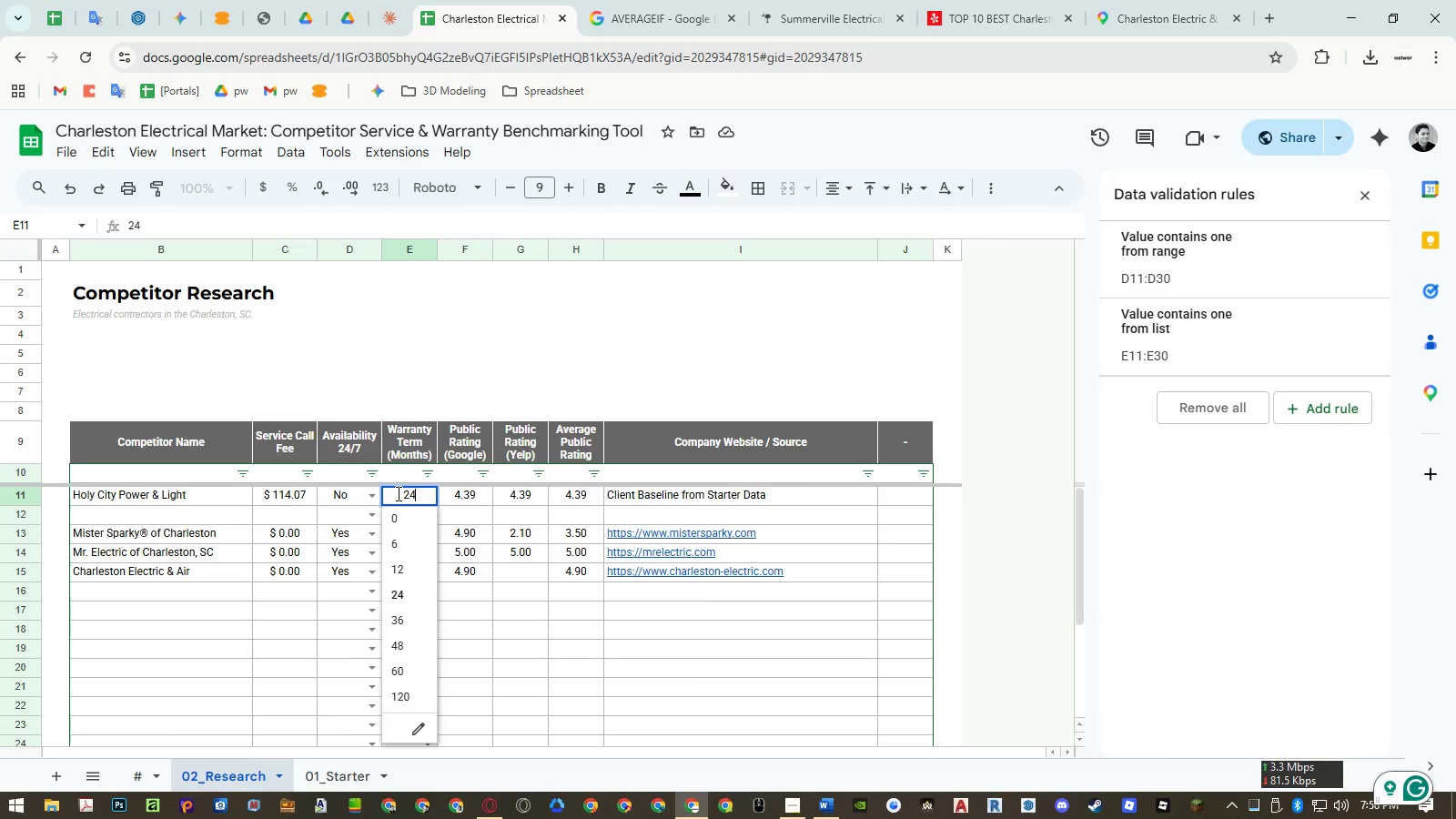 
key(Control+A)
 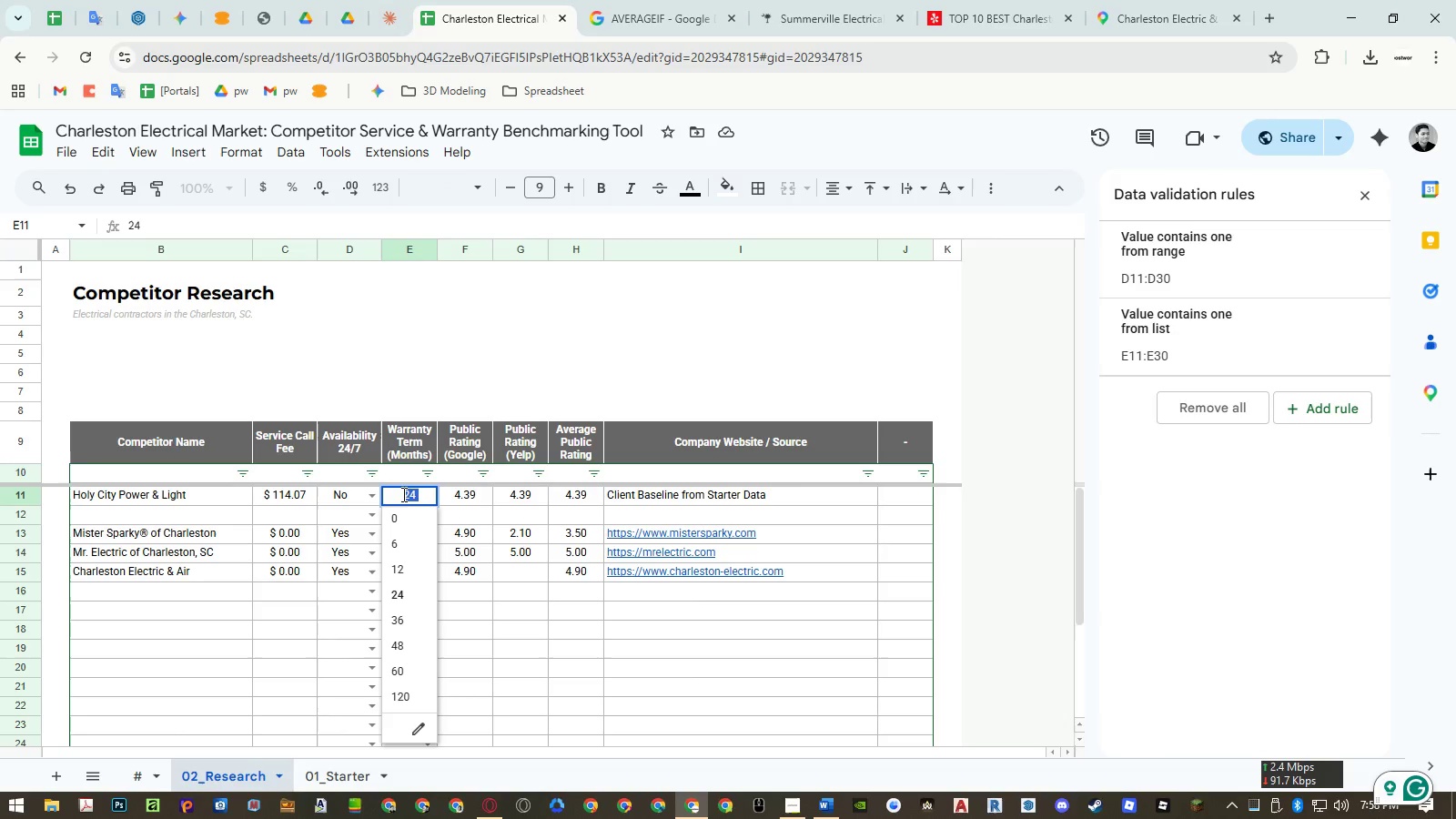 
key(Control+ControlLeft)
 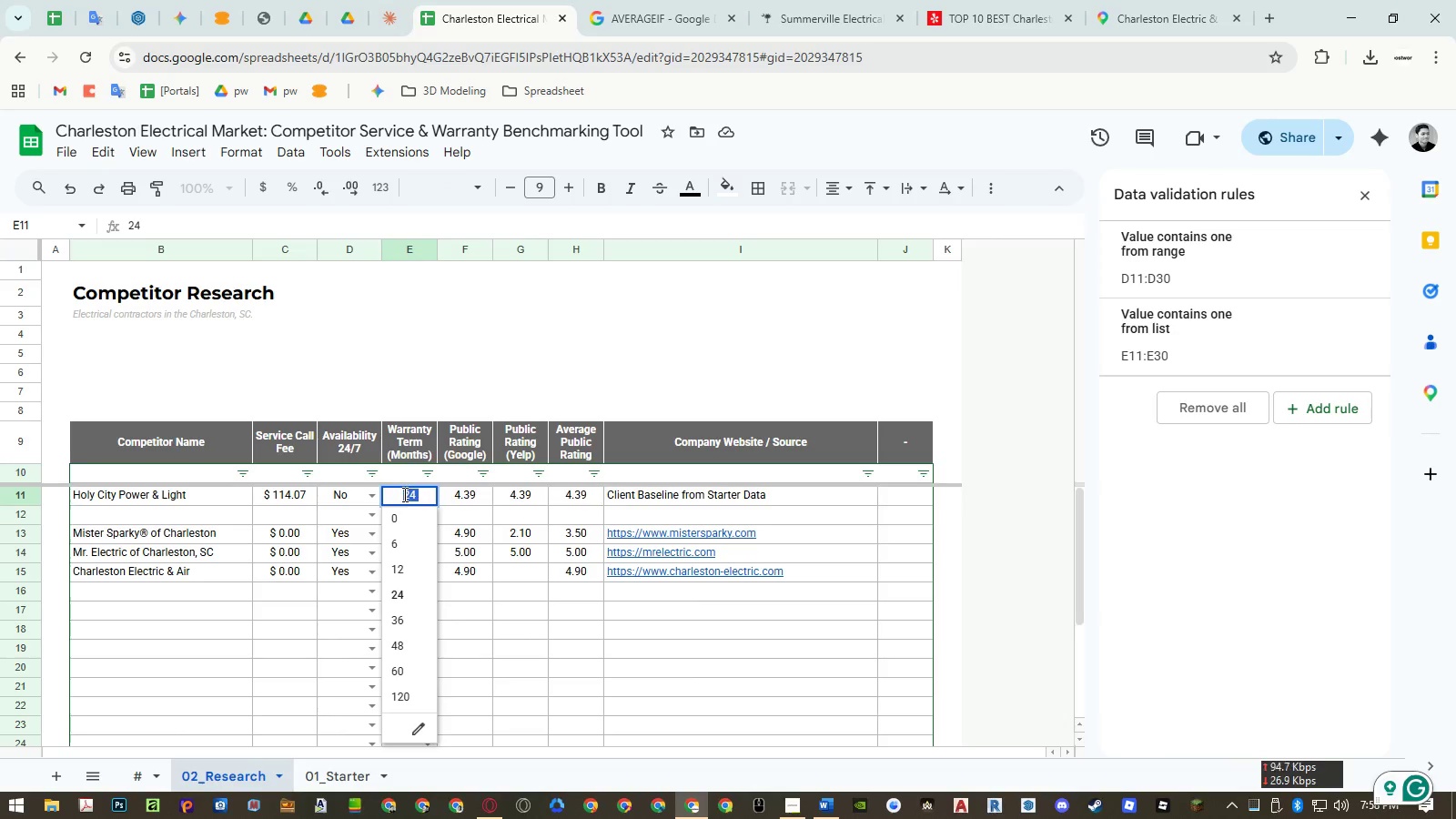 
key(Control+V)
 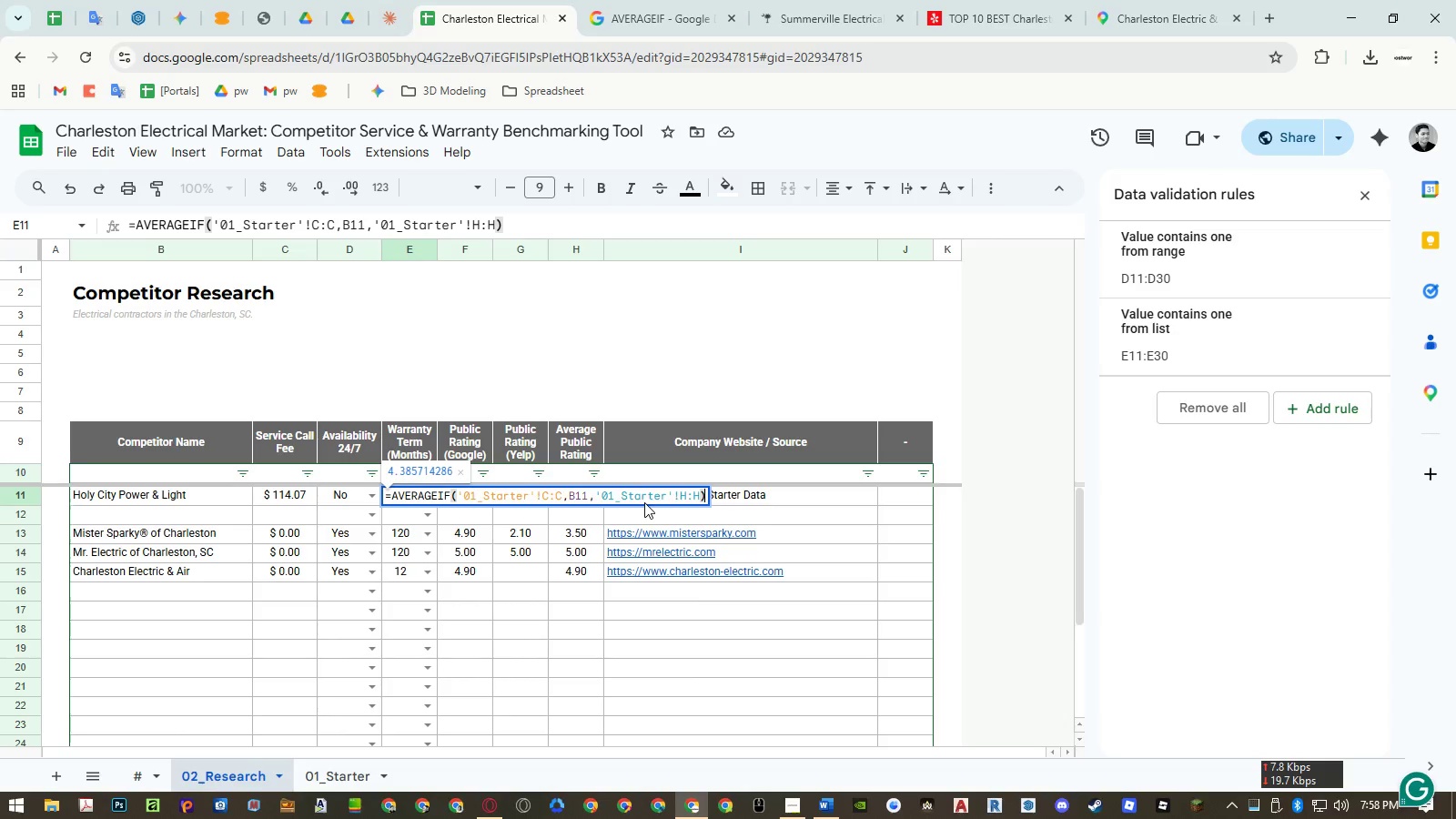 
double_click([650, 494])
 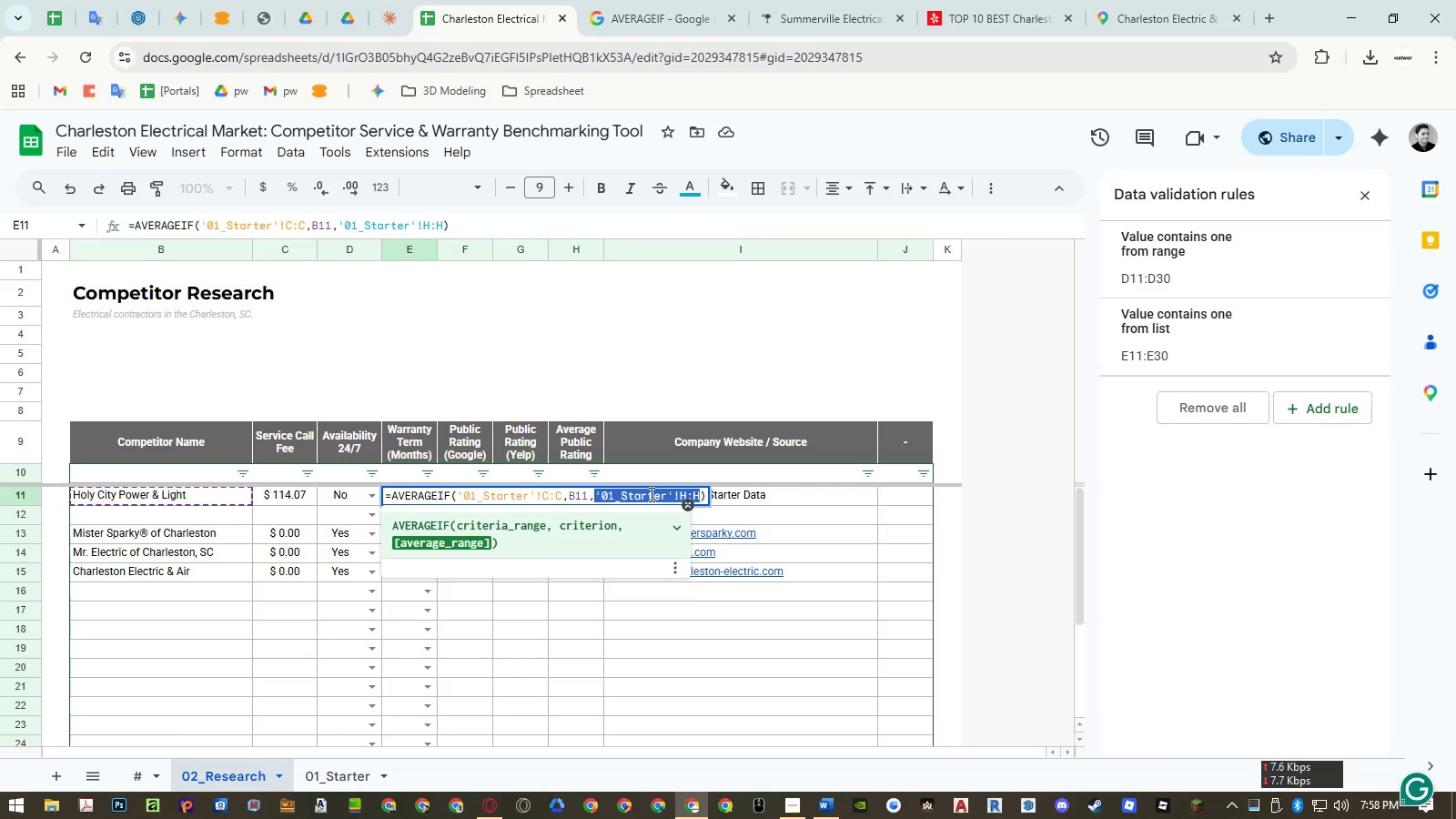 
key(Backspace)
 